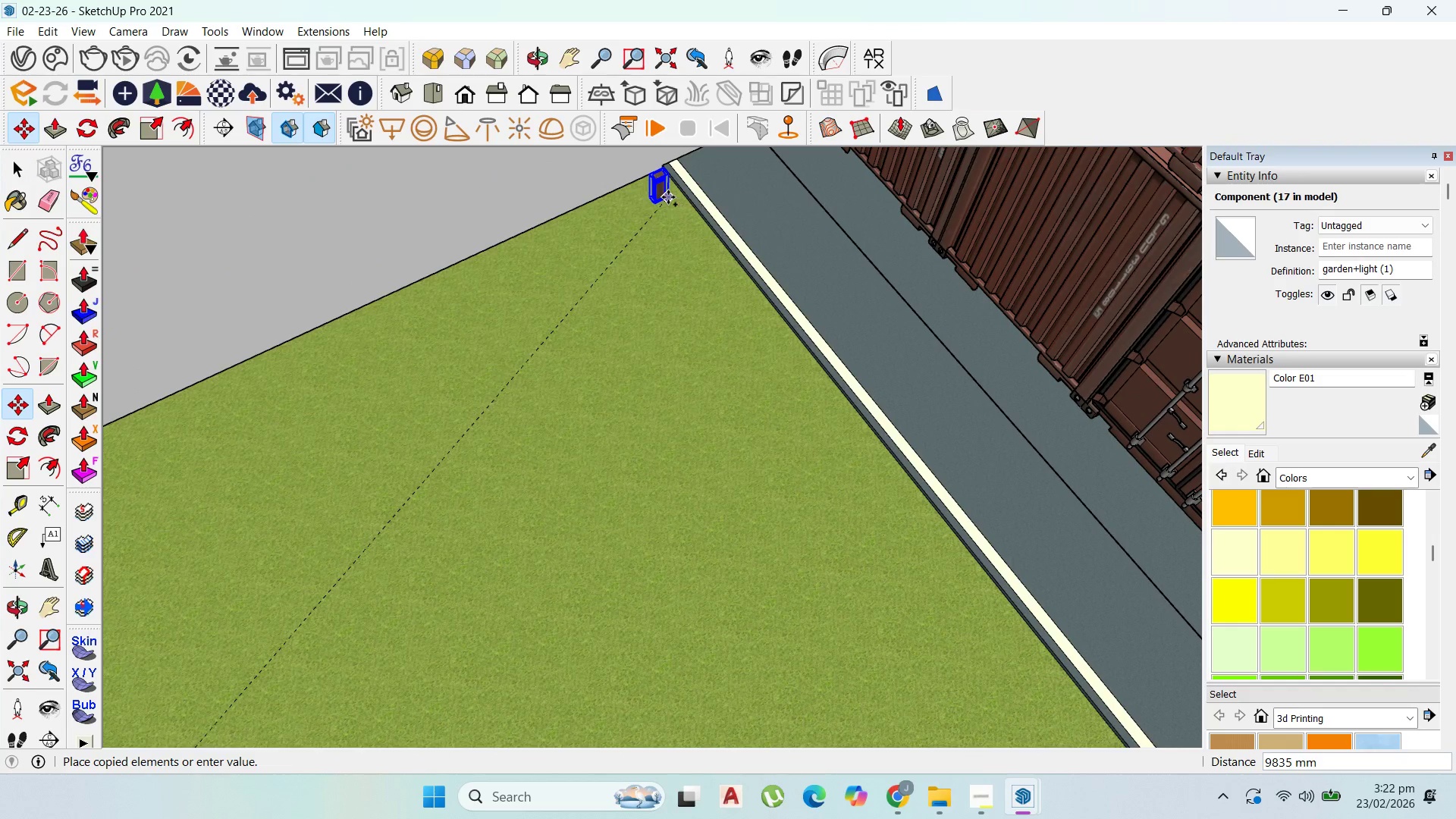 
left_click([662, 209])
 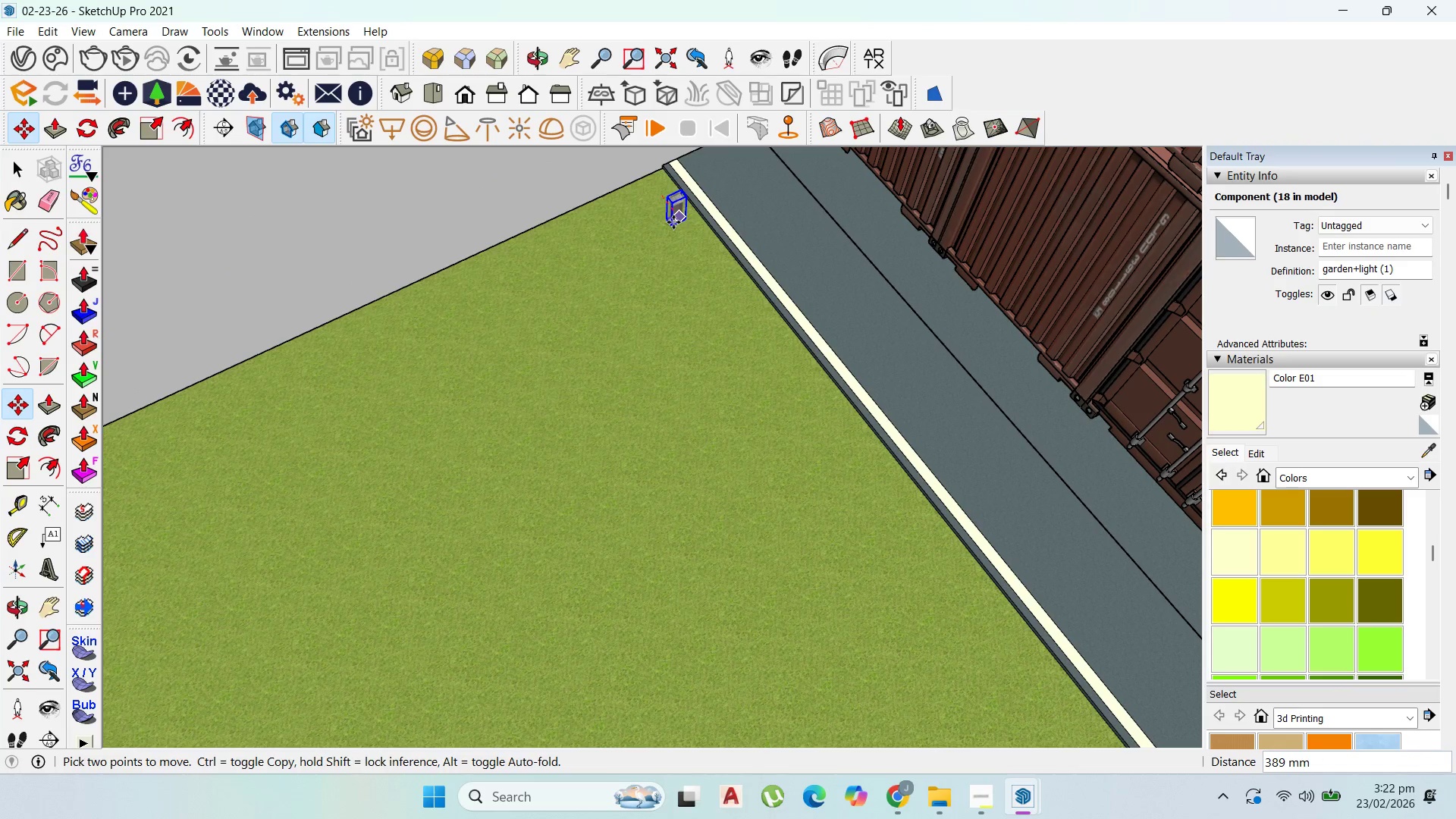 
left_click([673, 222])
 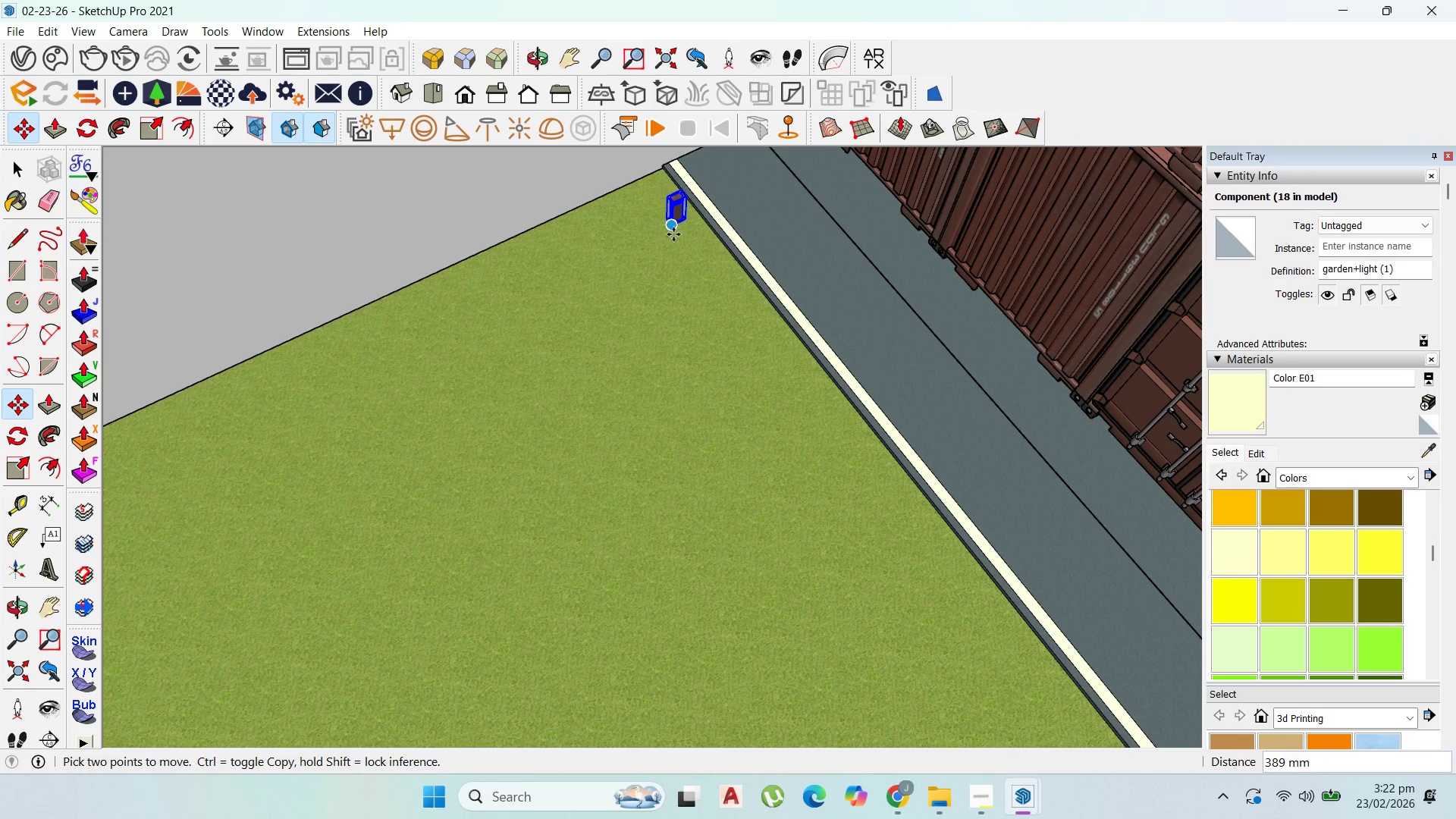 
left_click([673, 234])
 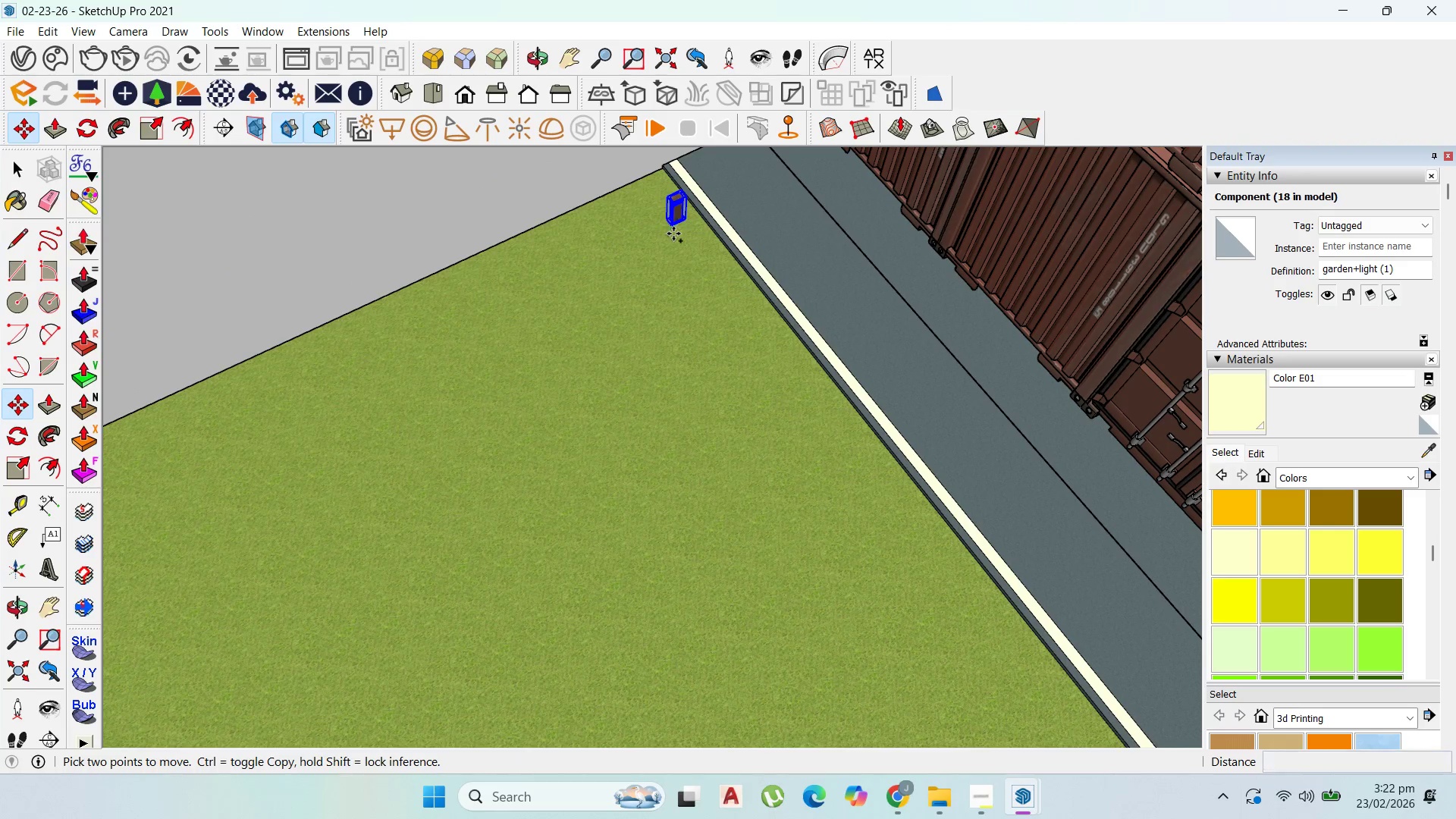 
key(Control+ControlLeft)
 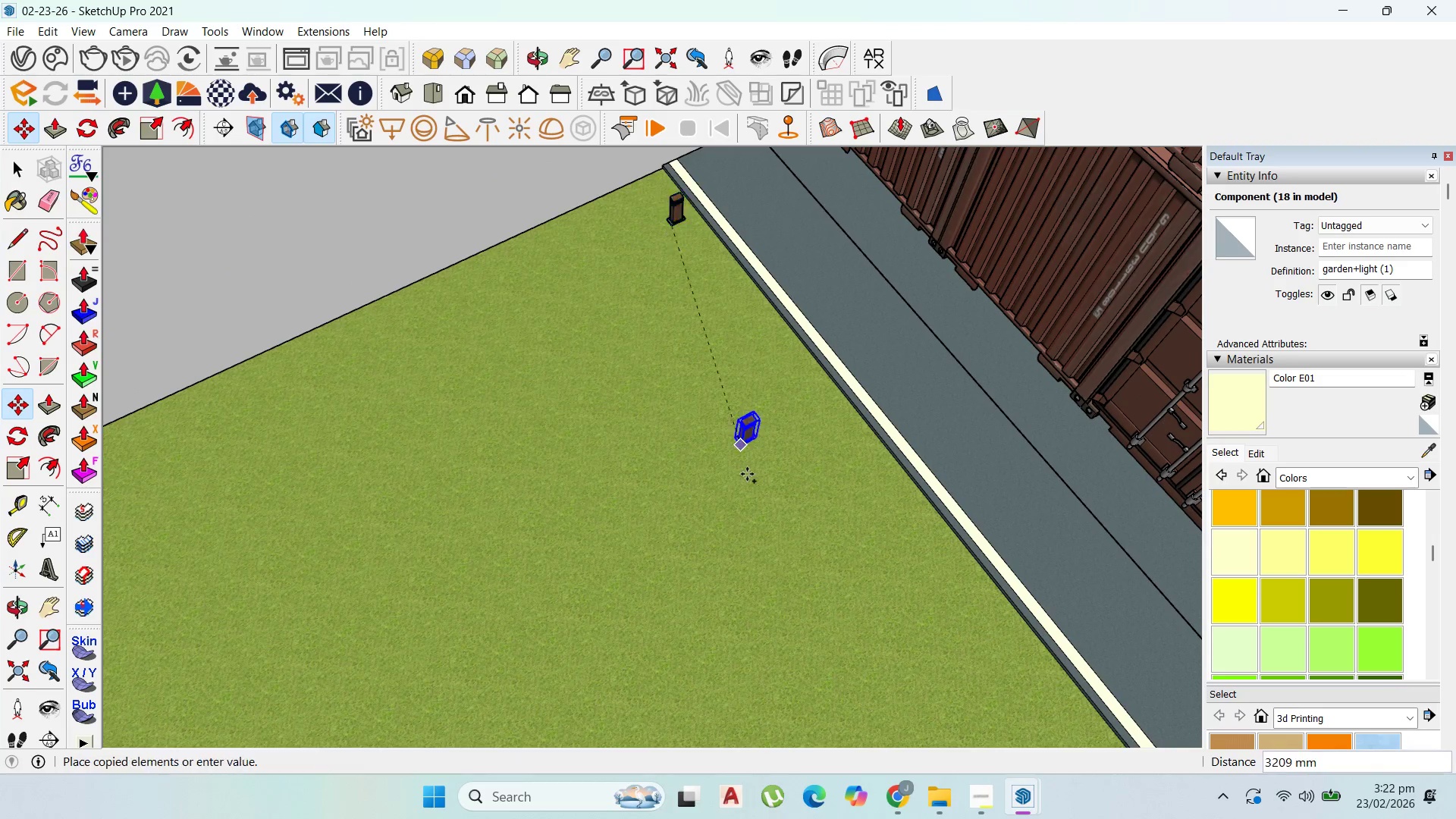 
scroll: coordinate [748, 474], scroll_direction: down, amount: 2.0
 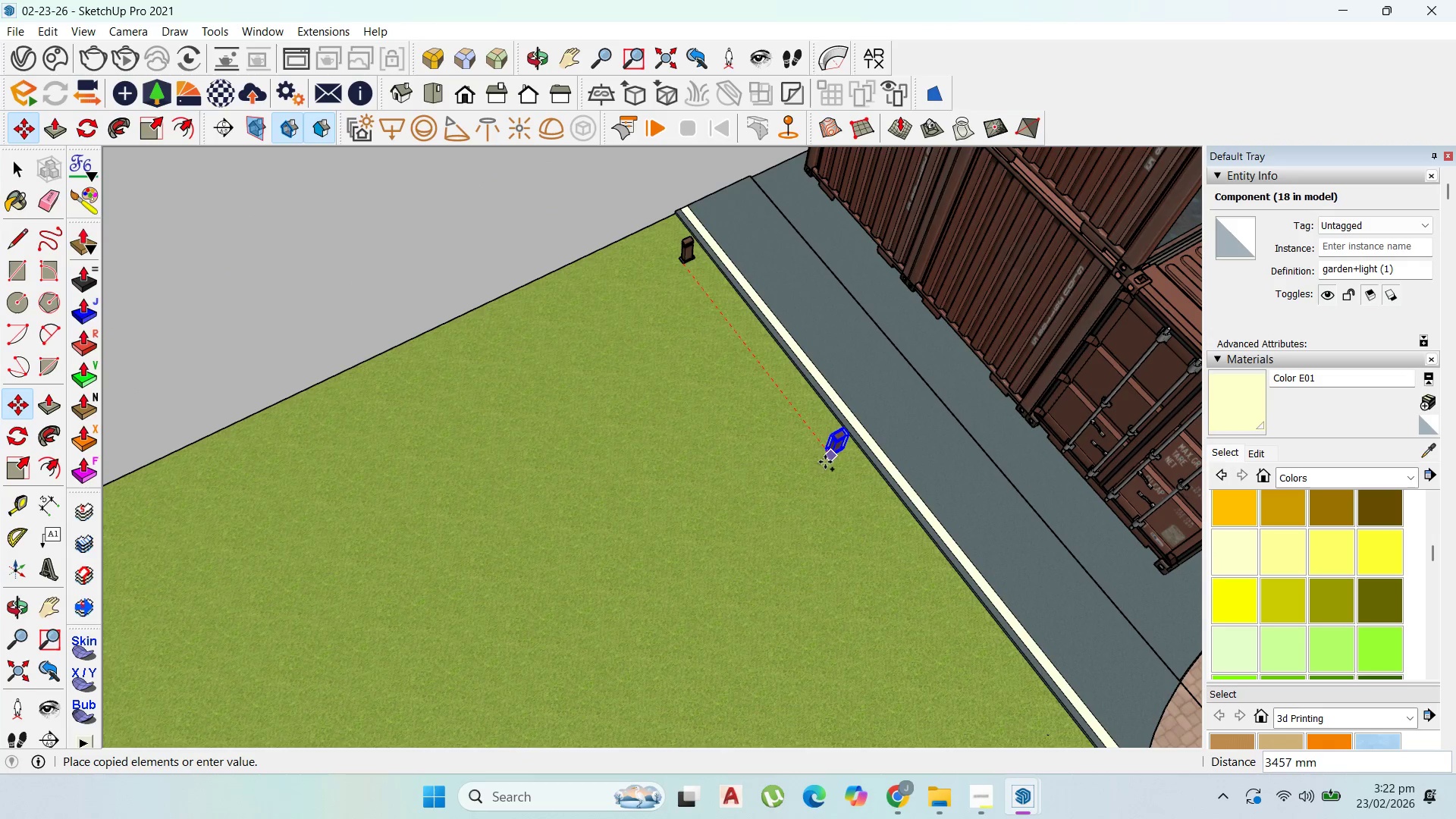 
left_click([827, 467])
 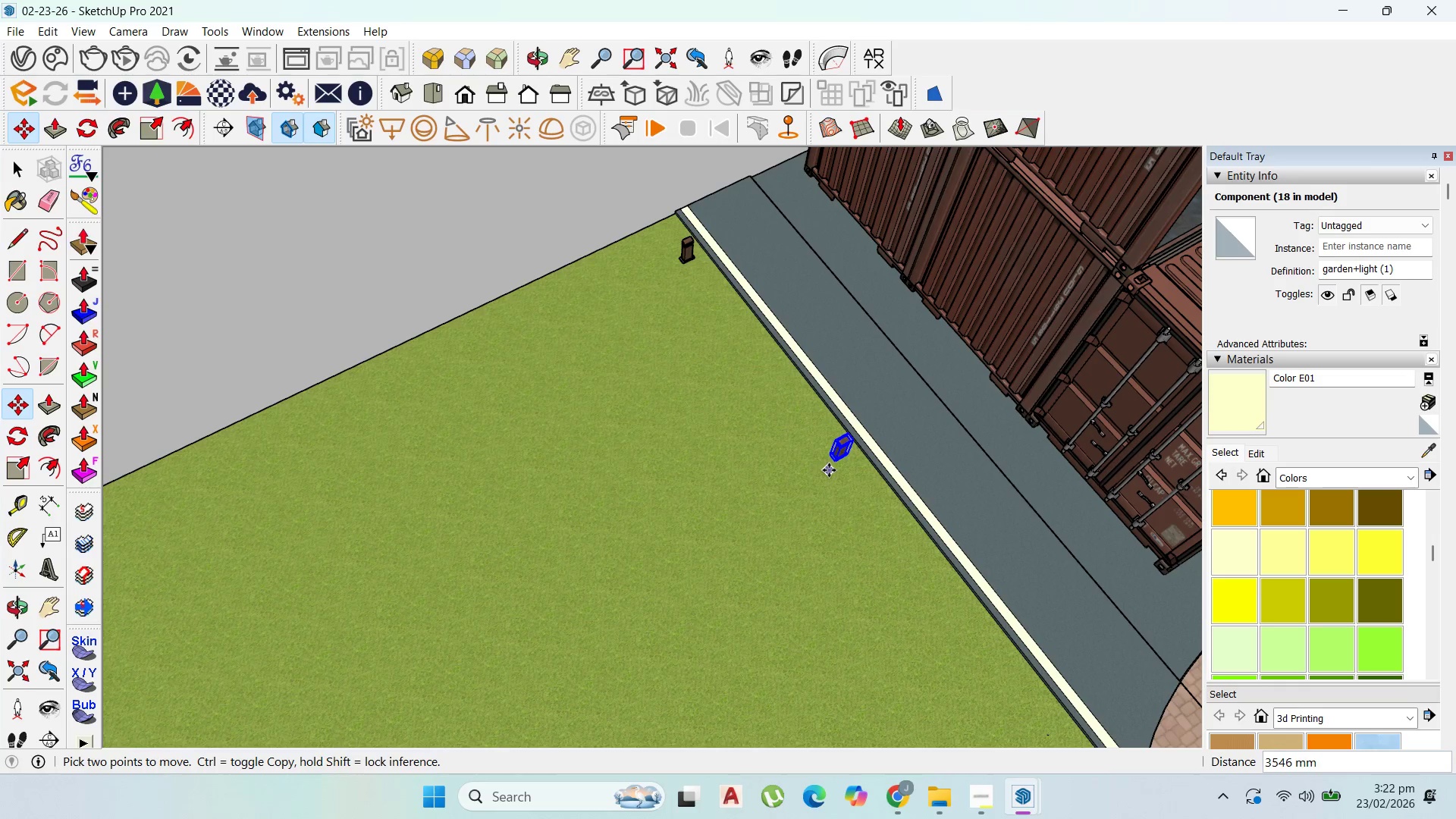 
double_click([829, 470])
 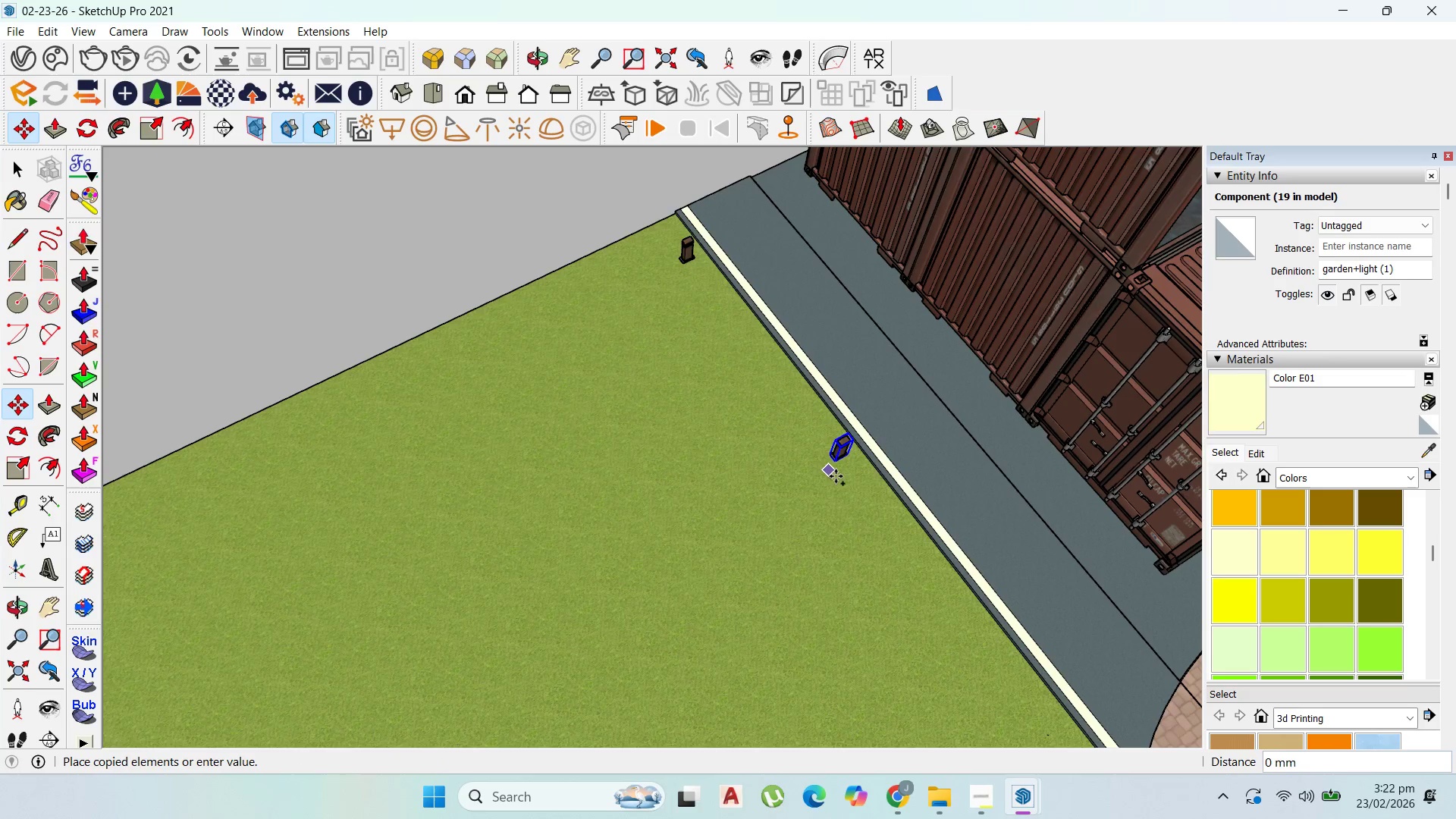 
key(Control+ControlLeft)
 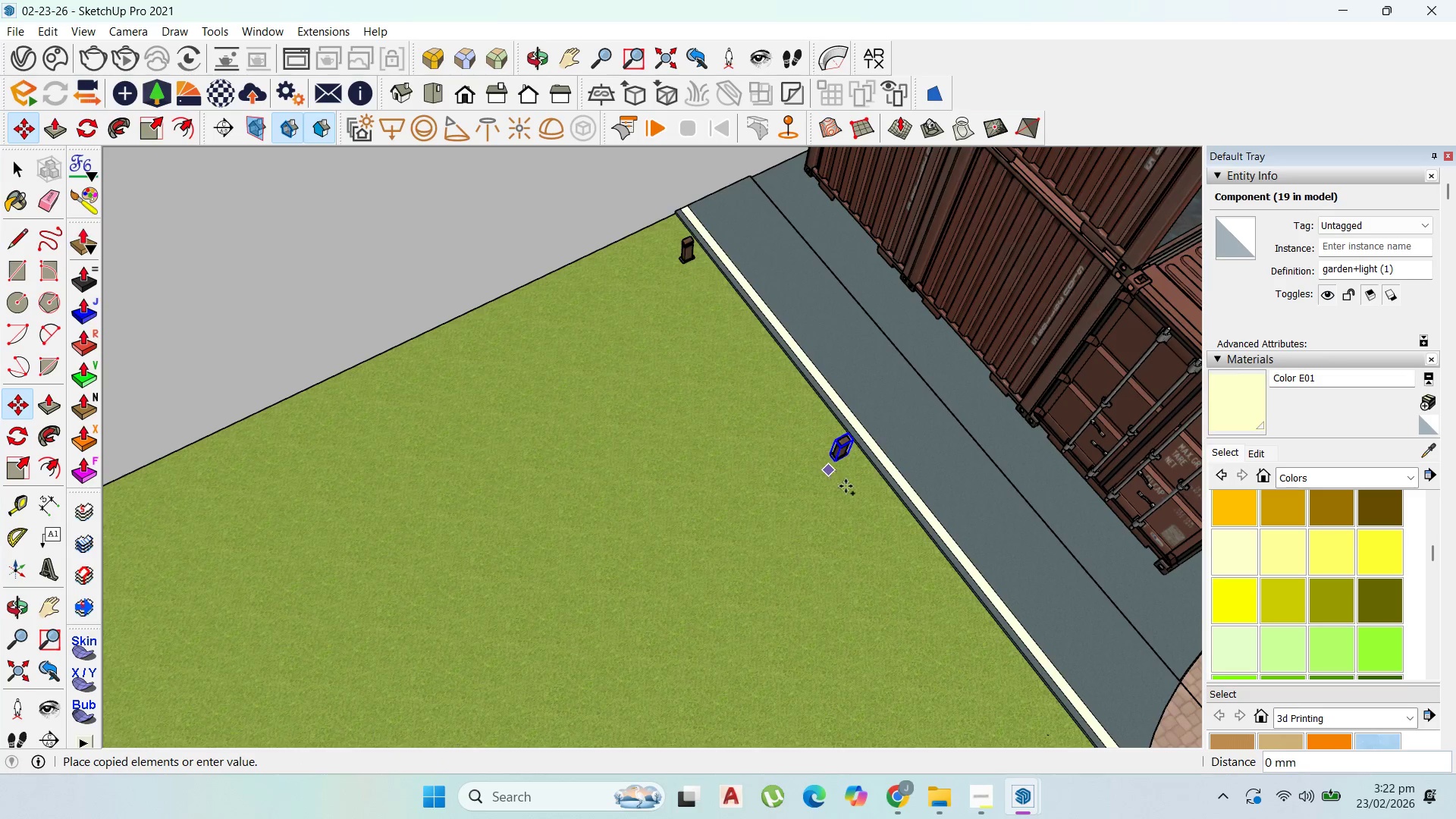 
scroll: coordinate [849, 453], scroll_direction: down, amount: 12.0
 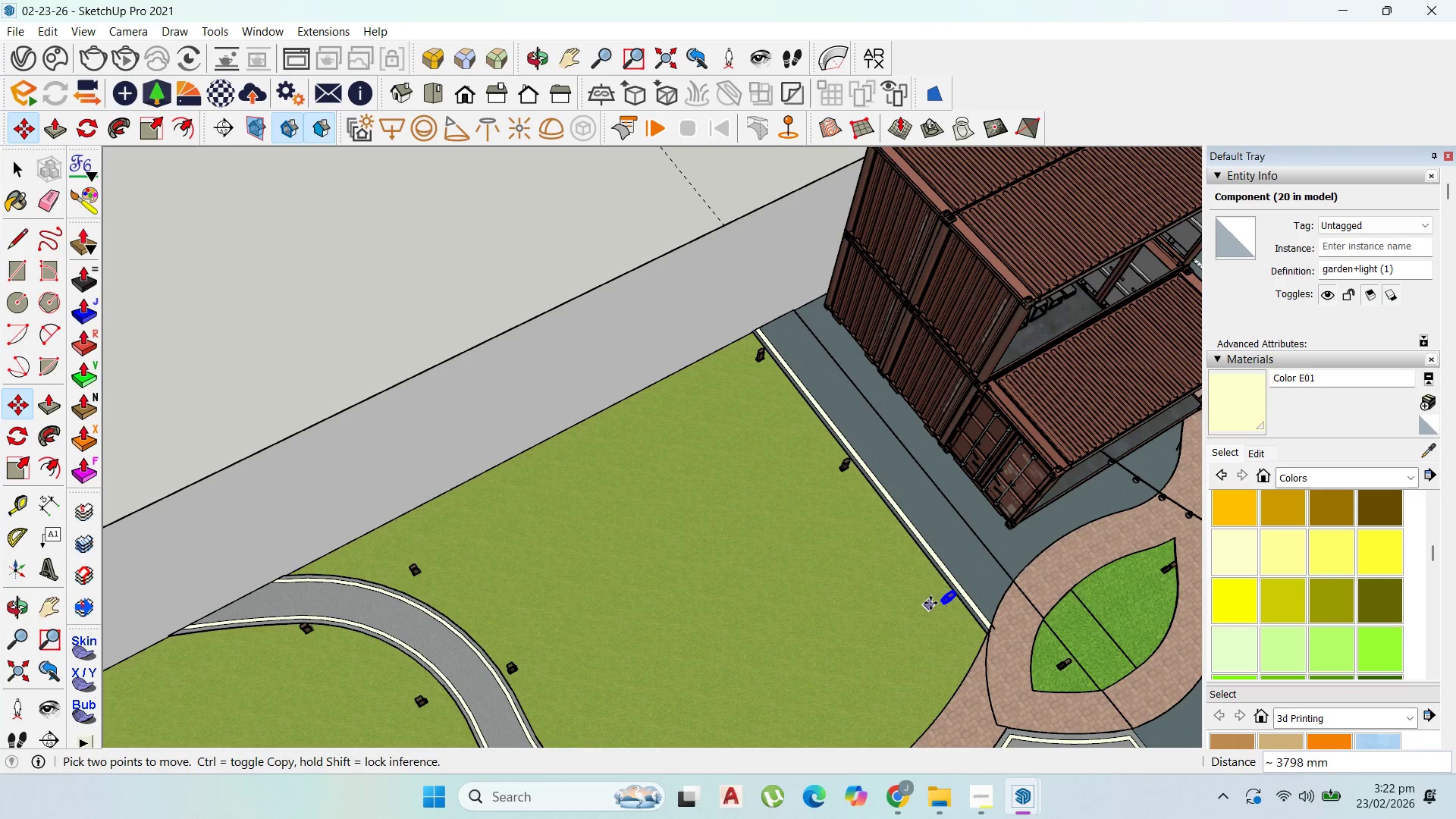 
left_click([940, 601])
 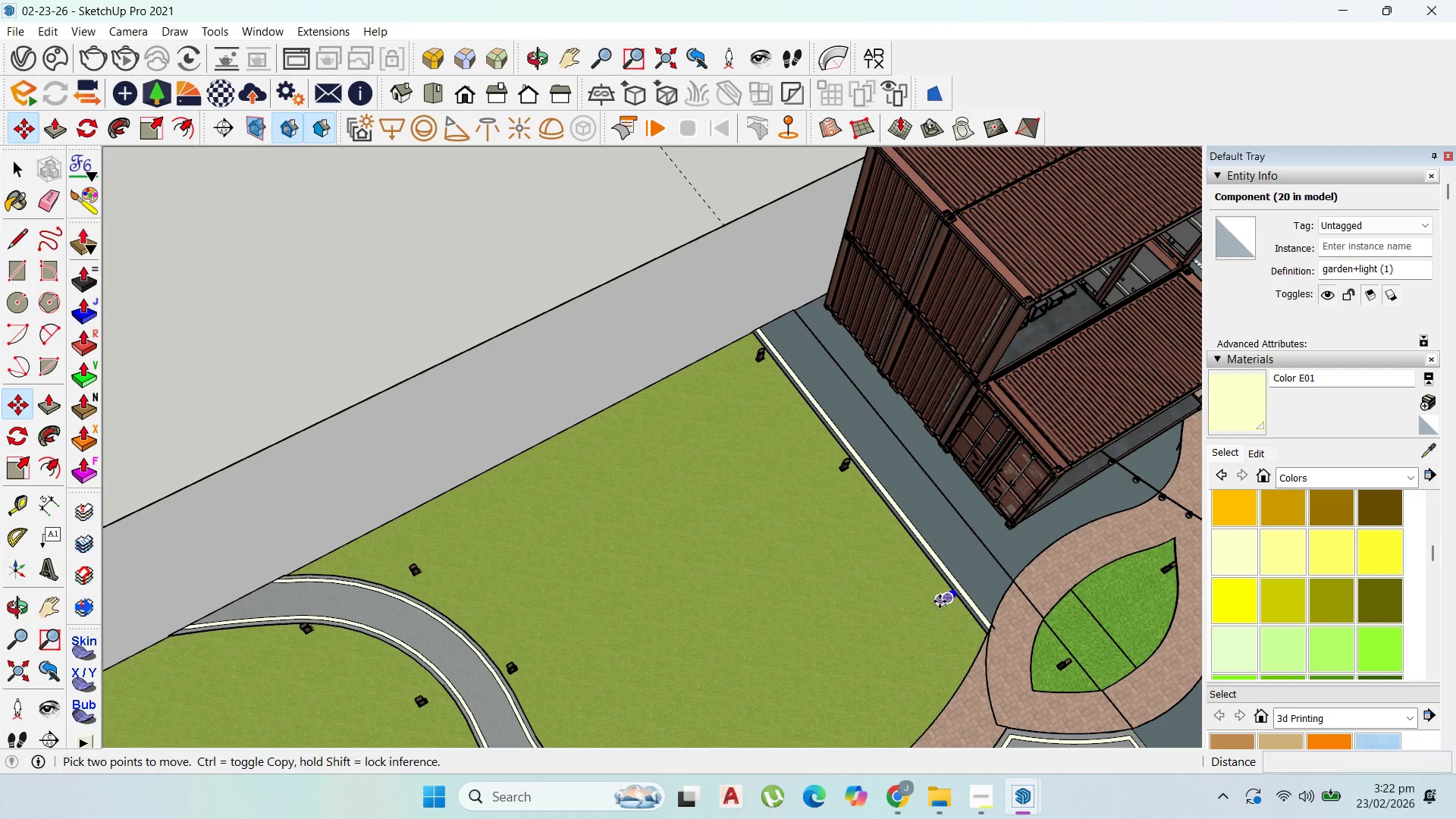 
key(Control+ControlLeft)
 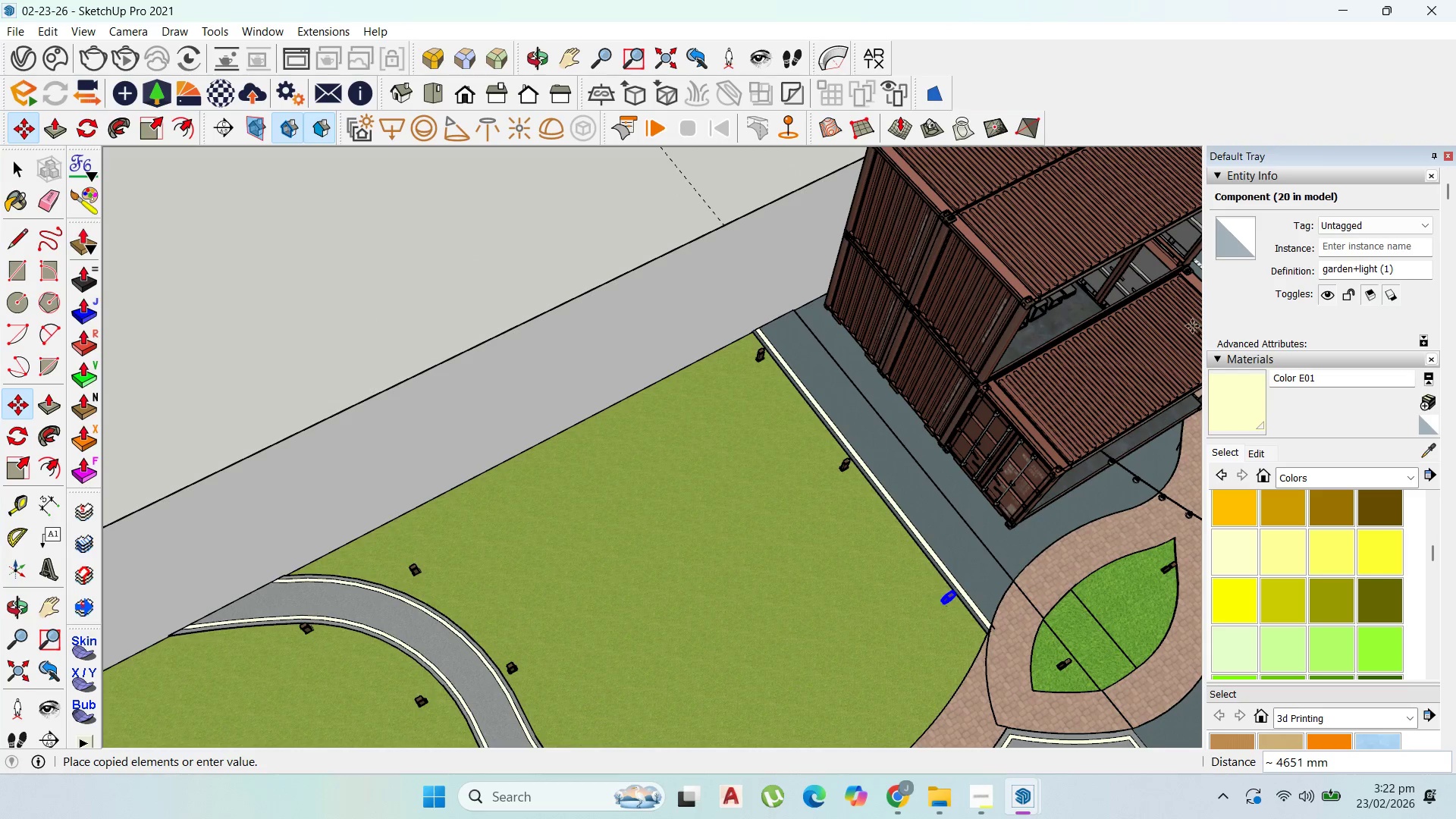 
scroll: coordinate [1095, 281], scroll_direction: down, amount: 9.0
 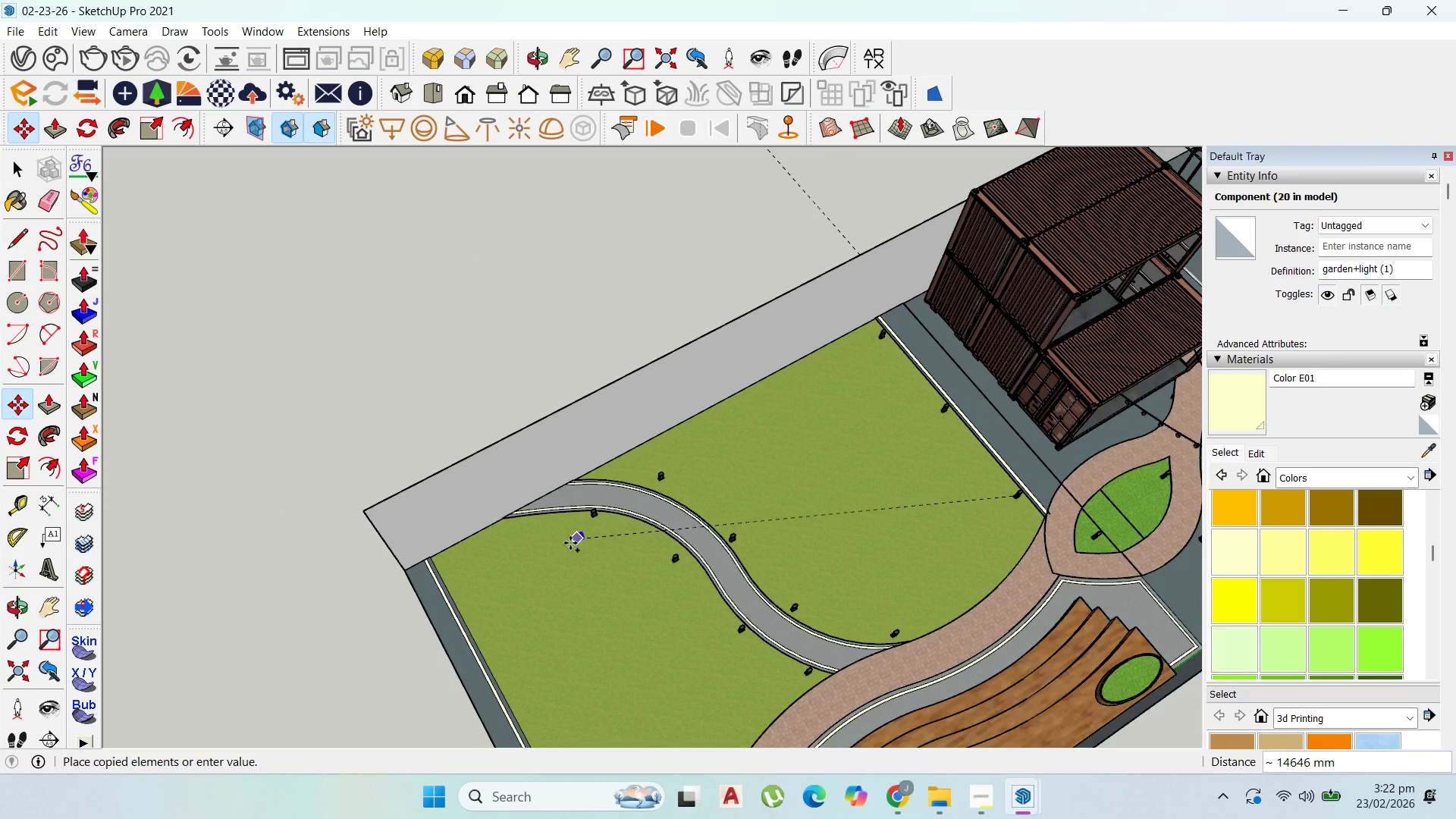 
scroll: coordinate [398, 510], scroll_direction: up, amount: 14.0
 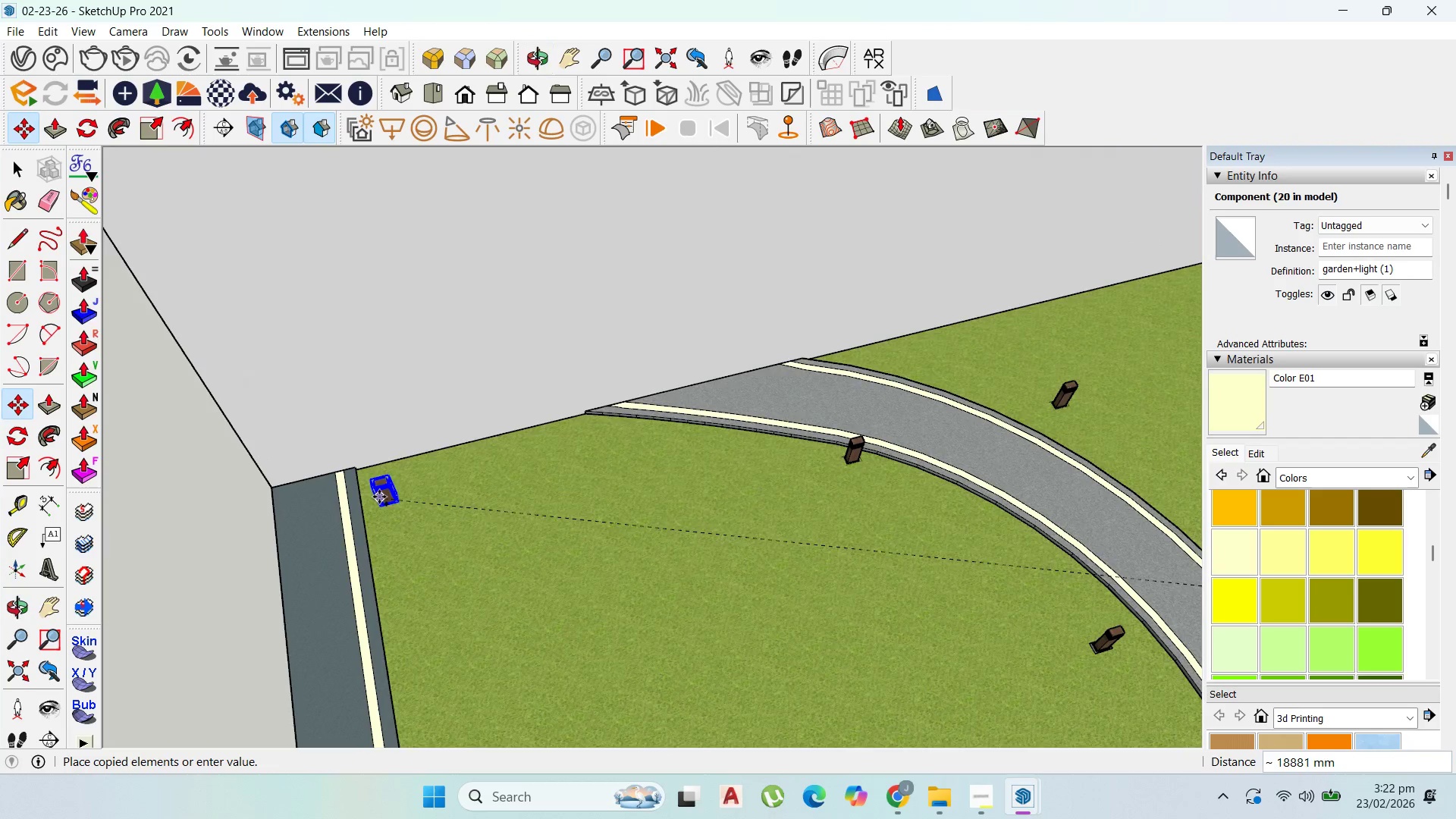 
left_click([376, 494])
 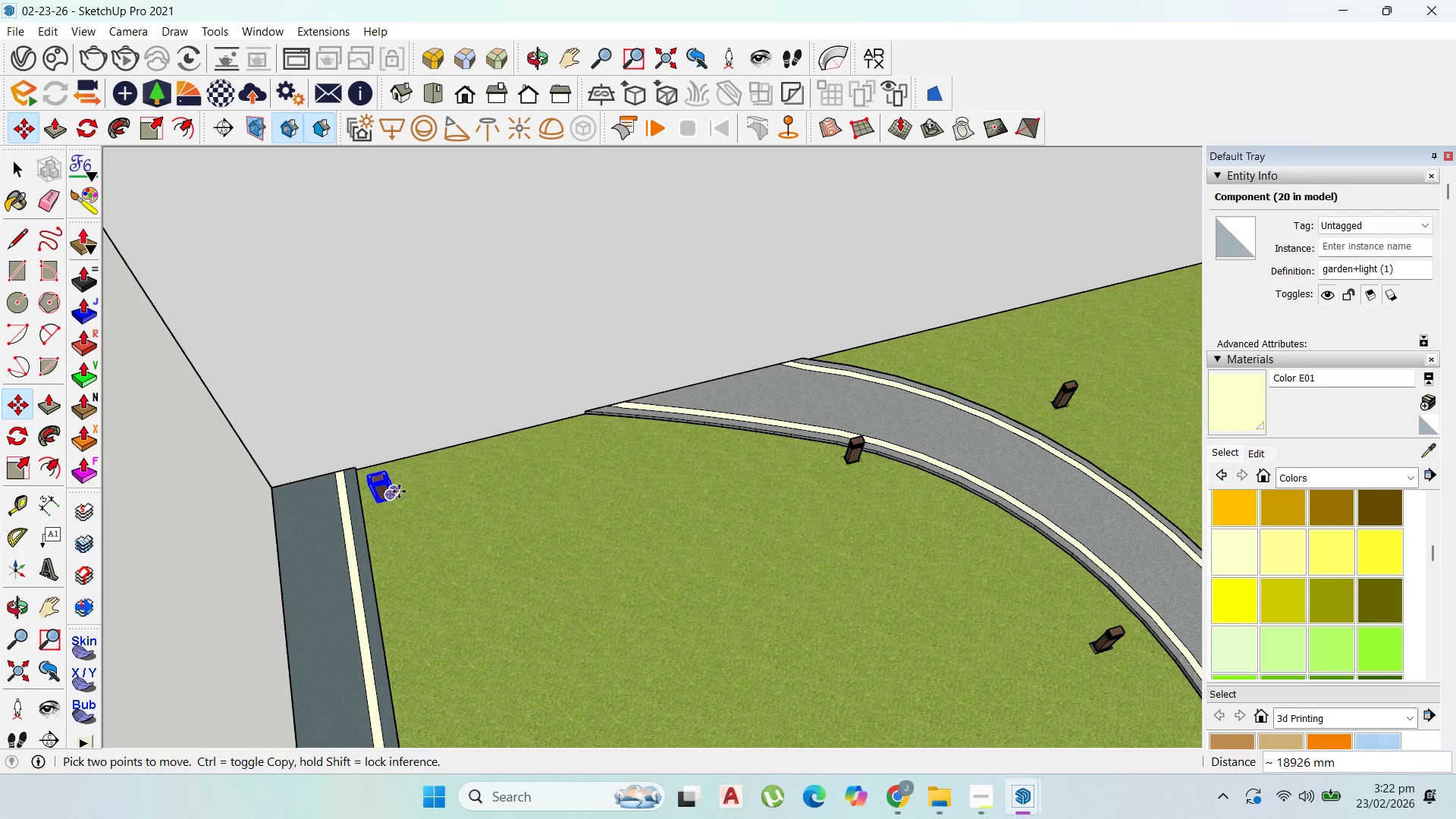 
key(Control+ControlLeft)
 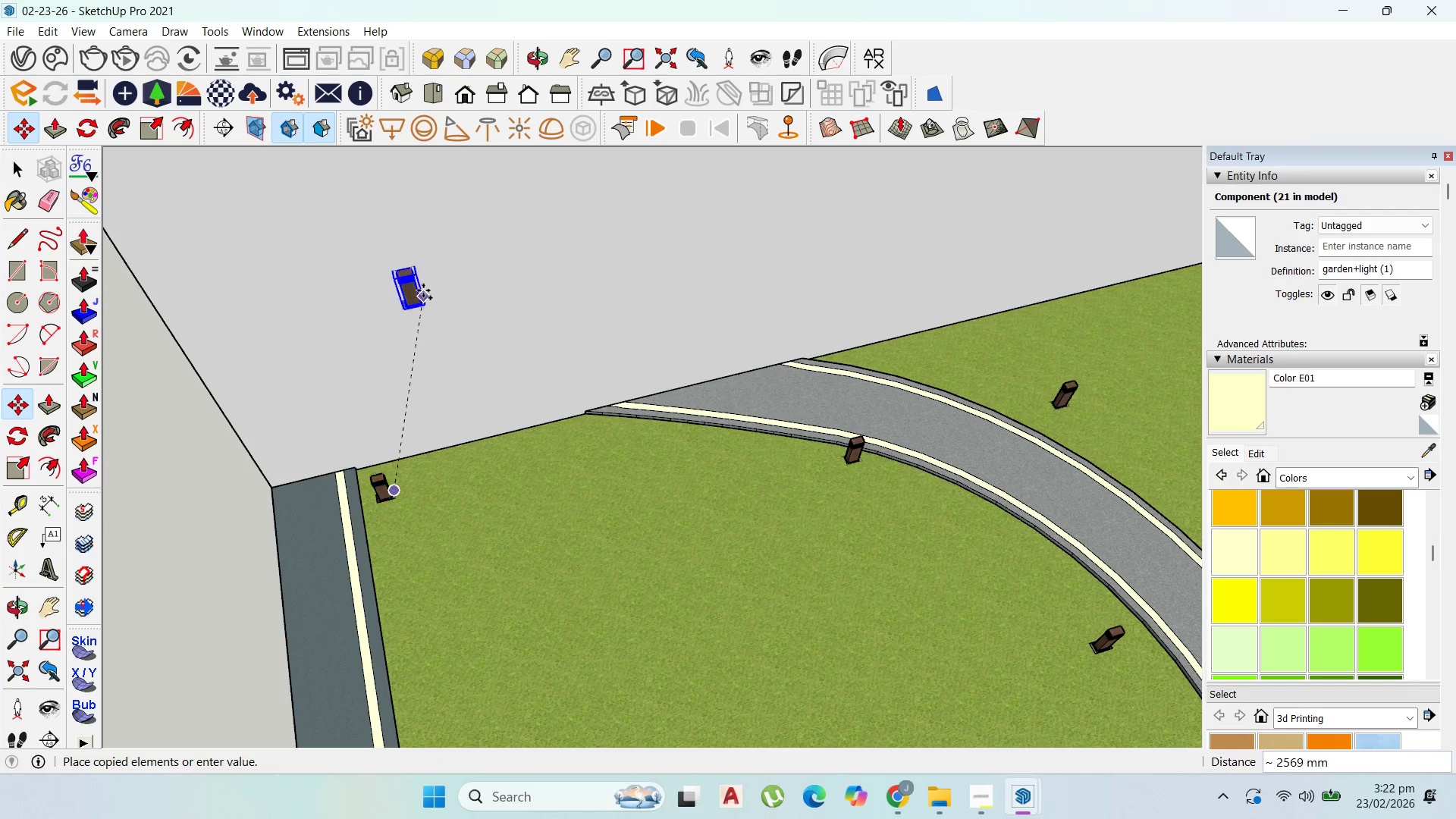 
scroll: coordinate [444, 535], scroll_direction: down, amount: 13.0
 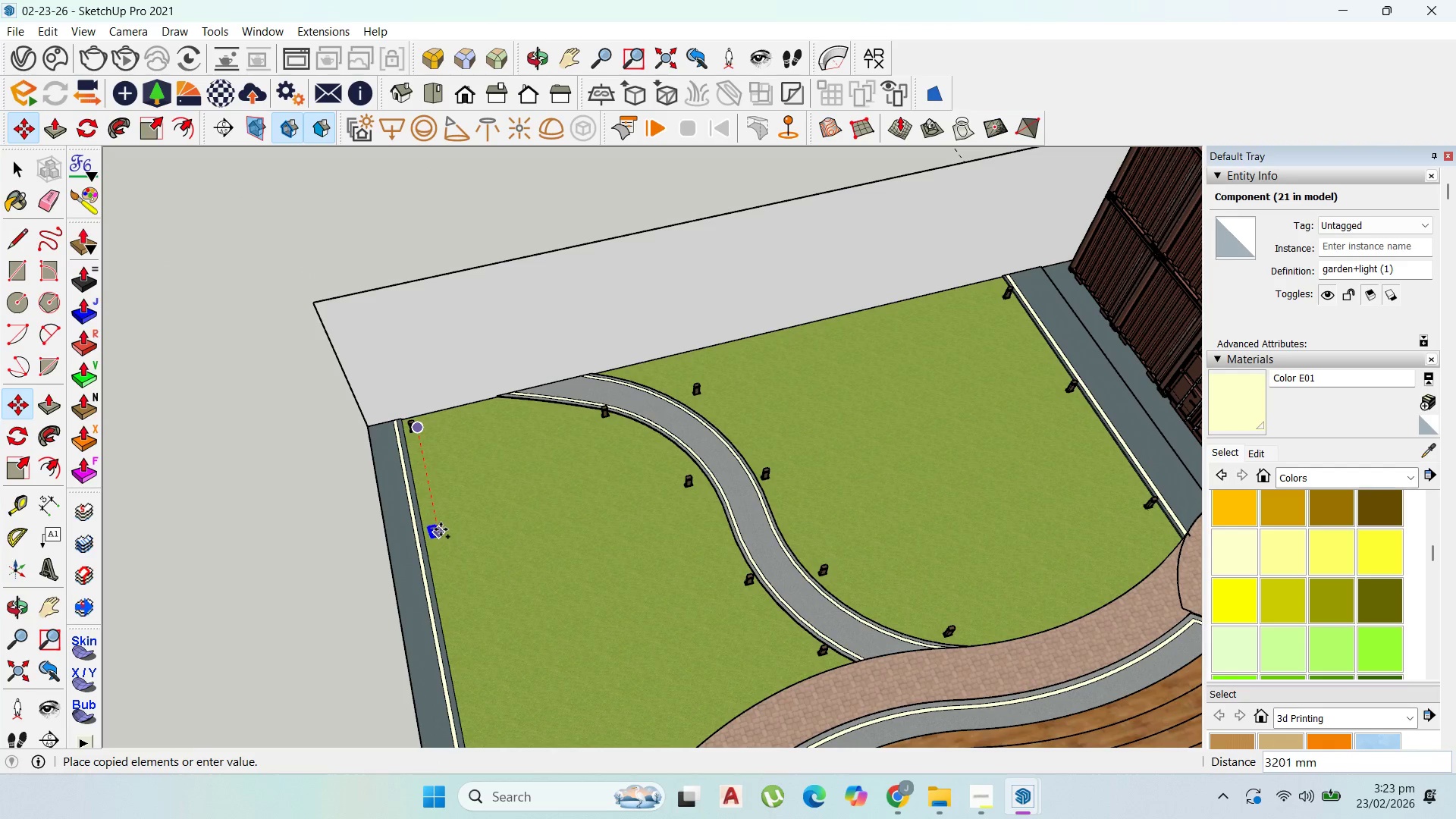 
left_click([441, 529])
 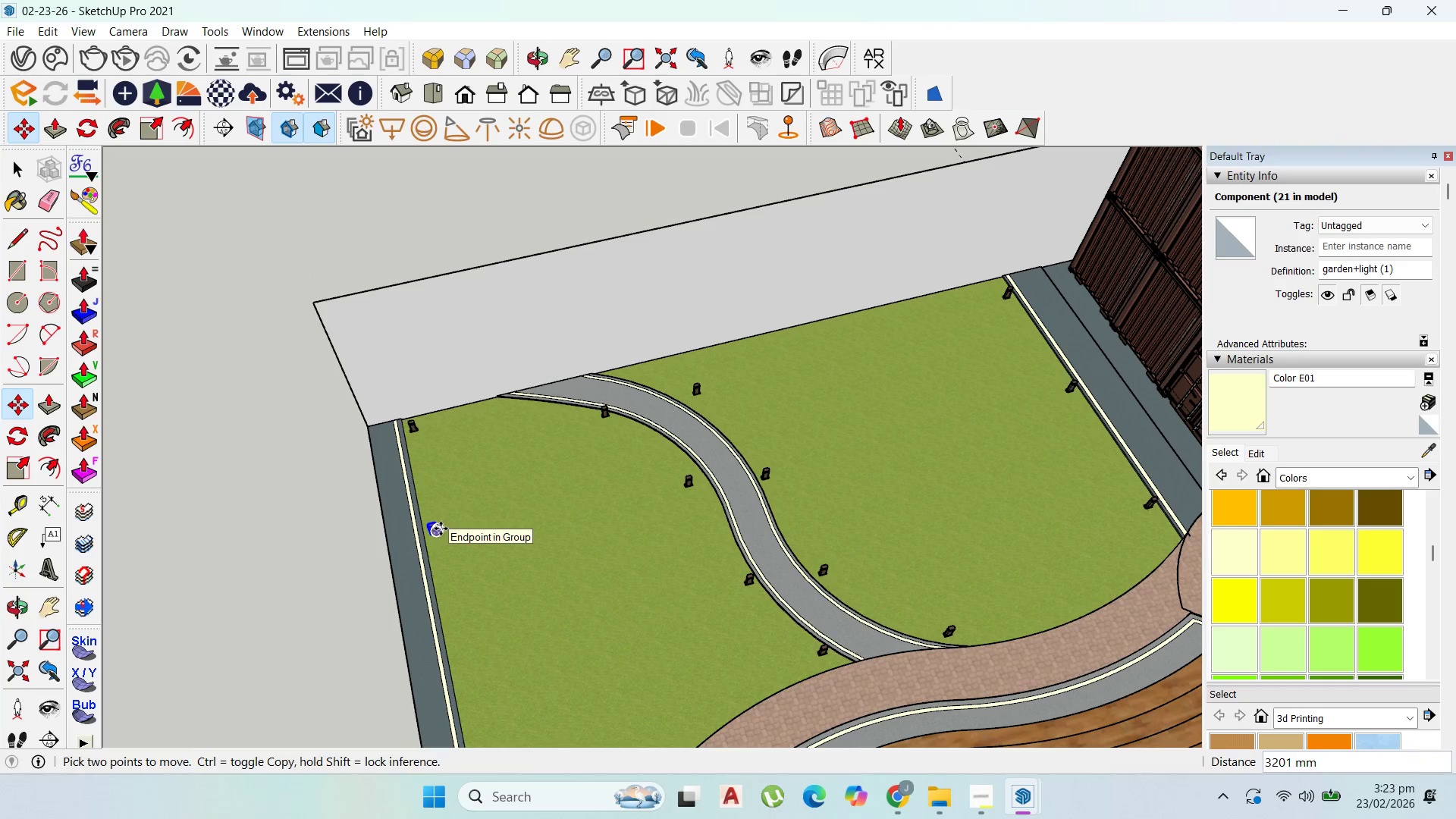 
left_click([441, 529])
 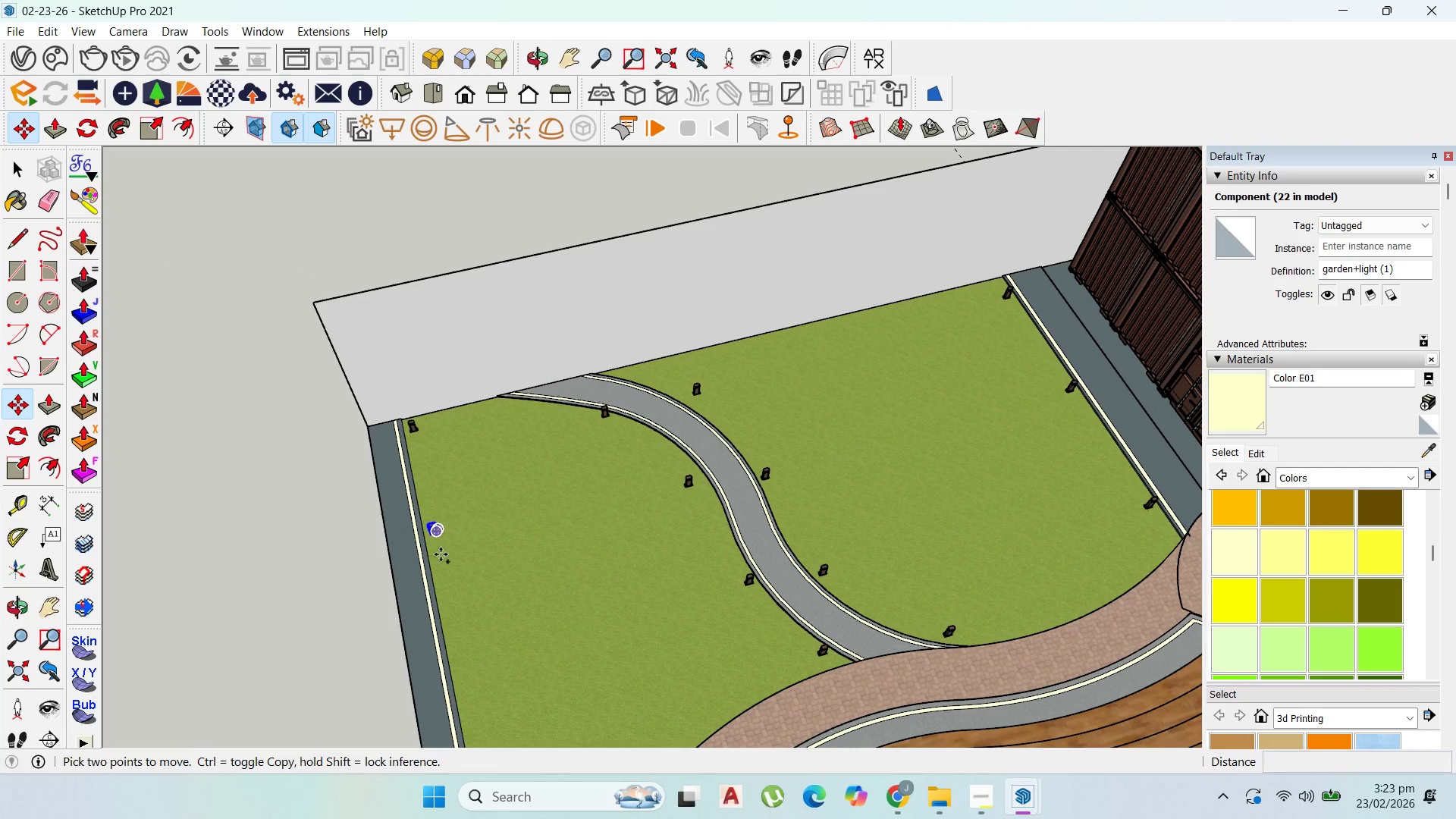 
key(Control+ControlLeft)
 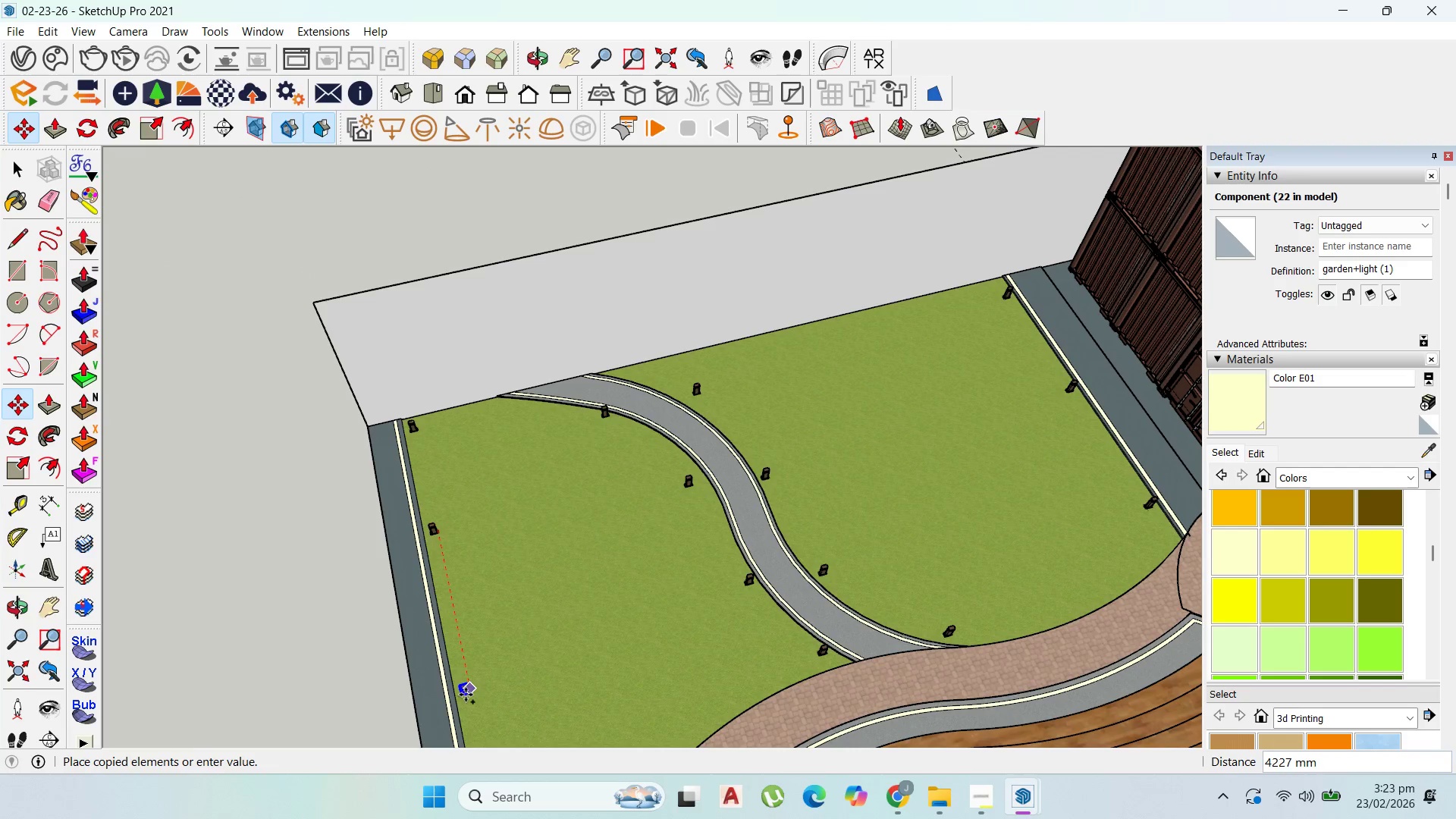 
left_click([469, 700])
 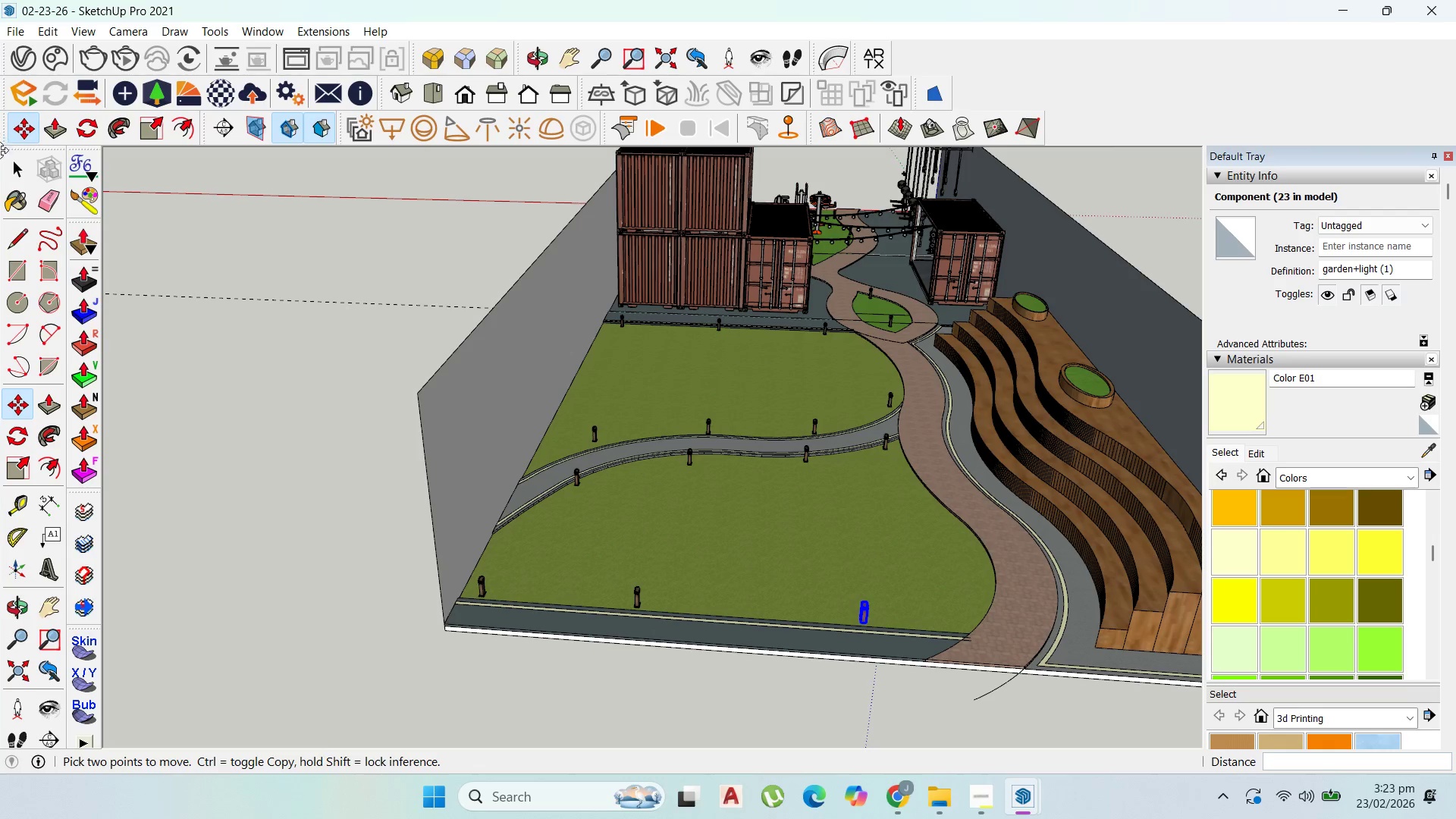 
left_click([12, 167])
 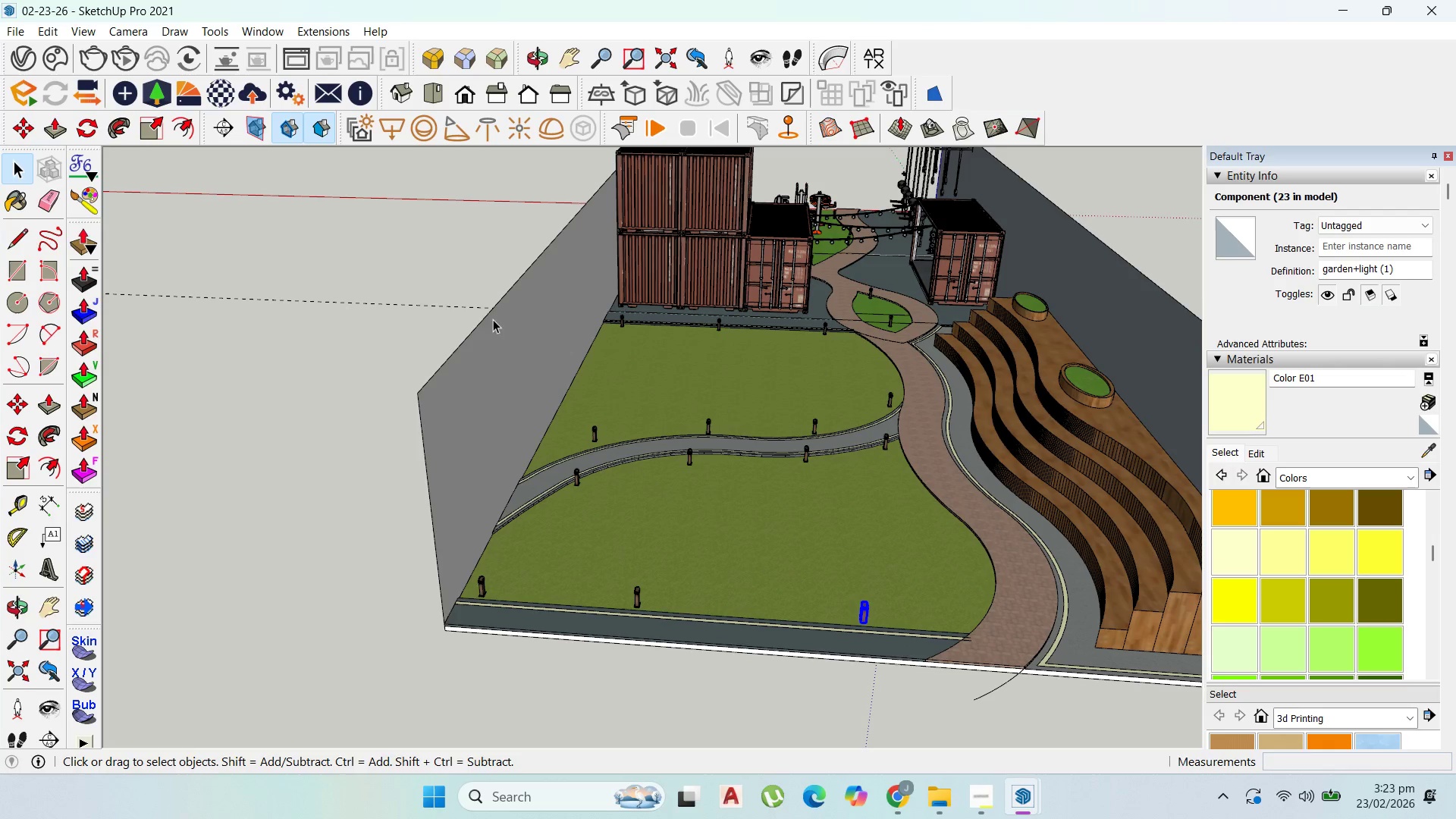 
scroll: coordinate [823, 300], scroll_direction: up, amount: 3.0
 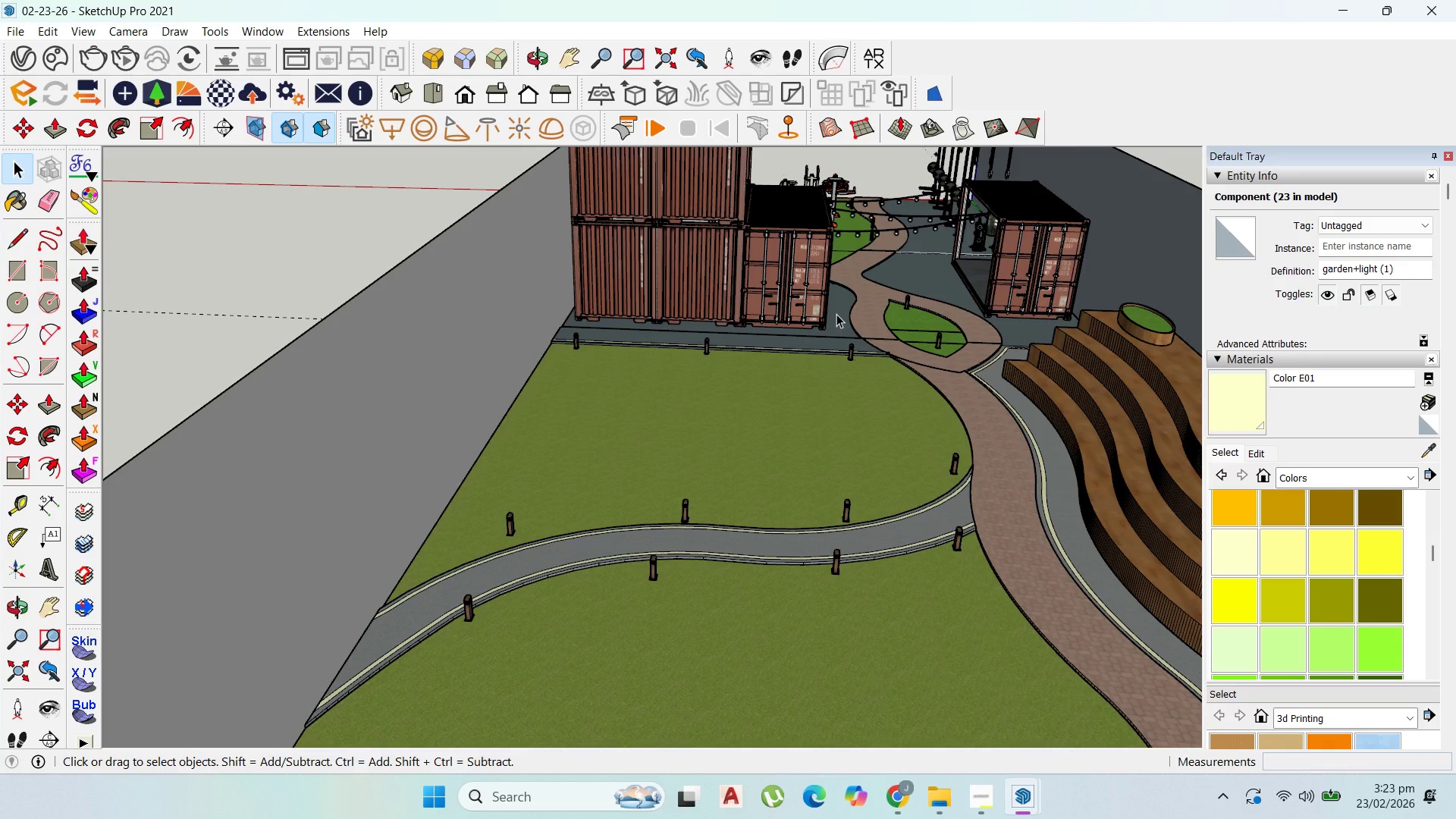 
key(Escape)
 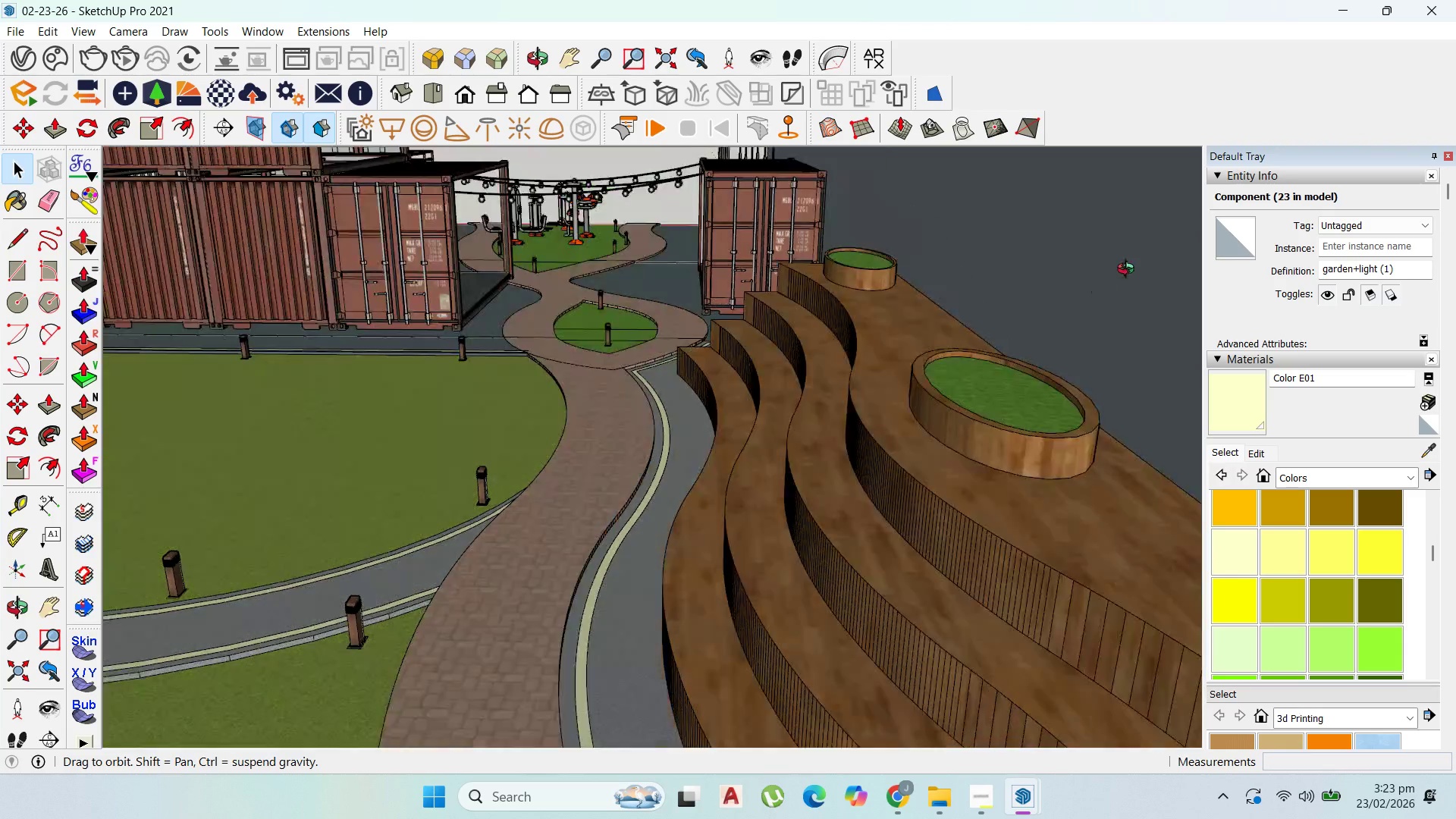 
scroll: coordinate [997, 418], scroll_direction: up, amount: 9.0
 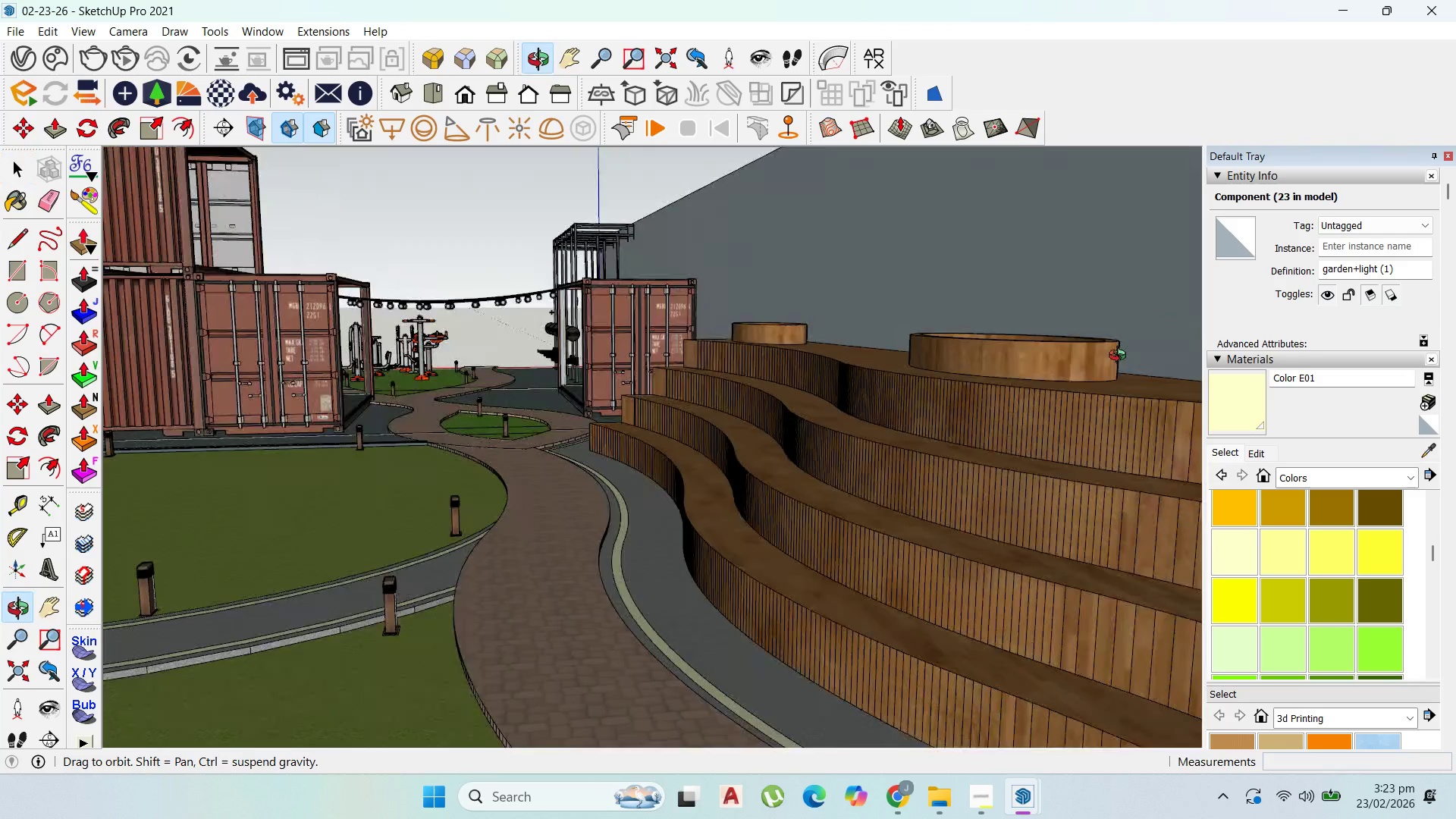 
scroll: coordinate [981, 476], scroll_direction: down, amount: 3.0
 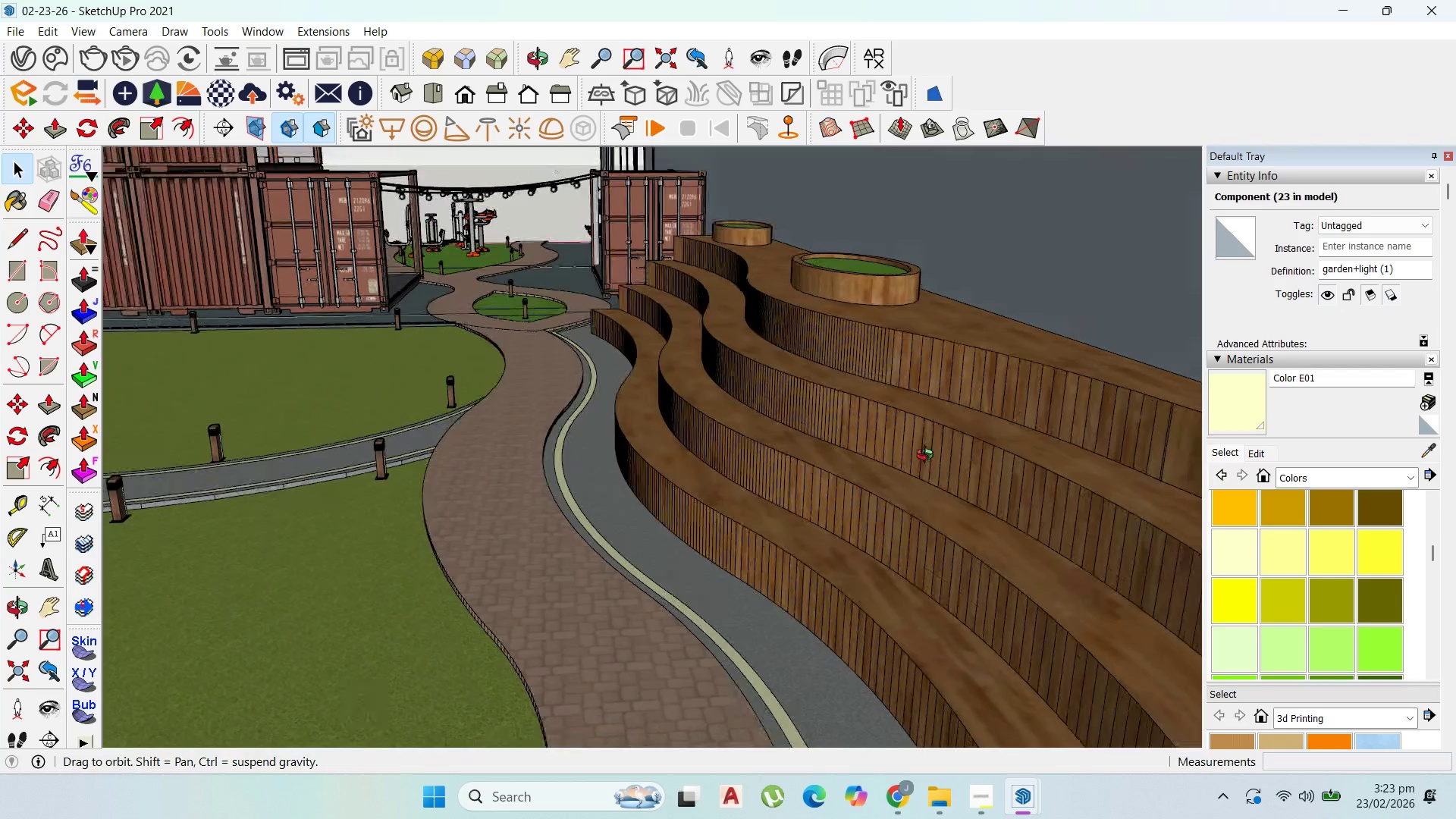 
scroll: coordinate [762, 571], scroll_direction: up, amount: 4.0
 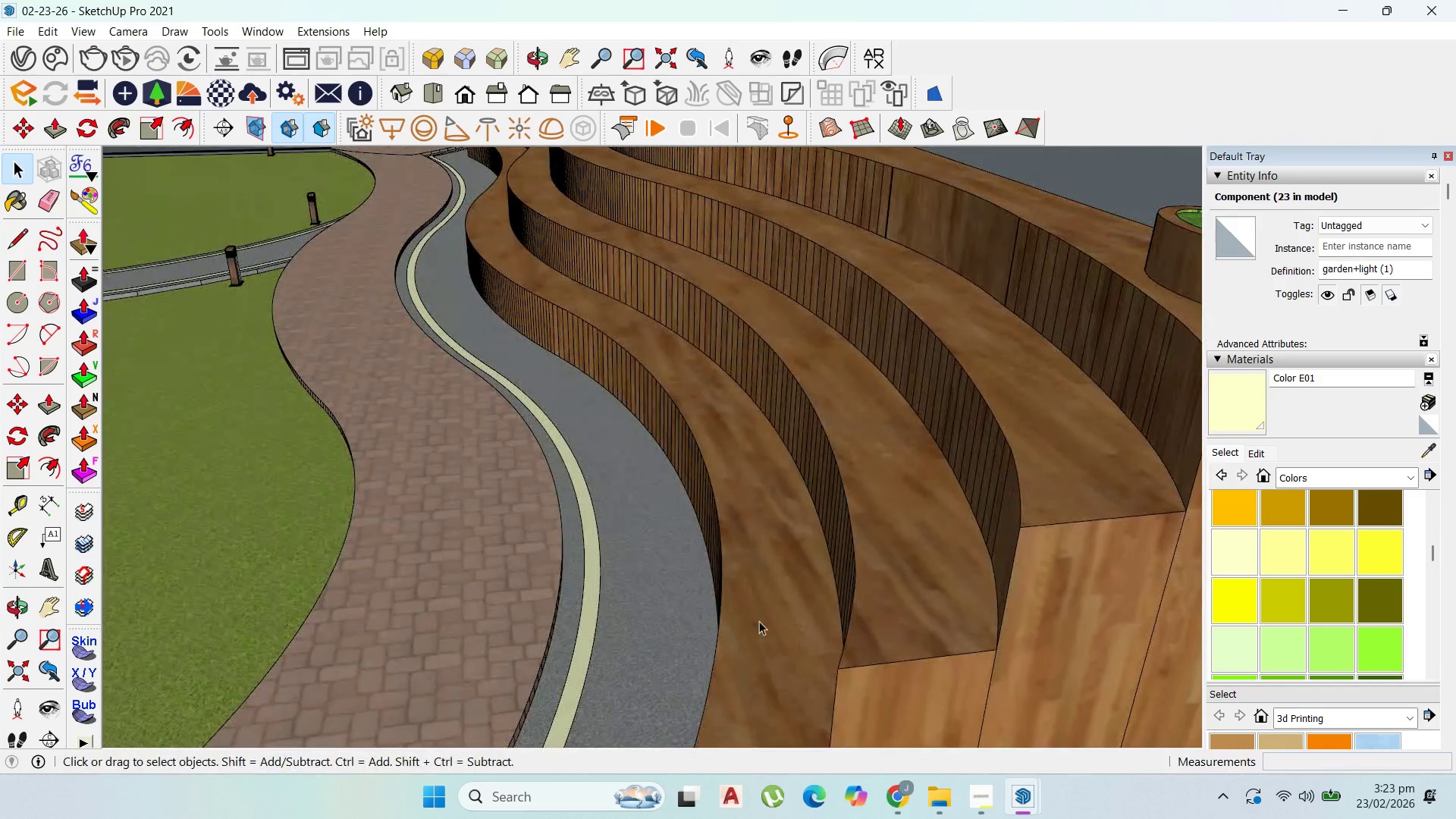 
scroll: coordinate [533, 422], scroll_direction: down, amount: 8.0
 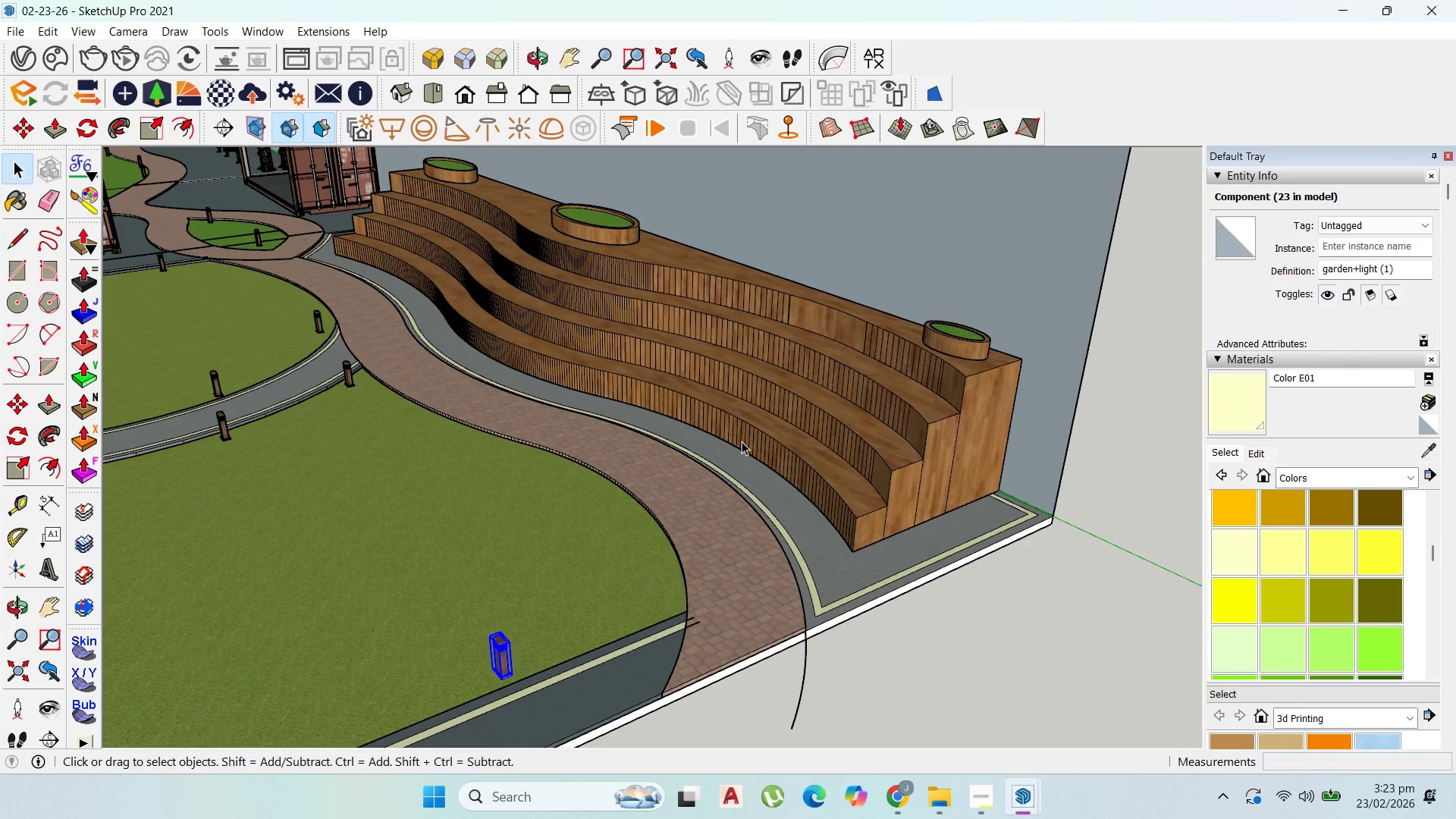 
scroll: coordinate [780, 384], scroll_direction: up, amount: 3.0
 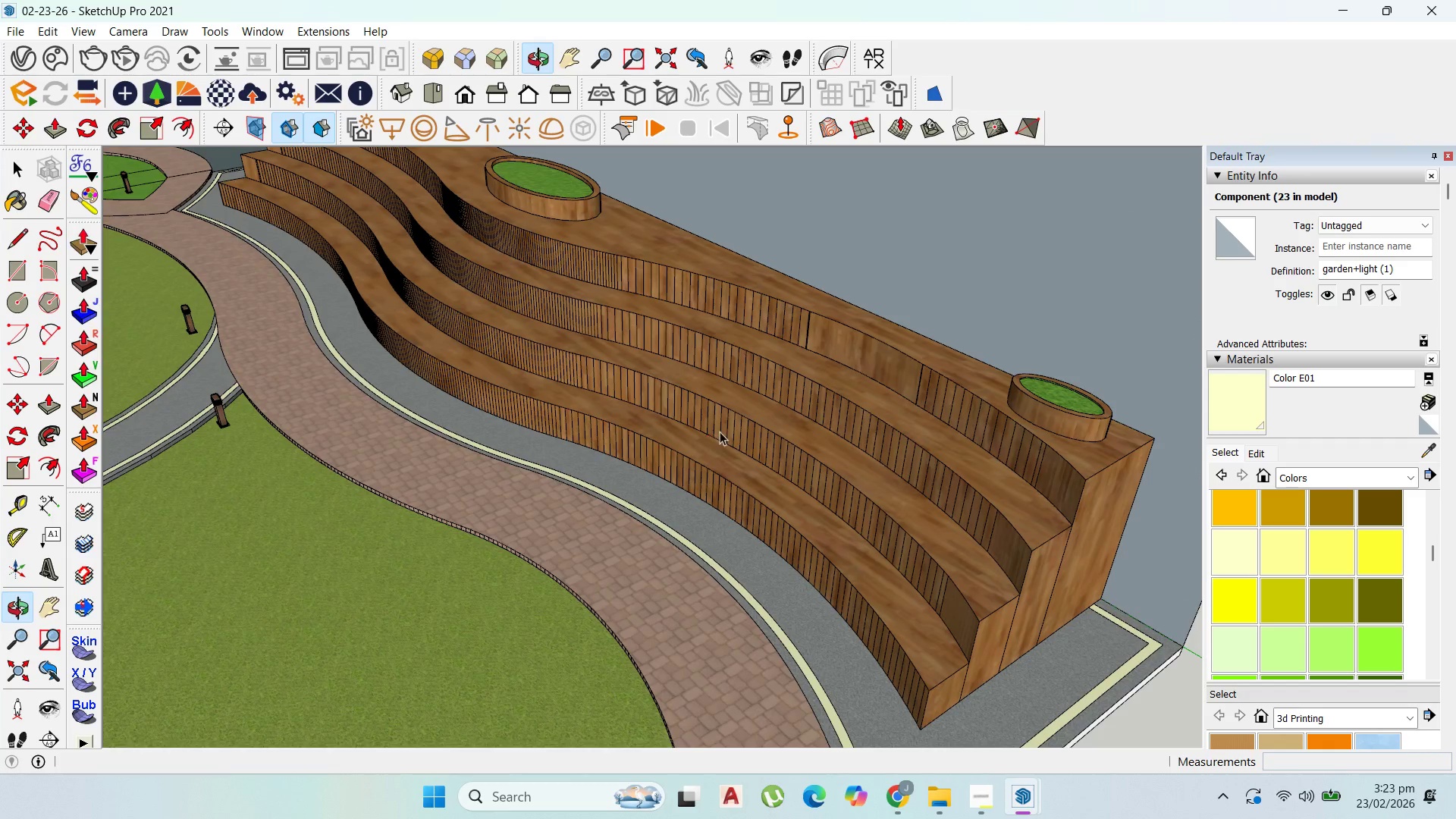 
scroll: coordinate [626, 548], scroll_direction: down, amount: 11.0
 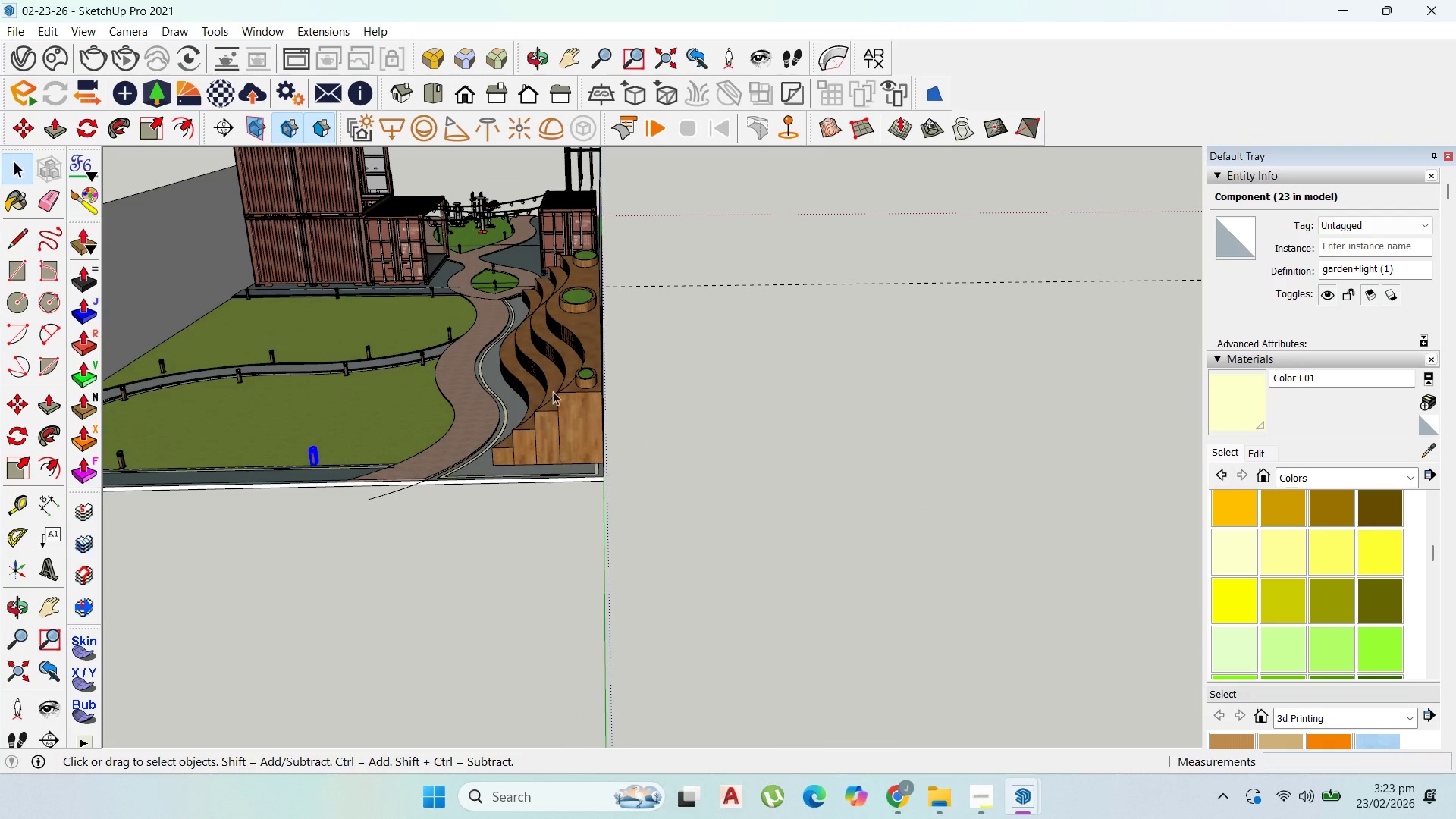 
scroll: coordinate [532, 240], scroll_direction: none, amount: 0.0
 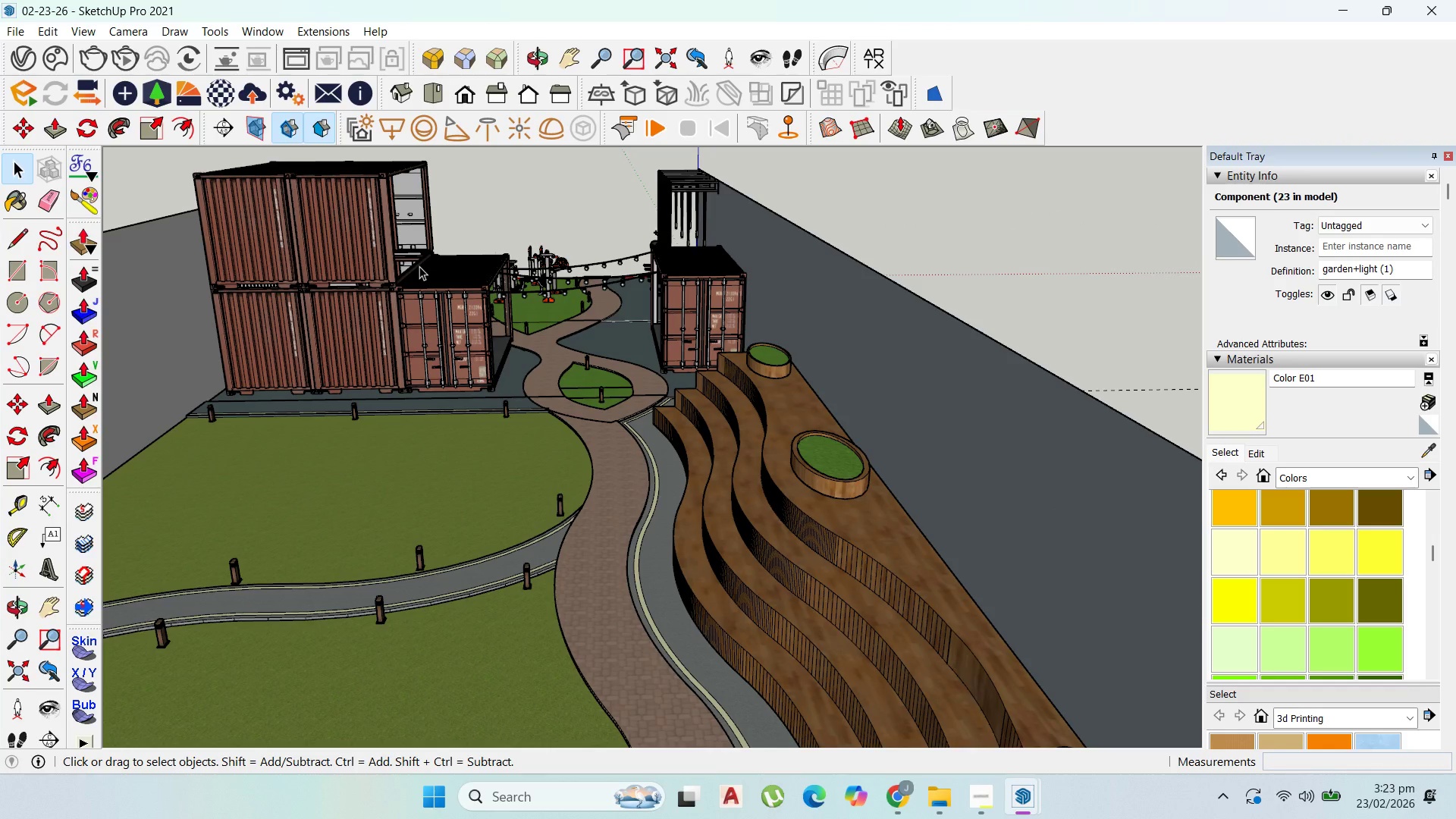 
wait(5.83)
 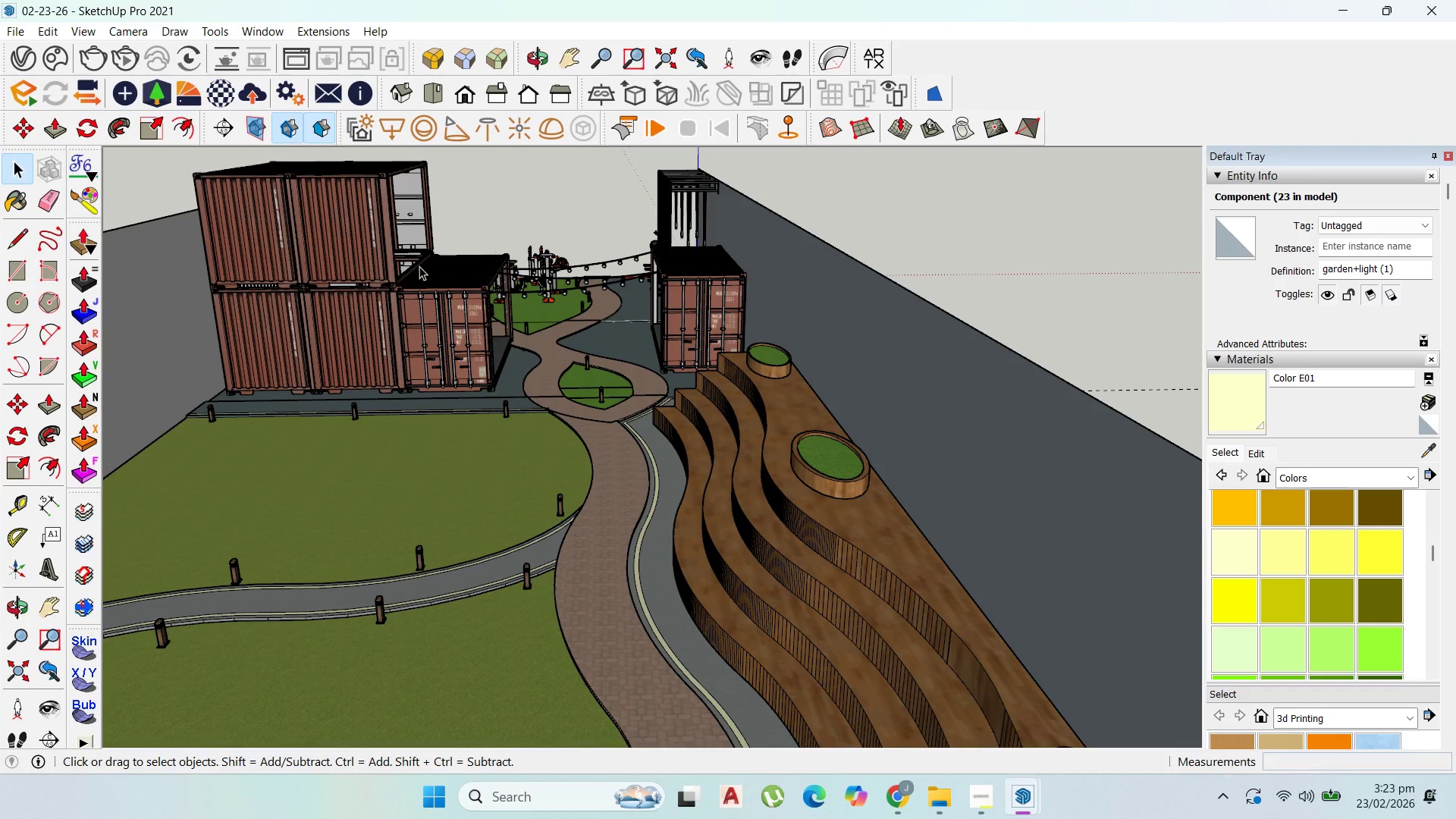 
scroll: coordinate [505, 219], scroll_direction: up, amount: 18.0
 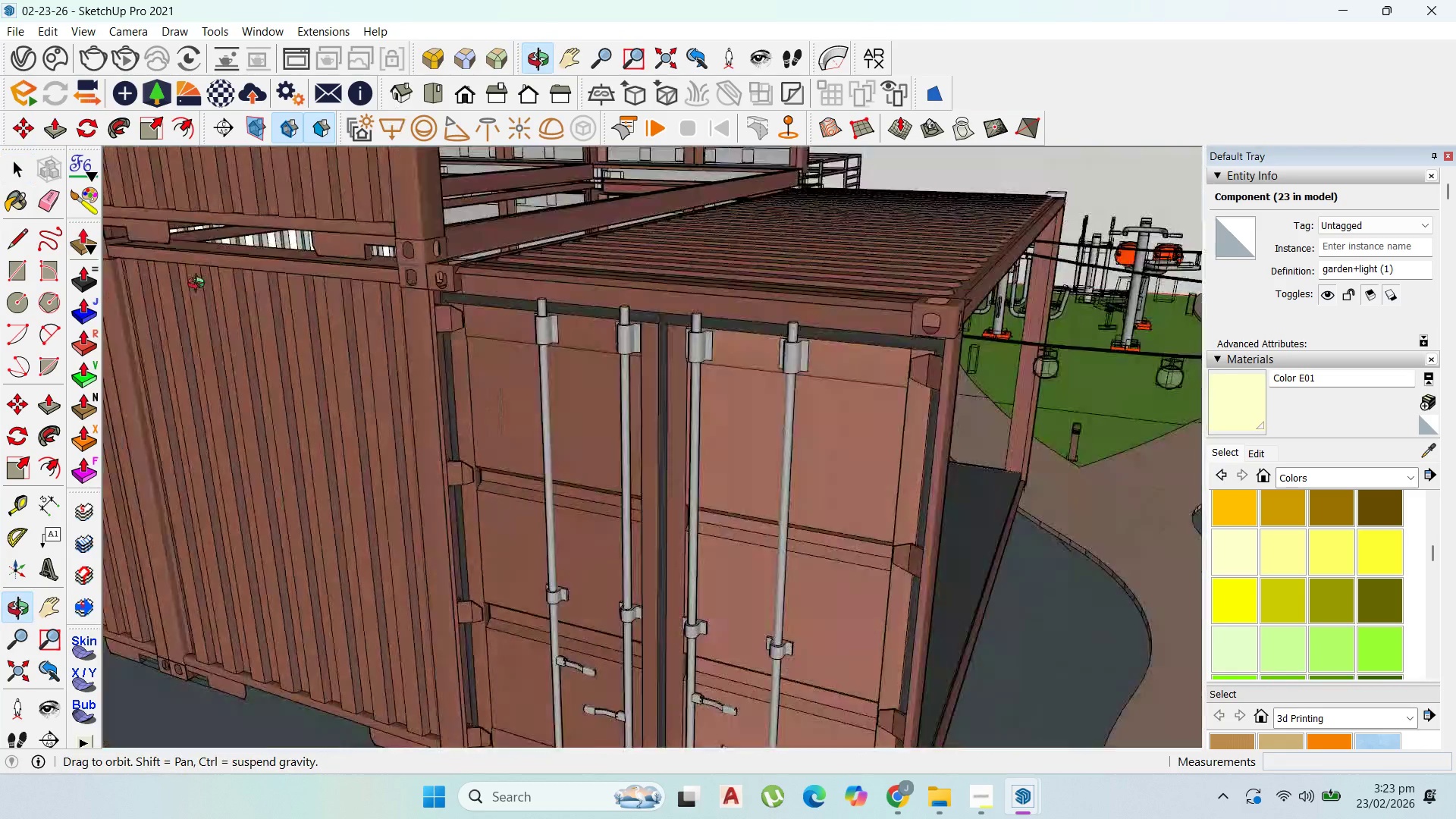 
scroll: coordinate [1089, 476], scroll_direction: down, amount: 9.0
 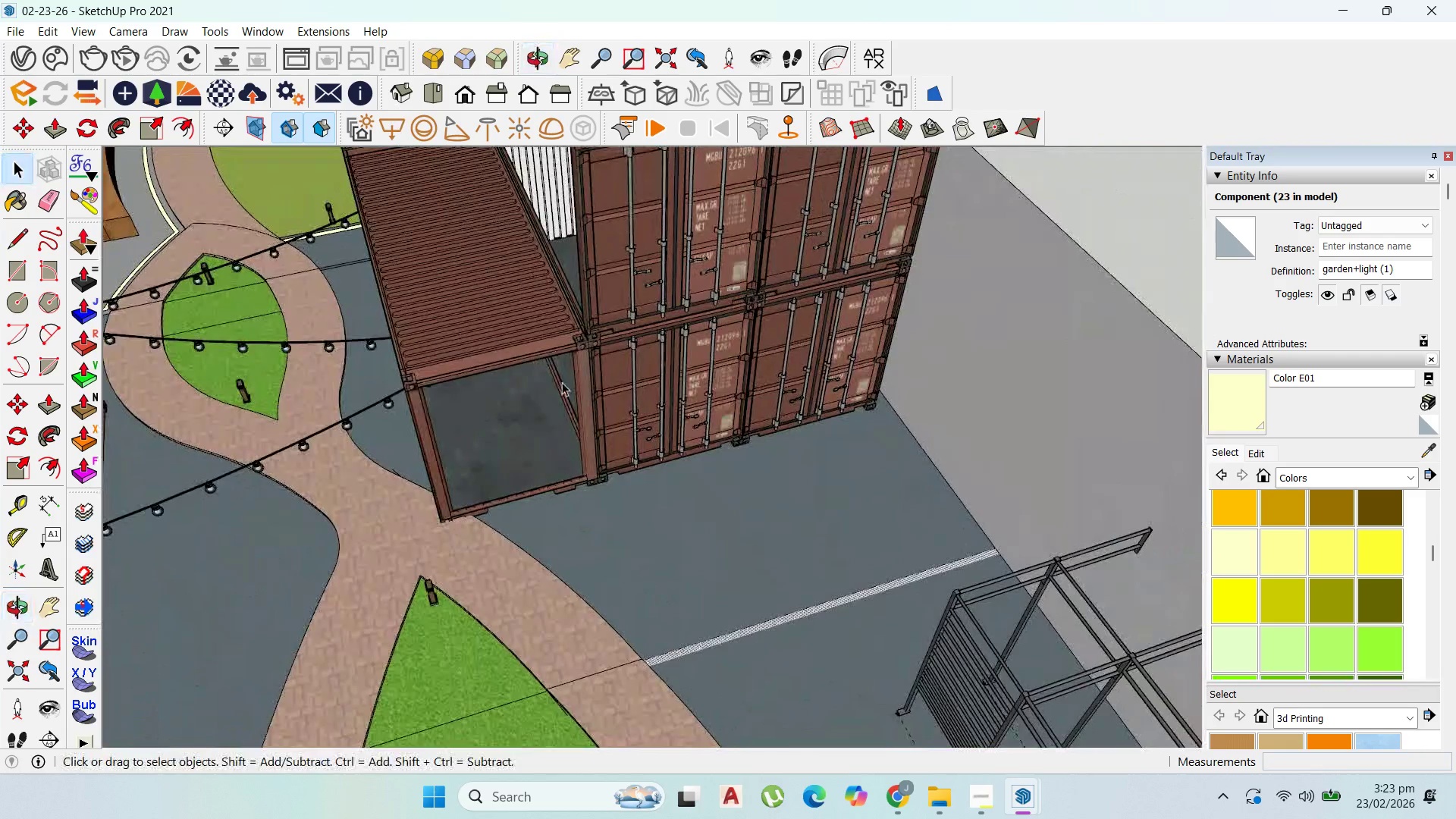 
scroll: coordinate [618, 349], scroll_direction: up, amount: 4.0
 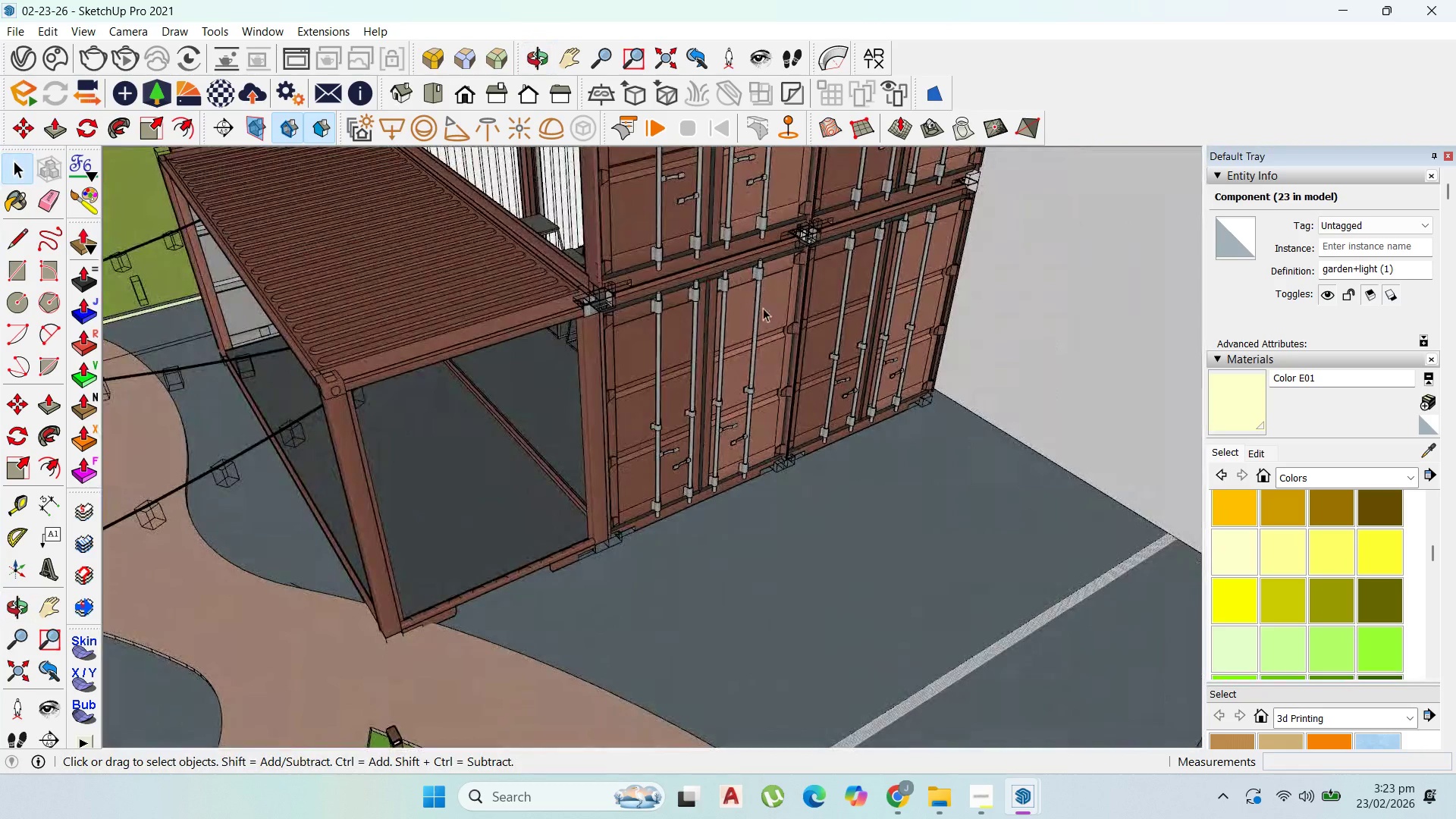 
left_click([751, 398])
 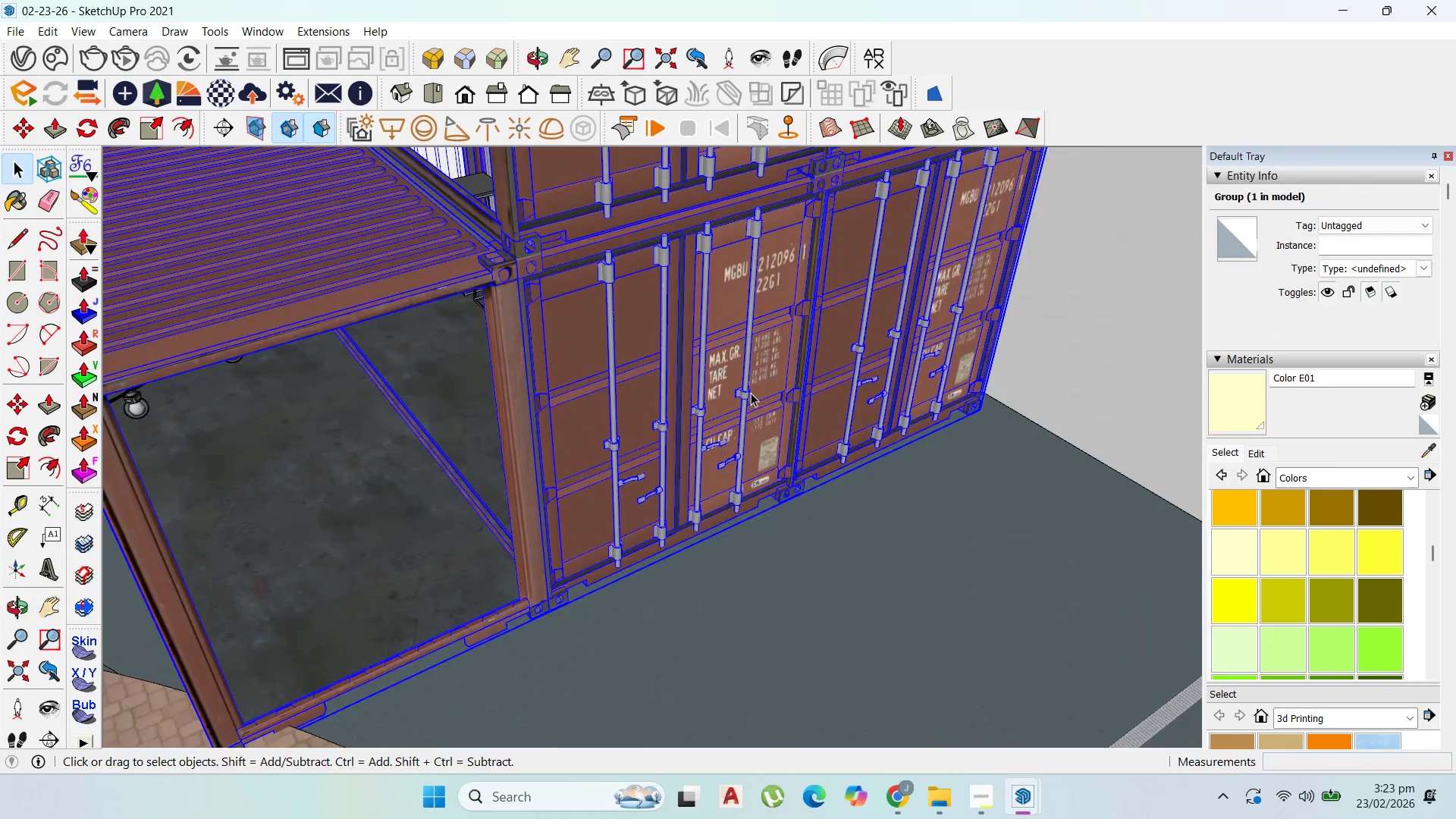 
scroll: coordinate [766, 387], scroll_direction: up, amount: 3.0
 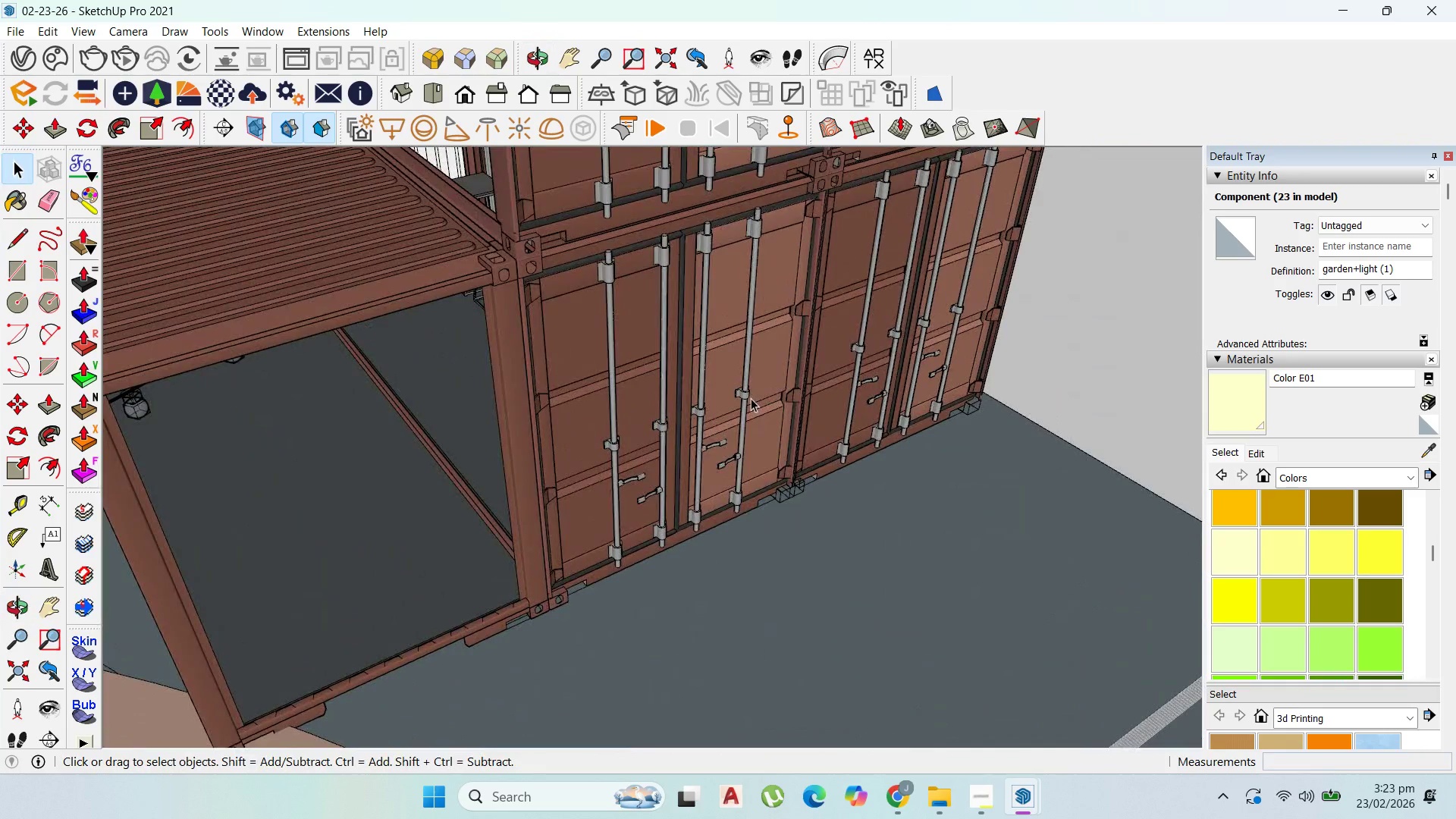 
scroll: coordinate [497, 371], scroll_direction: down, amount: 19.0
 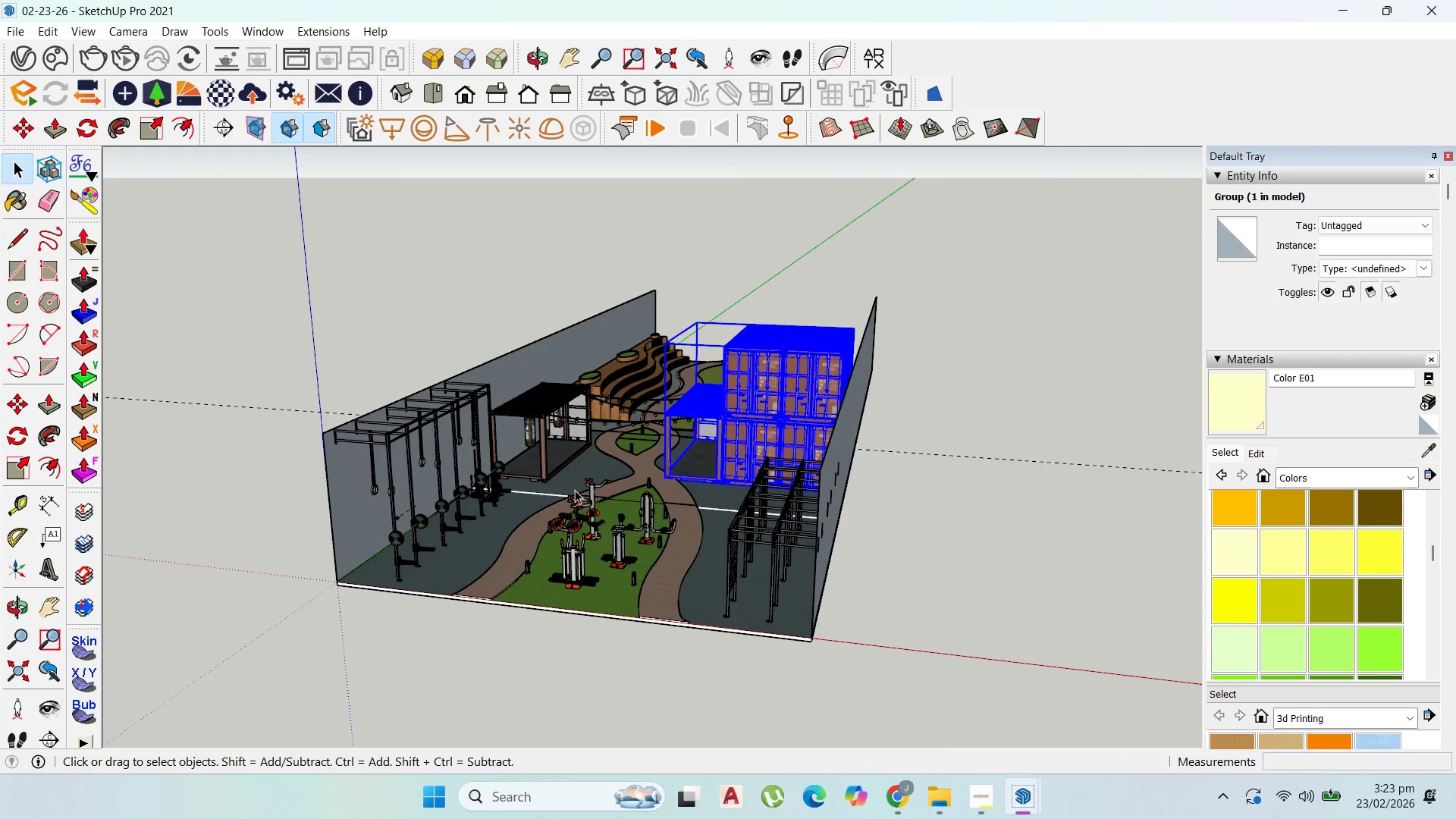 
scroll: coordinate [784, 371], scroll_direction: up, amount: 9.0
 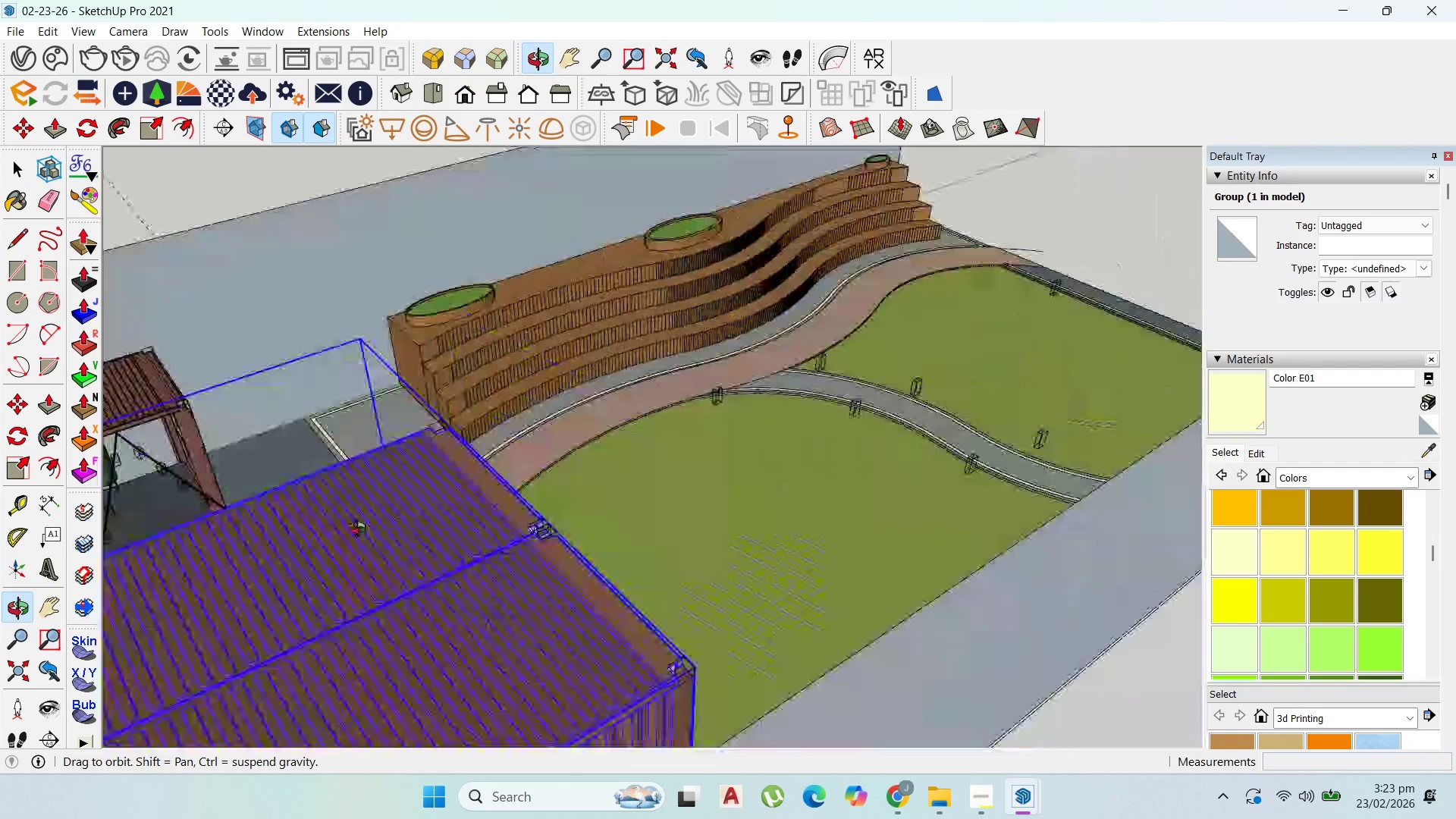 
scroll: coordinate [604, 428], scroll_direction: down, amount: 4.0
 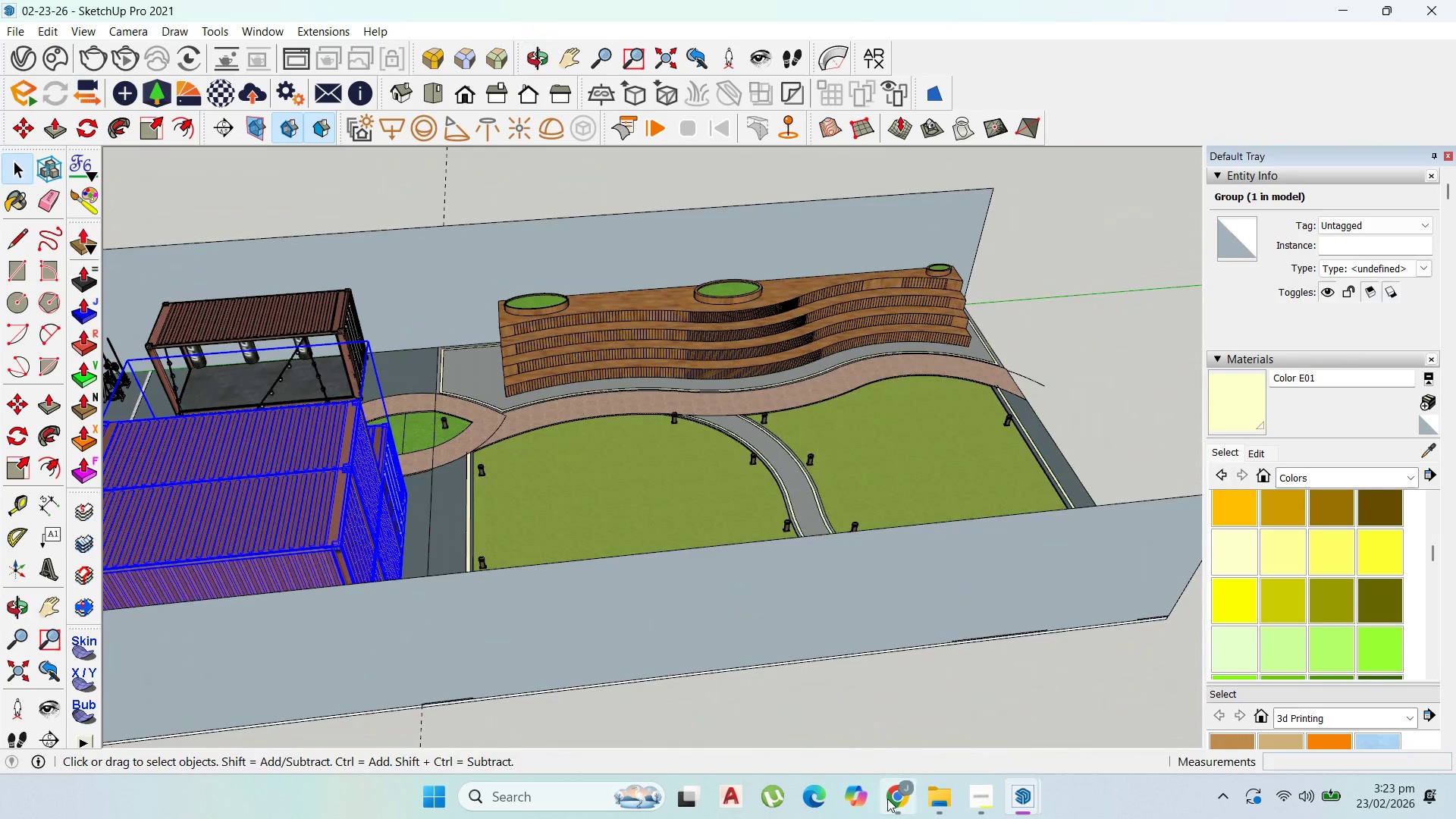 
left_click([889, 800])
 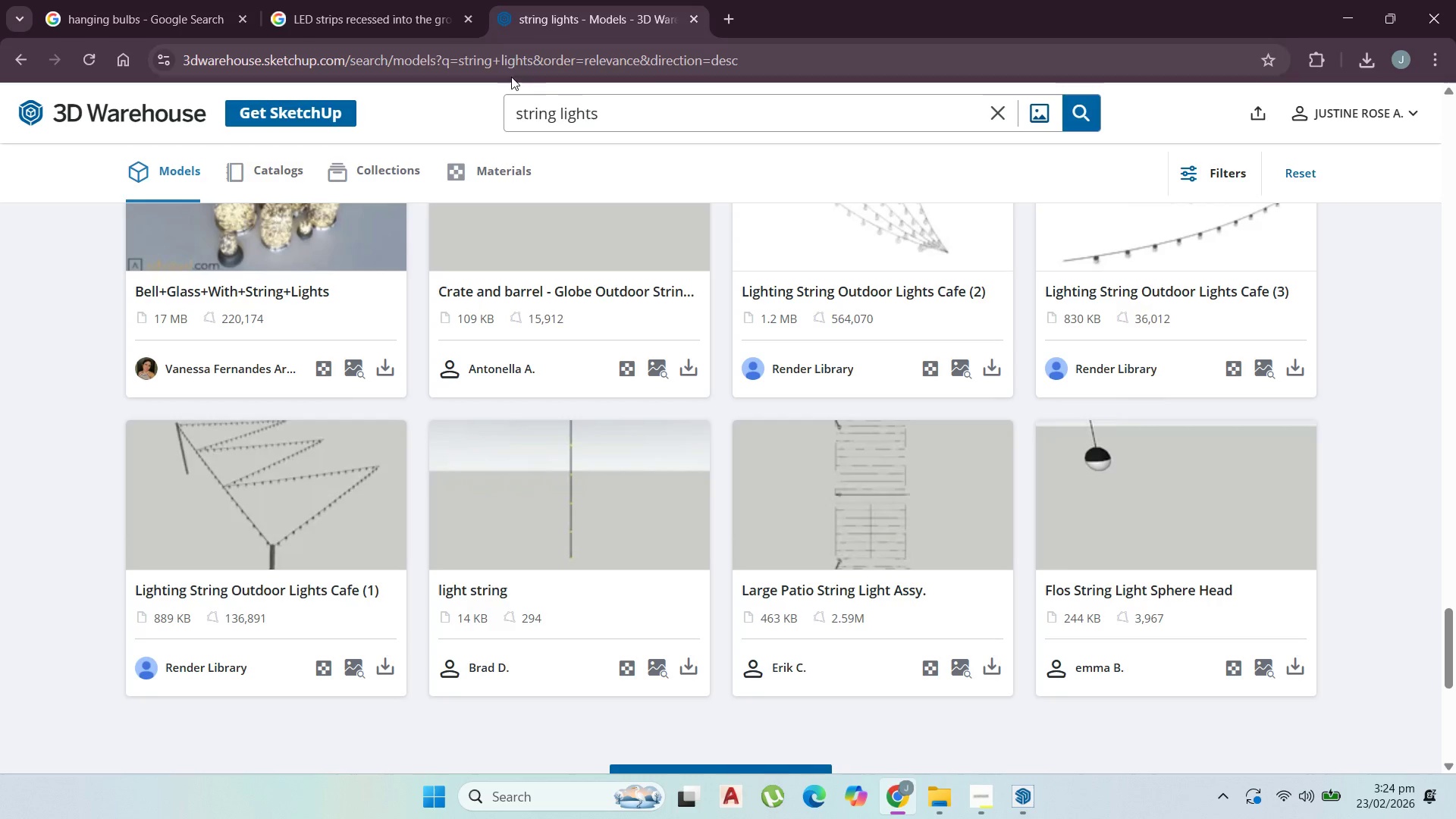 
left_click_drag(start_coordinate=[607, 104], to_coordinate=[431, 132])
 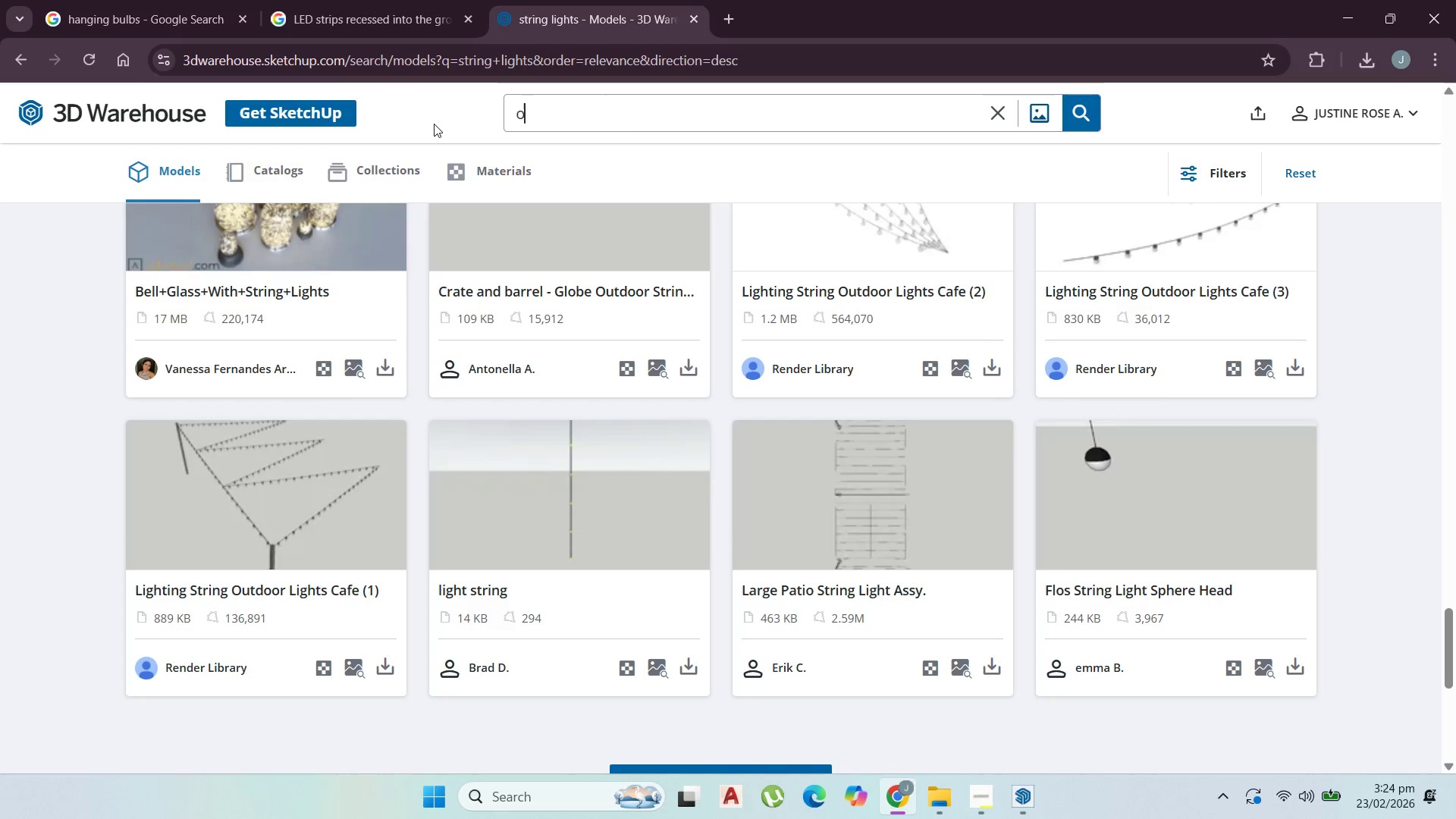 
type(outdoor lights)
 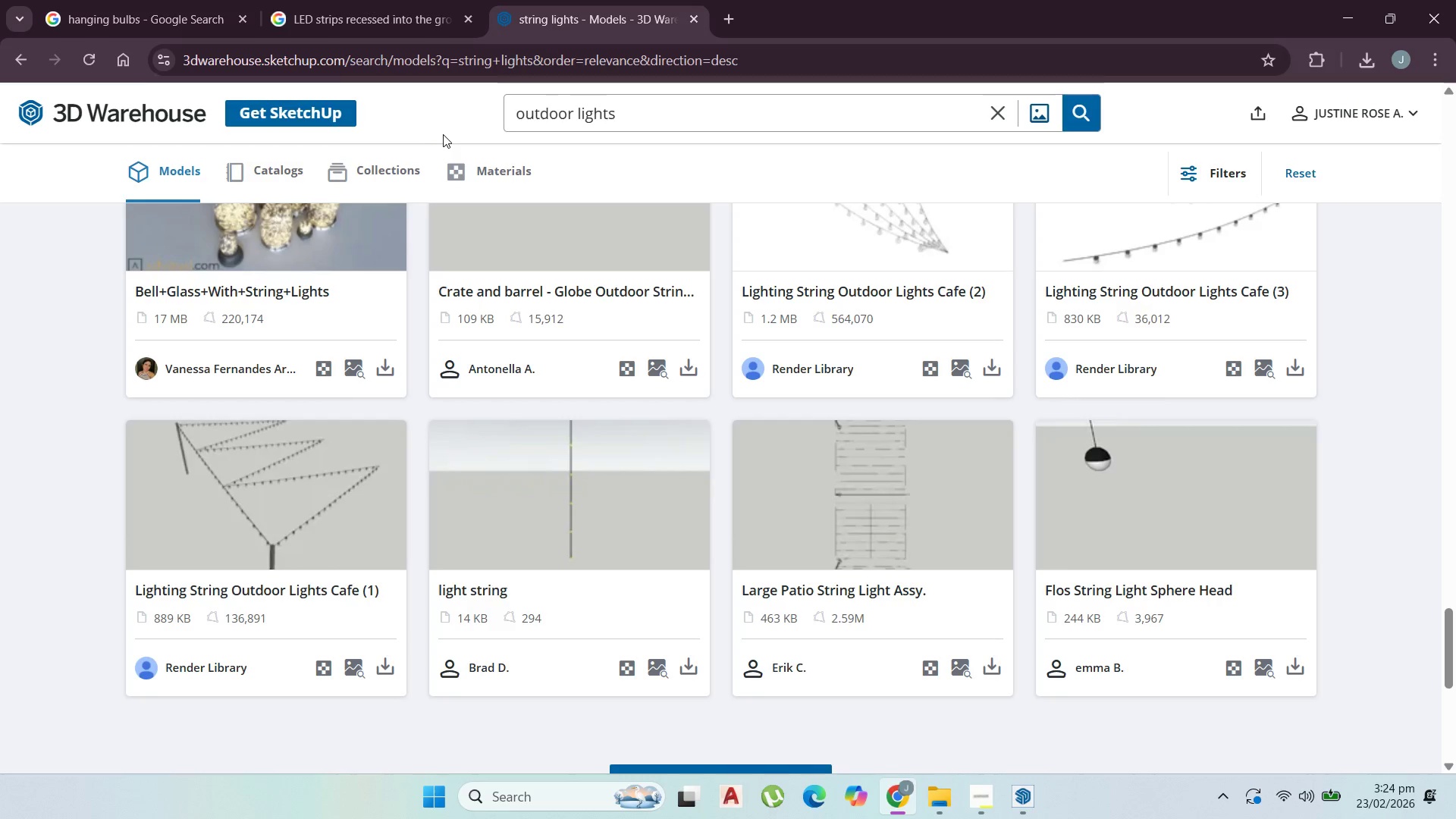 
key(Enter)
 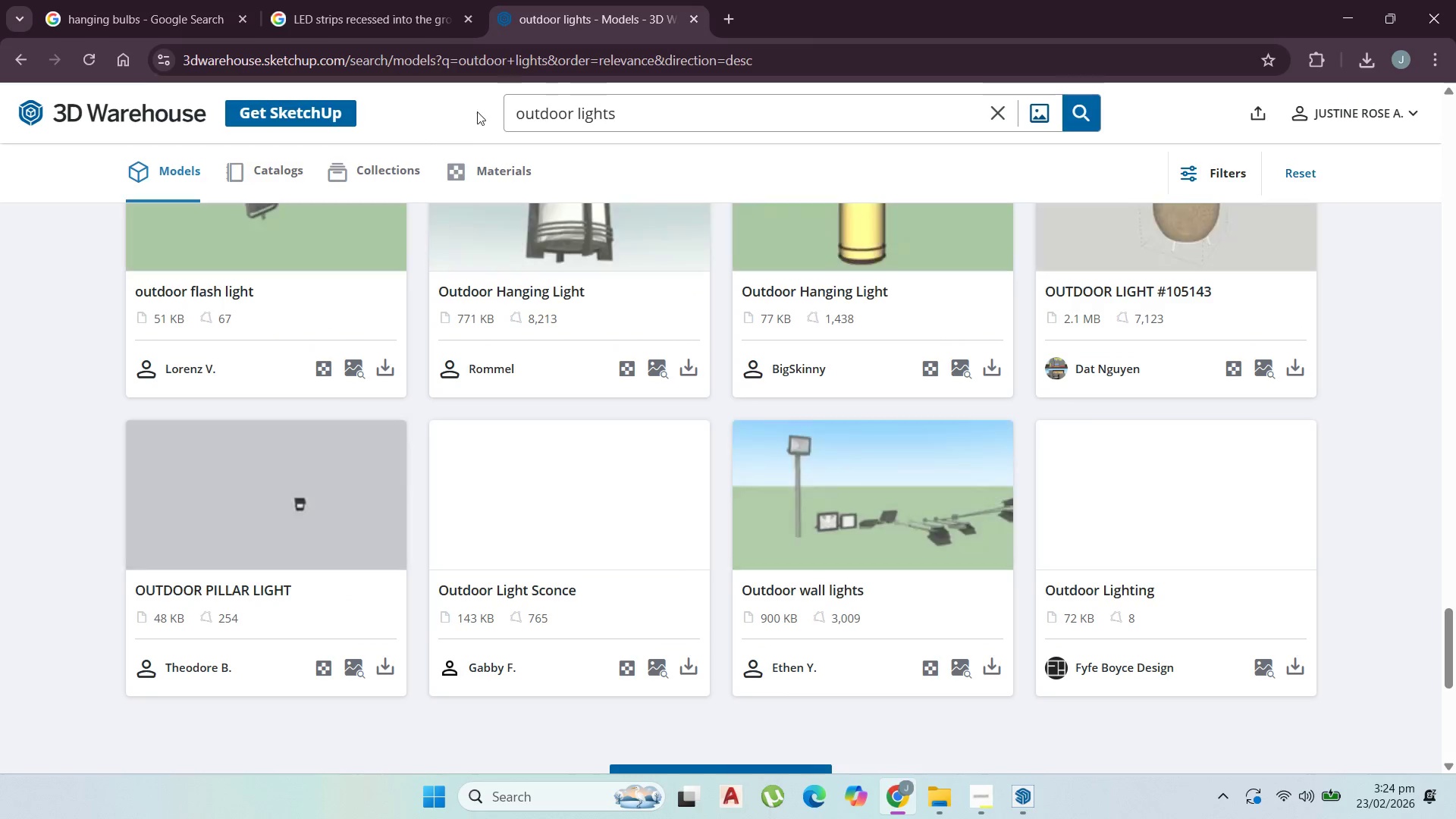 
scroll: coordinate [676, 354], scroll_direction: up, amount: 49.0
 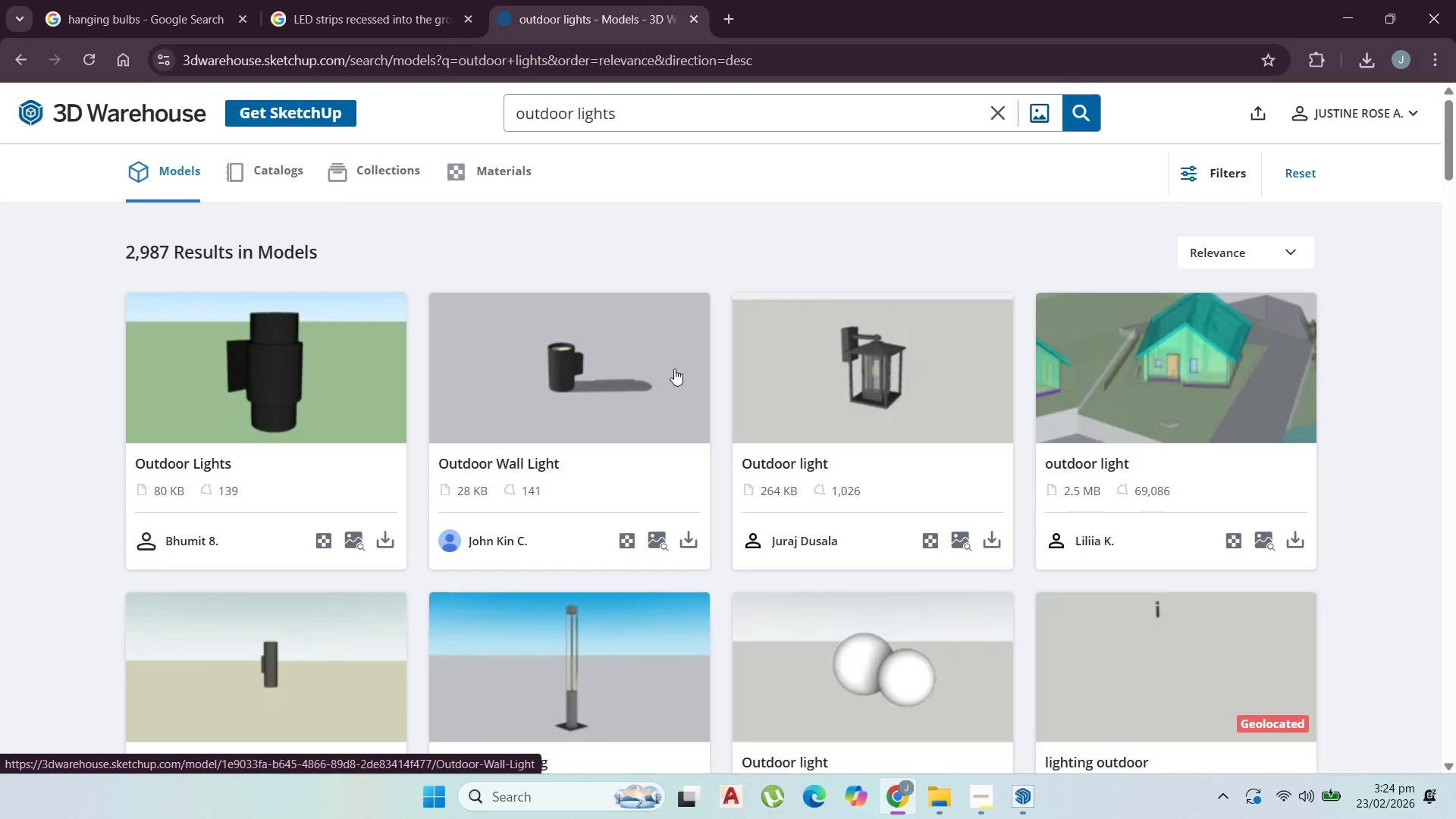 
wait(7.11)
 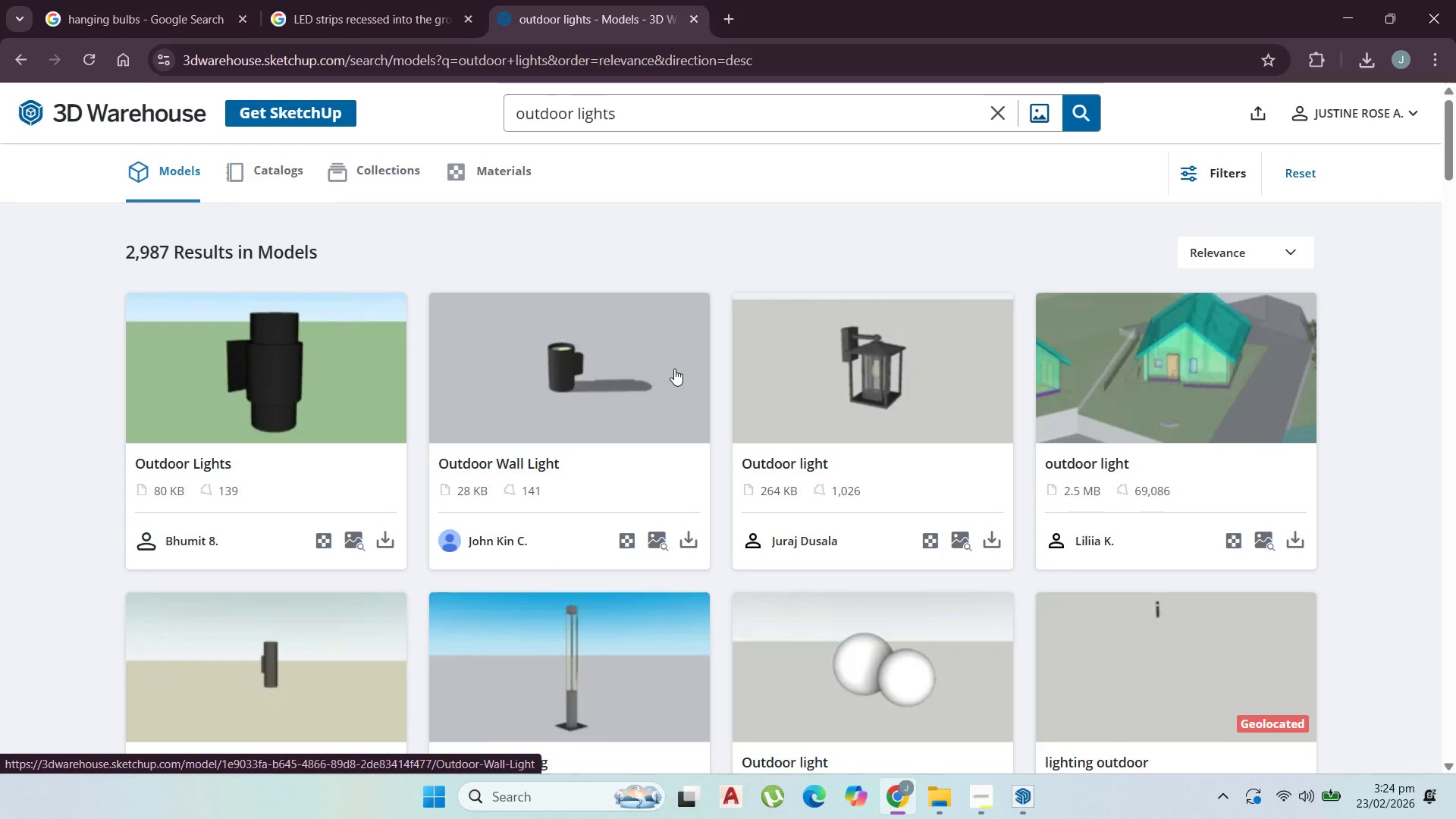 
scroll: coordinate [720, 567], scroll_direction: down, amount: 1.0
 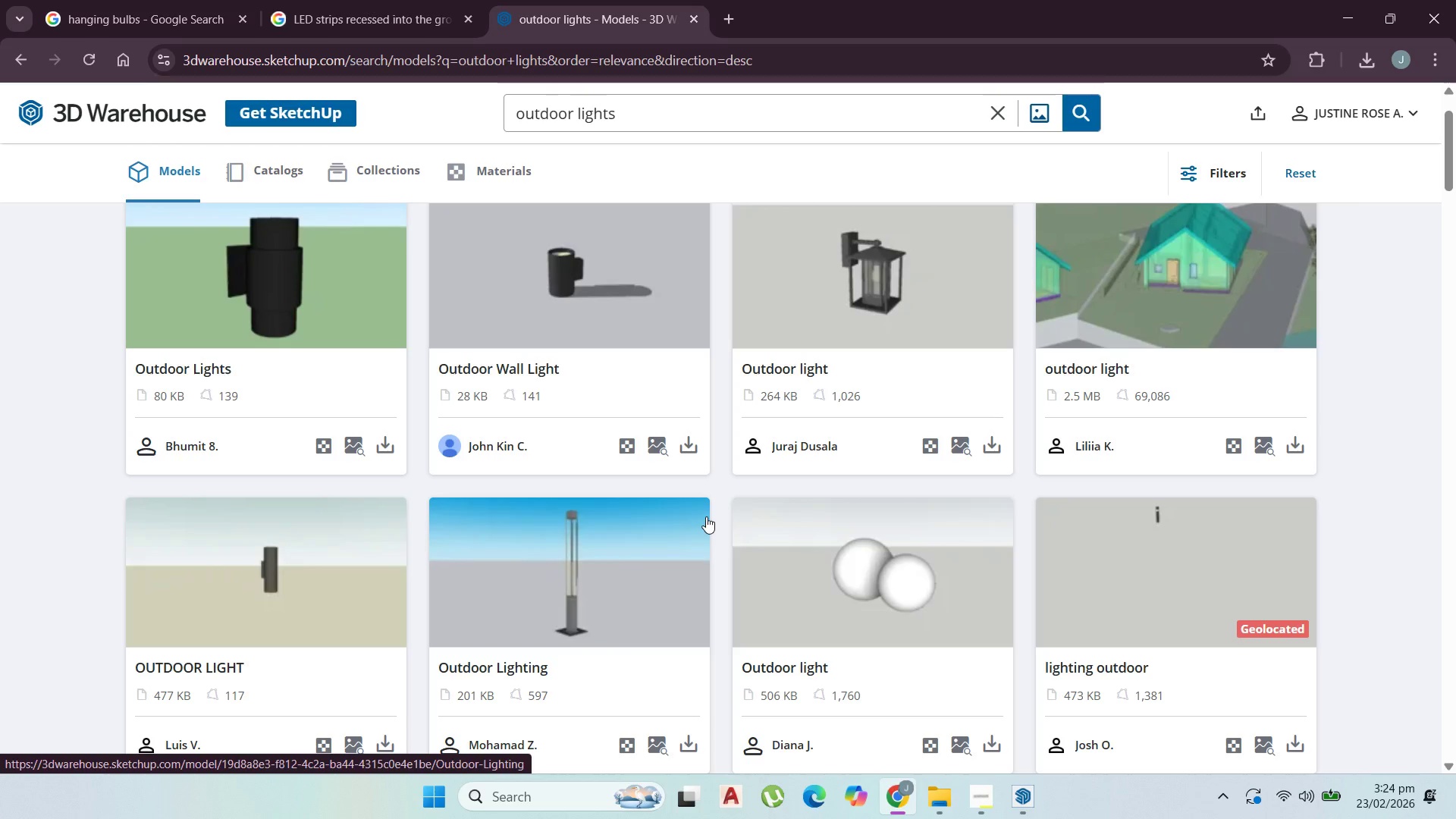 
wait(5.16)
 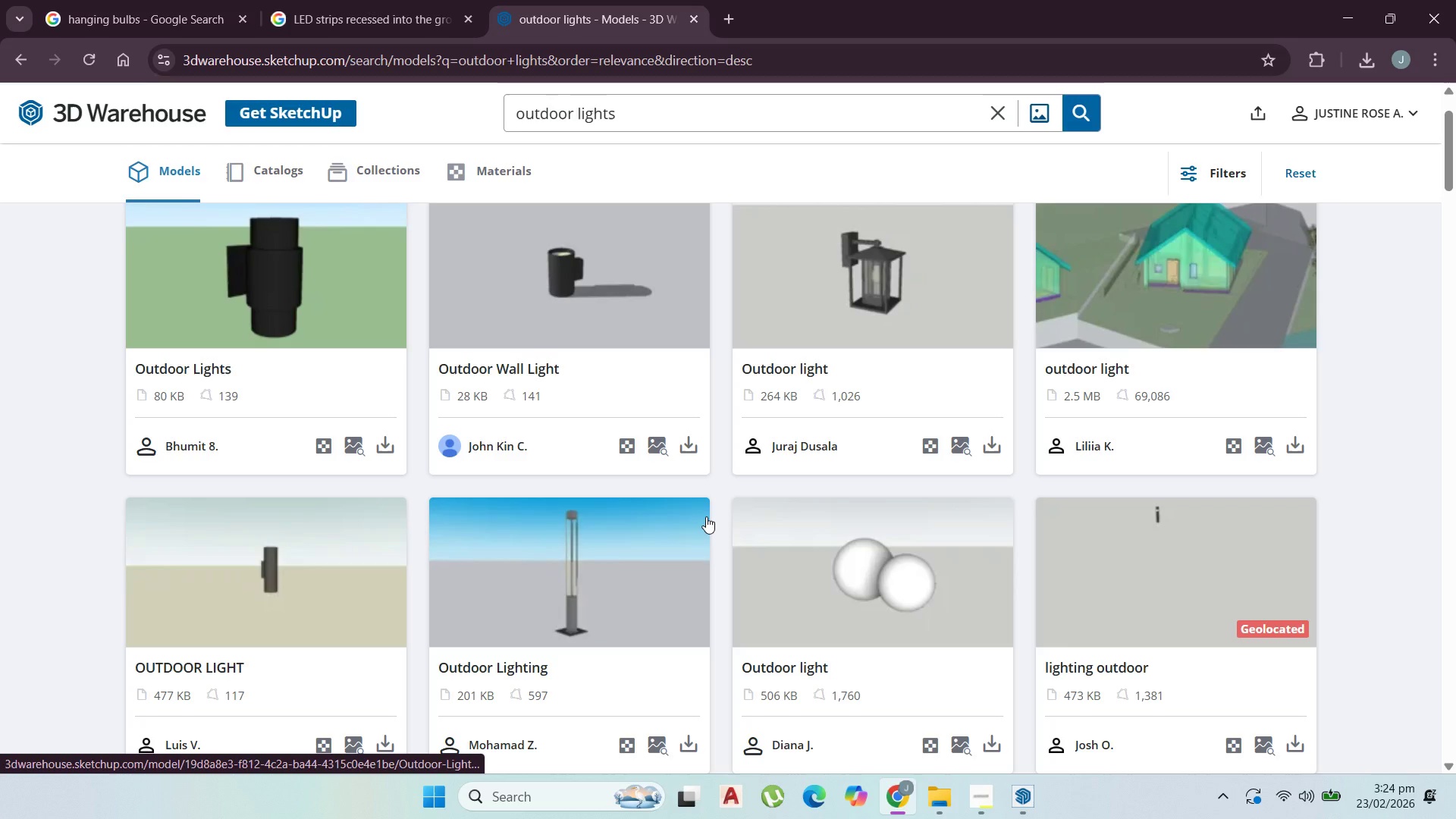 
scroll: coordinate [929, 430], scroll_direction: down, amount: 16.0
 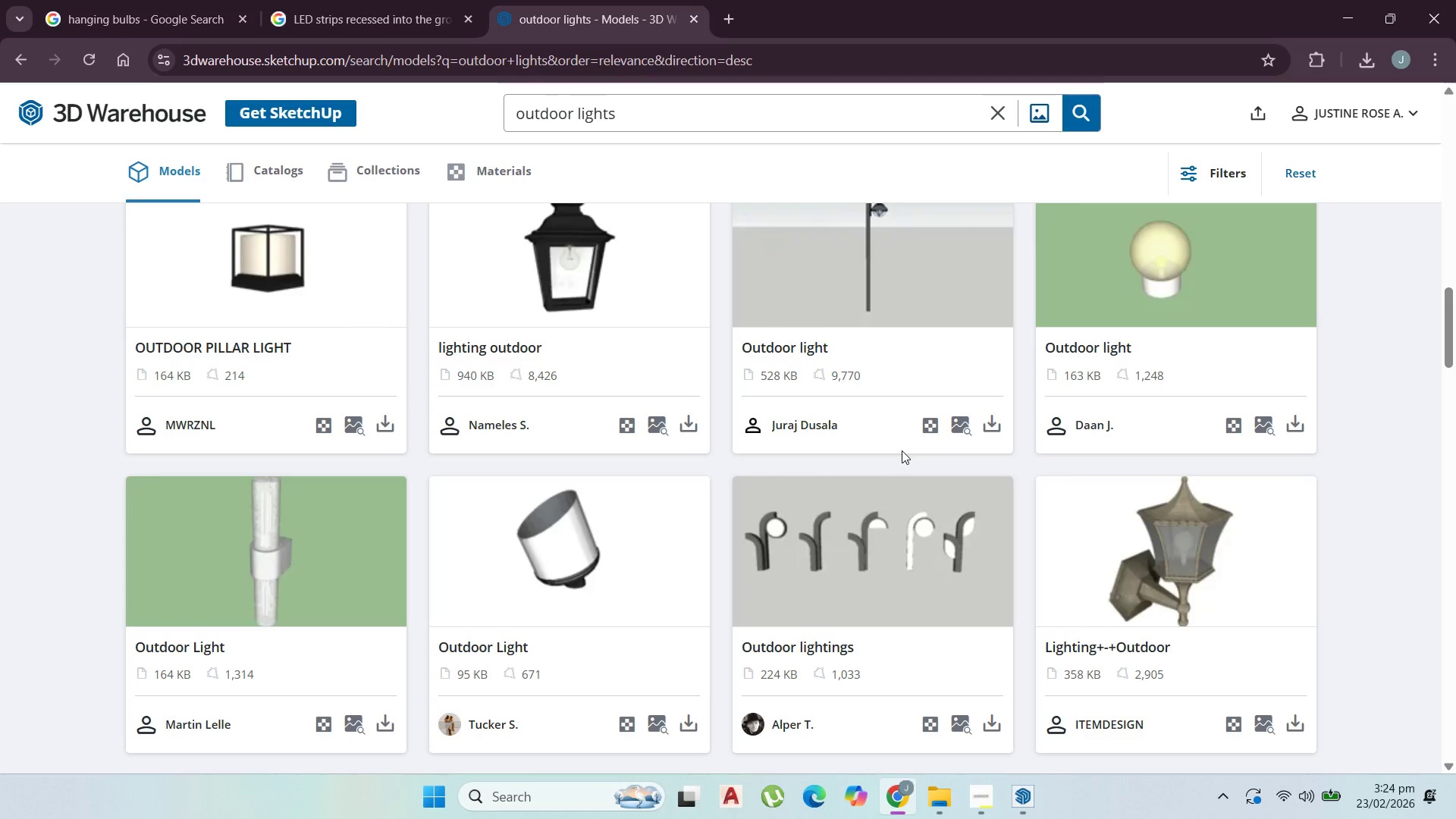 
wait(5.24)
 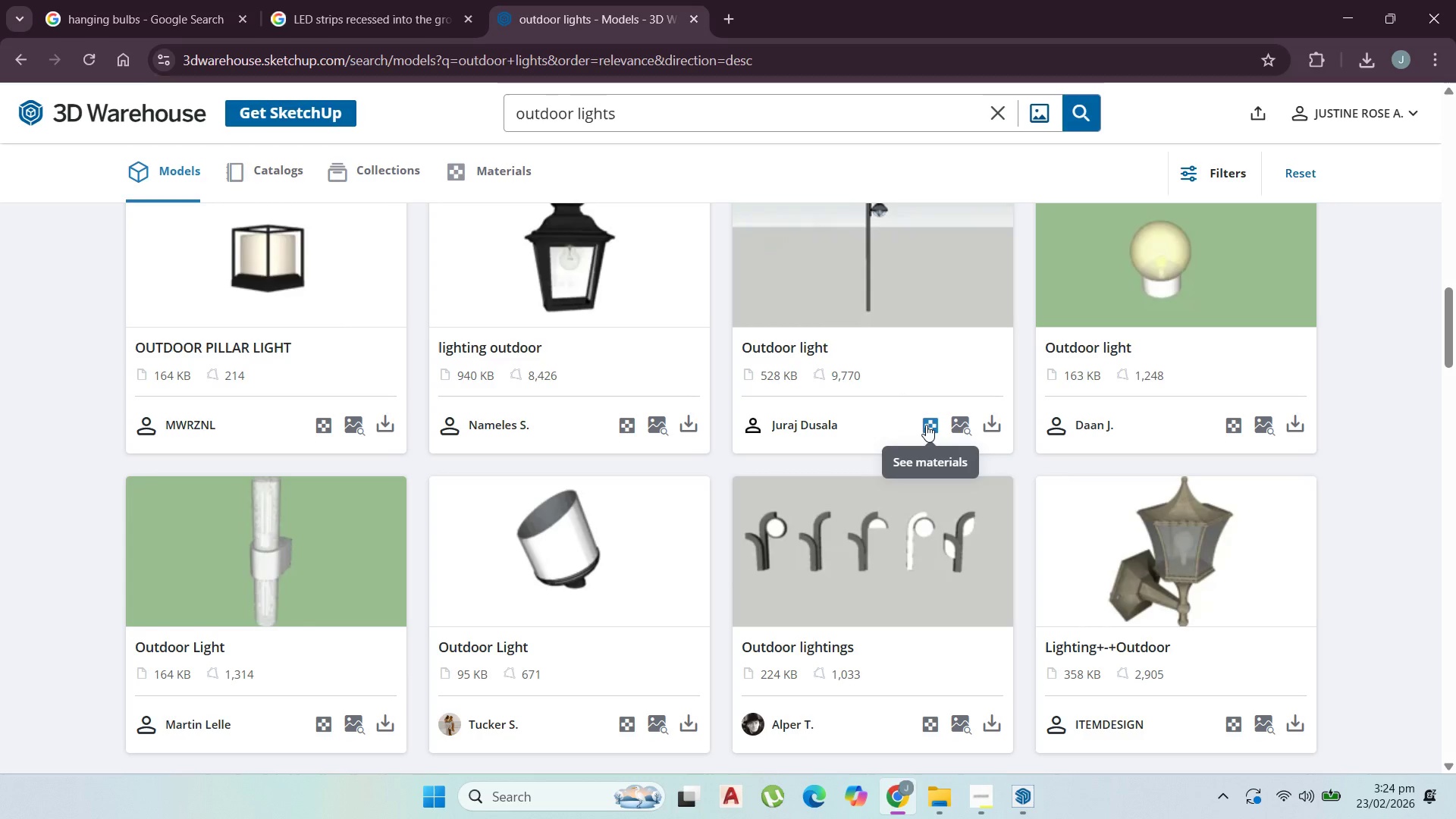 
scroll: coordinate [648, 462], scroll_direction: down, amount: 19.0
 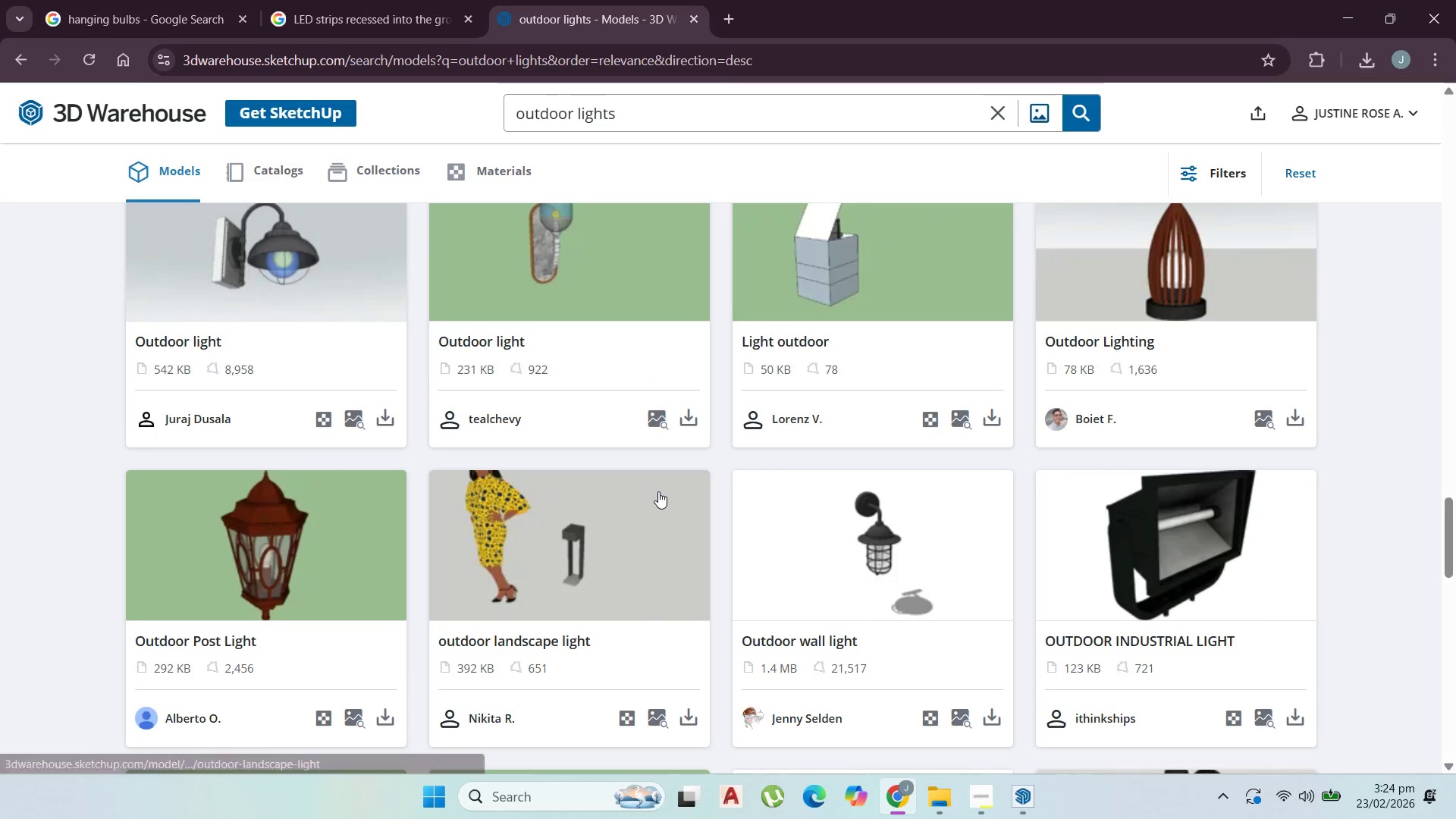 
scroll: coordinate [658, 491], scroll_direction: down, amount: 1.0
 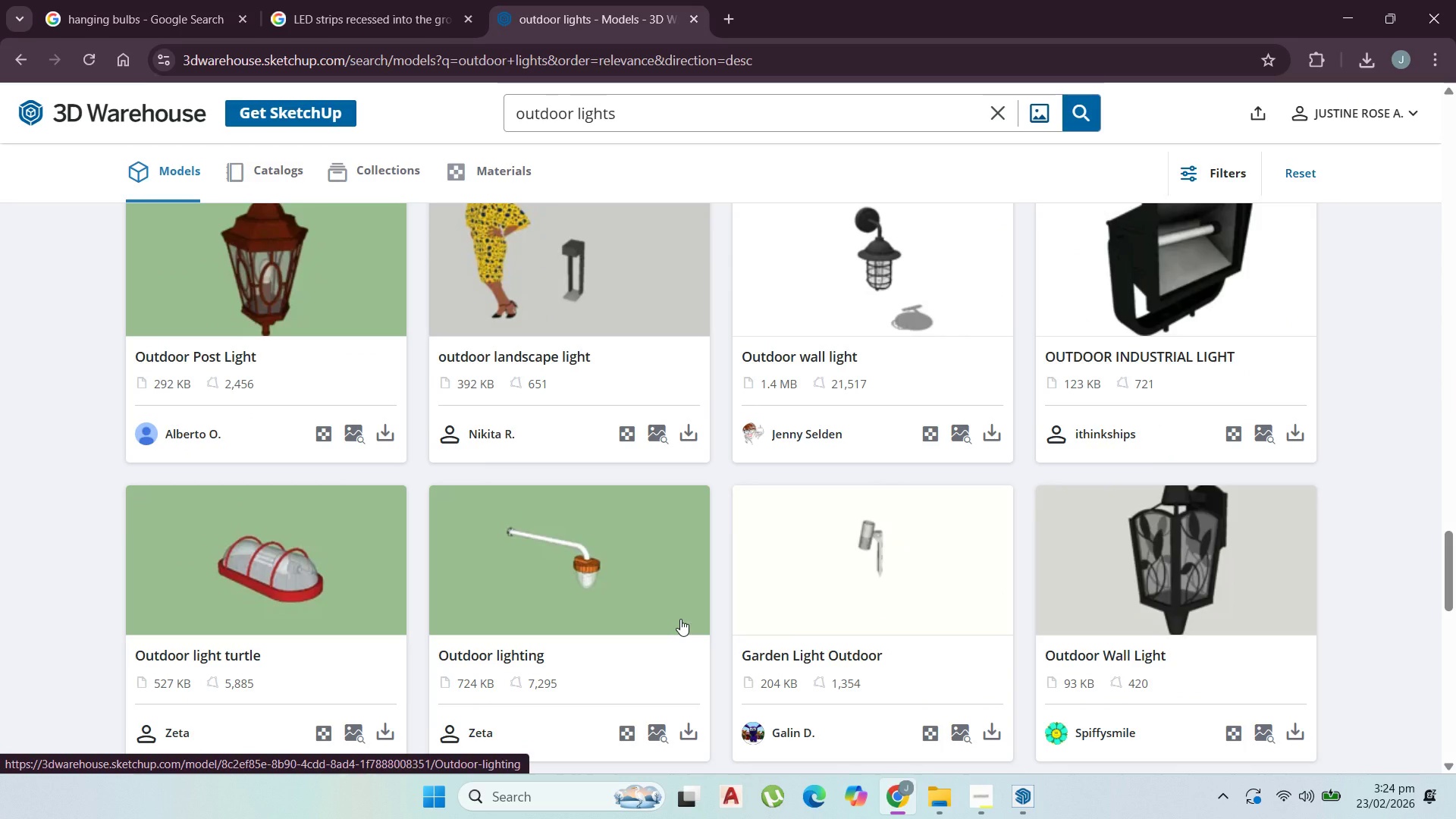 
wait(7.28)
 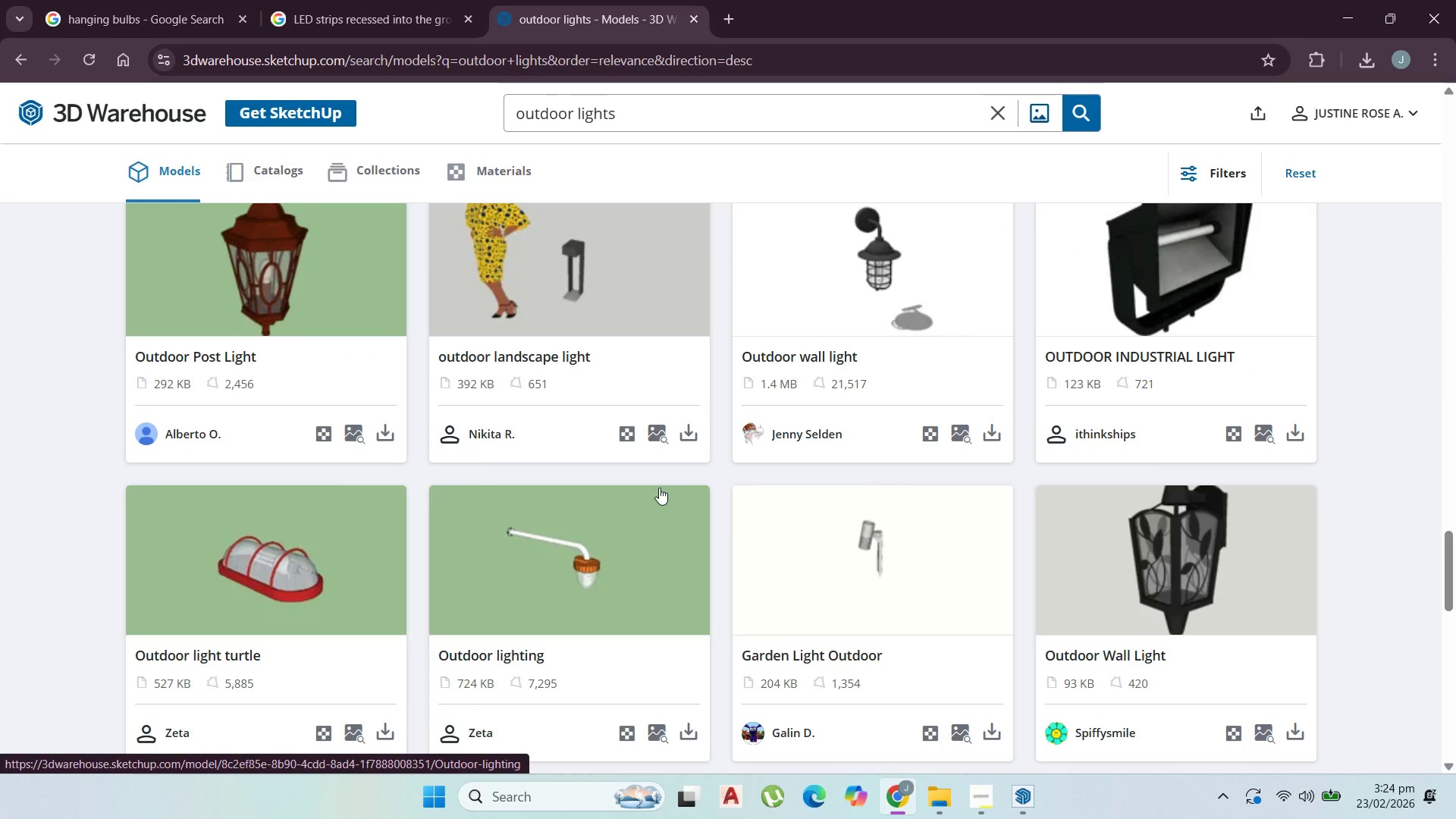 
scroll: coordinate [809, 398], scroll_direction: down, amount: 7.0
 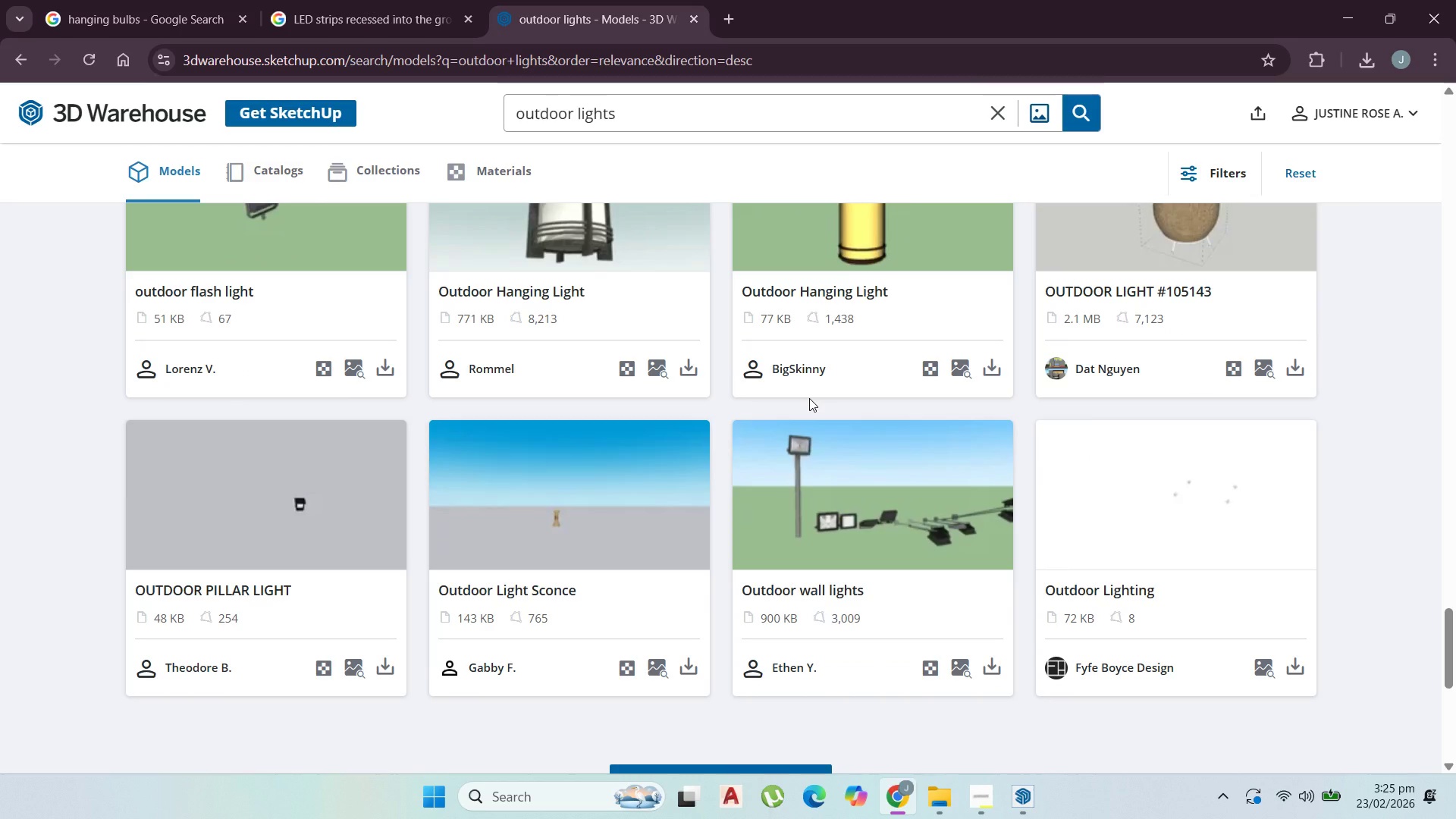 
wait(7.19)
 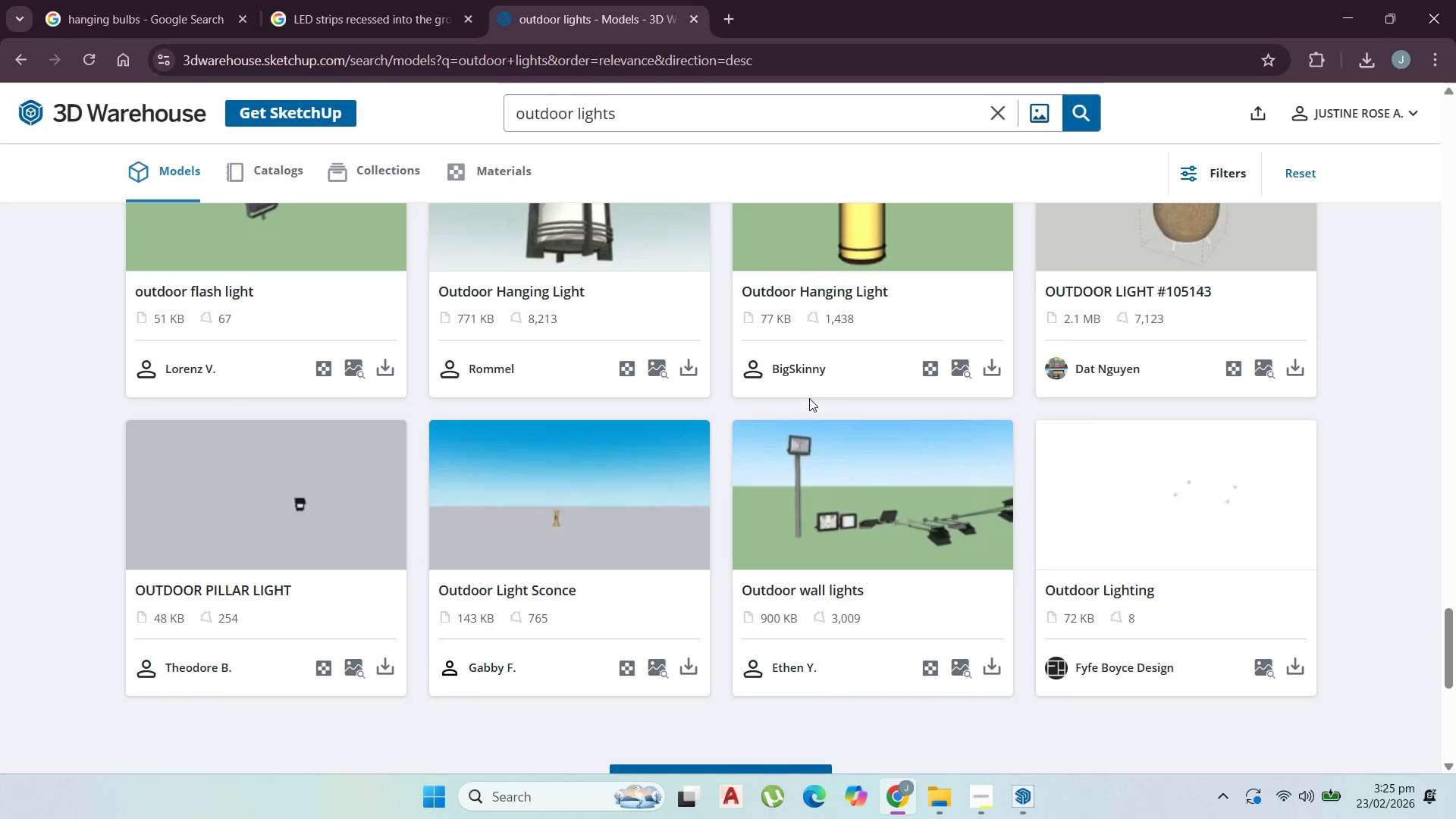 
scroll: coordinate [832, 589], scroll_direction: down, amount: 4.0
 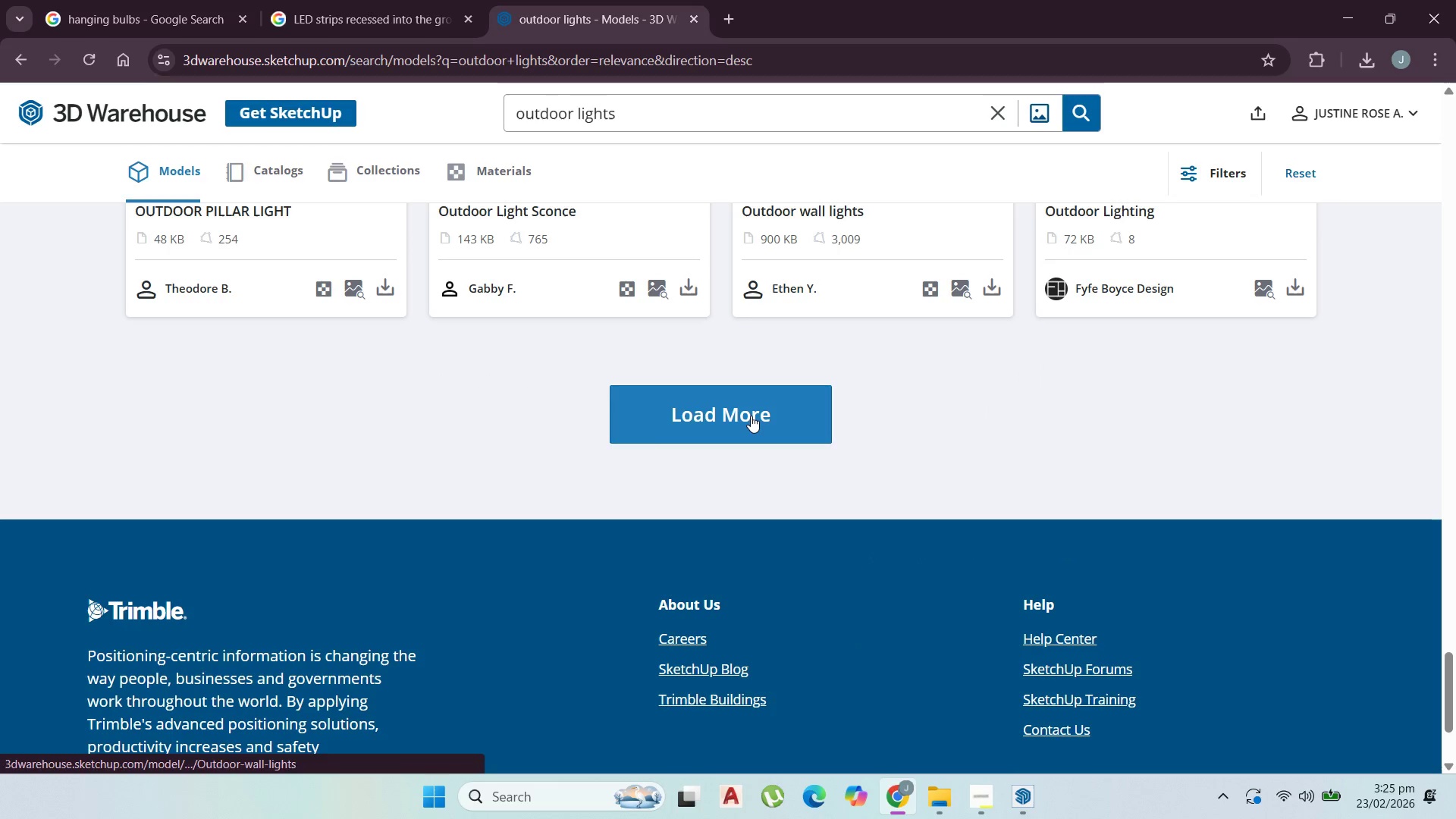 
left_click([751, 416])
 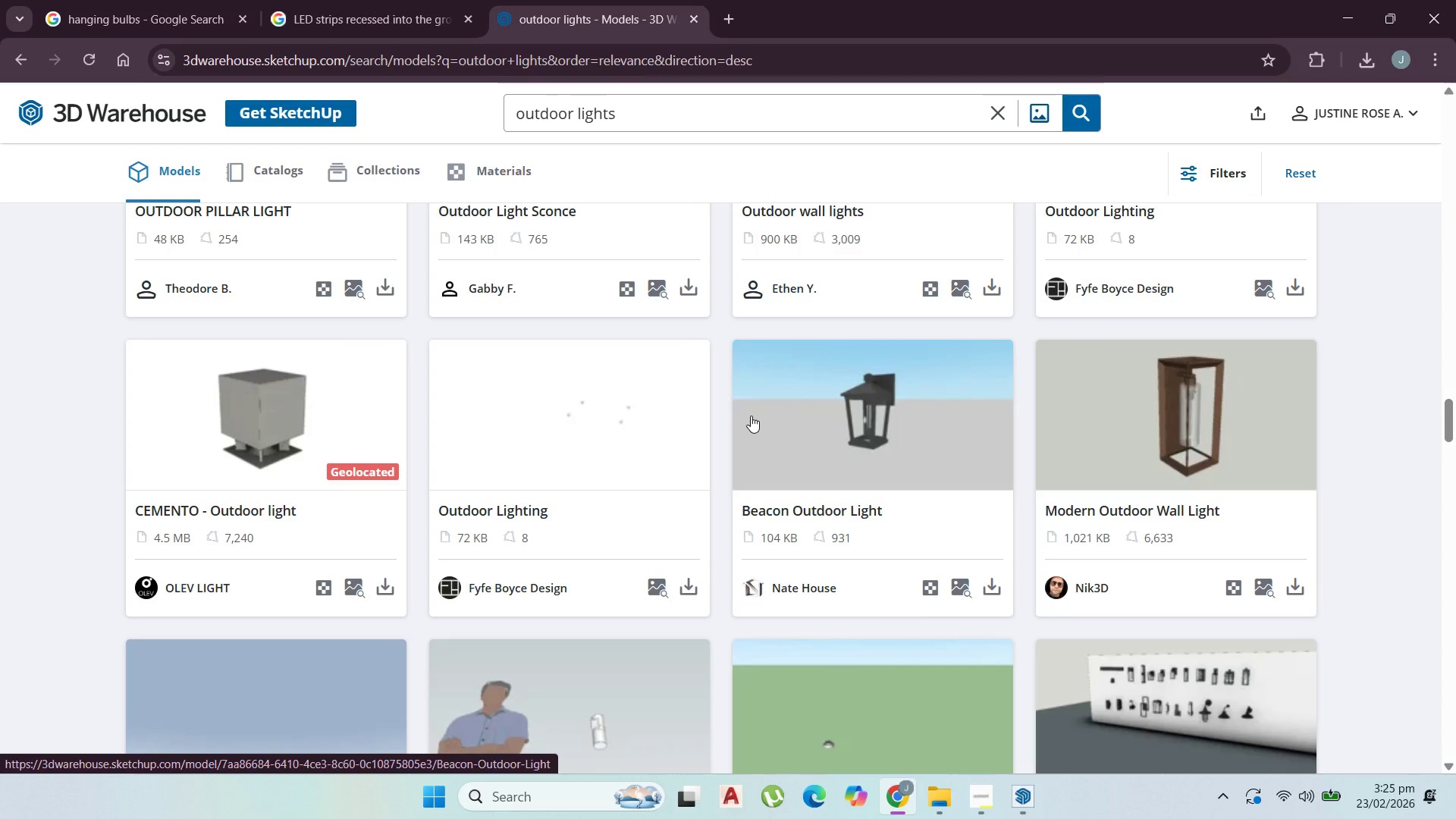 
wait(9.91)
 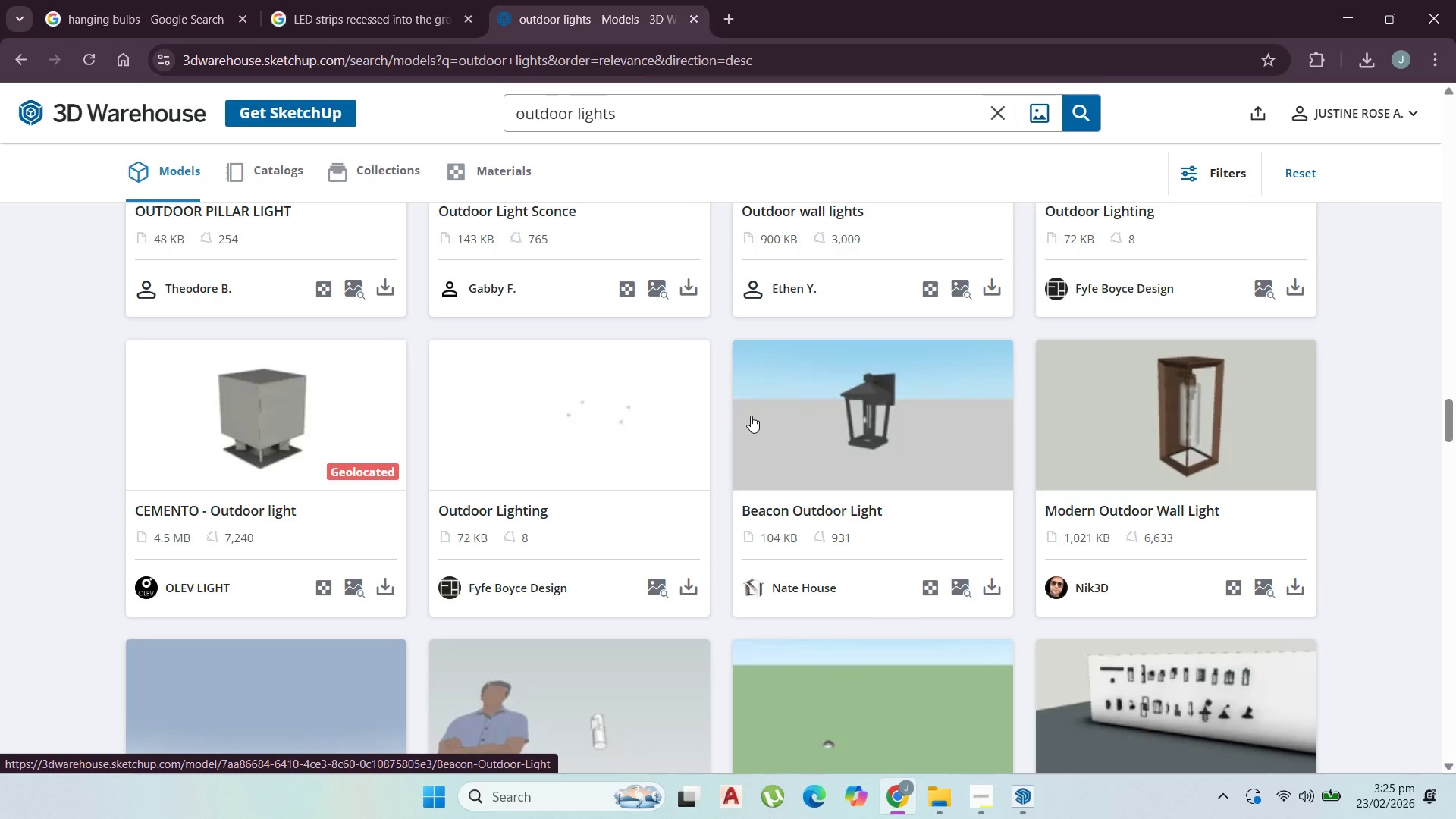 
scroll: coordinate [832, 538], scroll_direction: down, amount: 41.0
 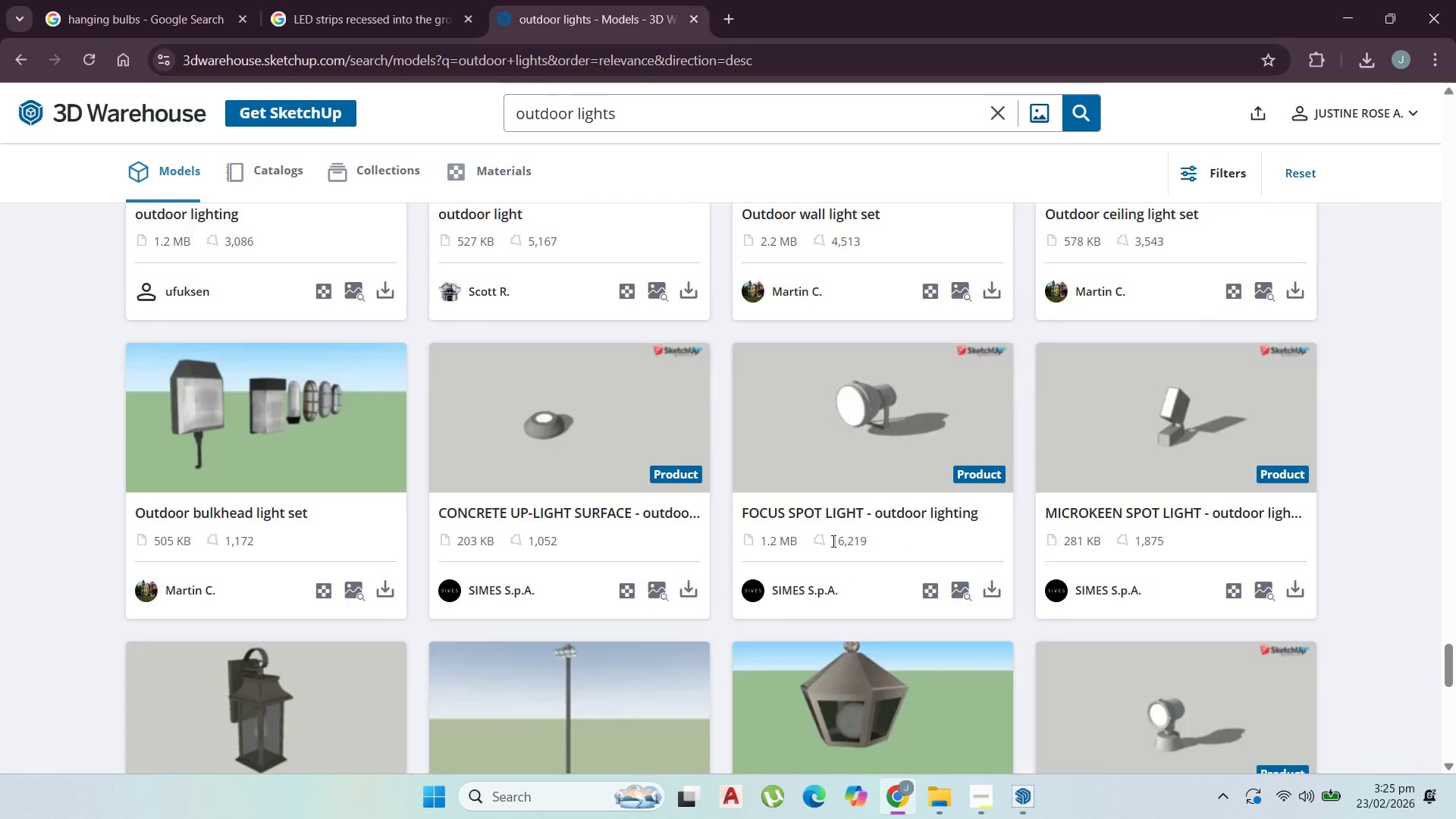 
scroll: coordinate [440, 510], scroll_direction: down, amount: 6.0
 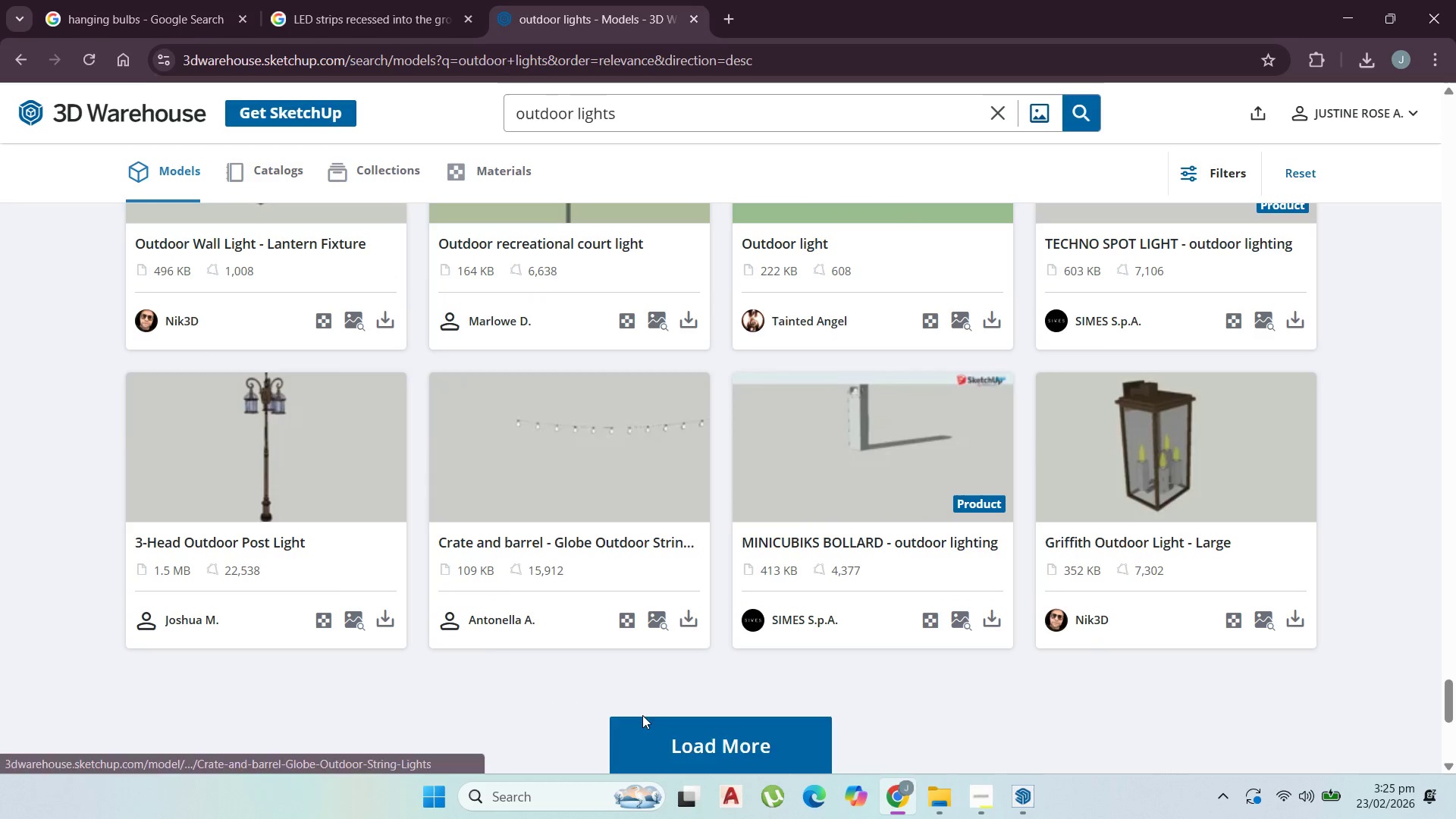 
left_click_drag(start_coordinate=[652, 719], to_coordinate=[657, 720])
 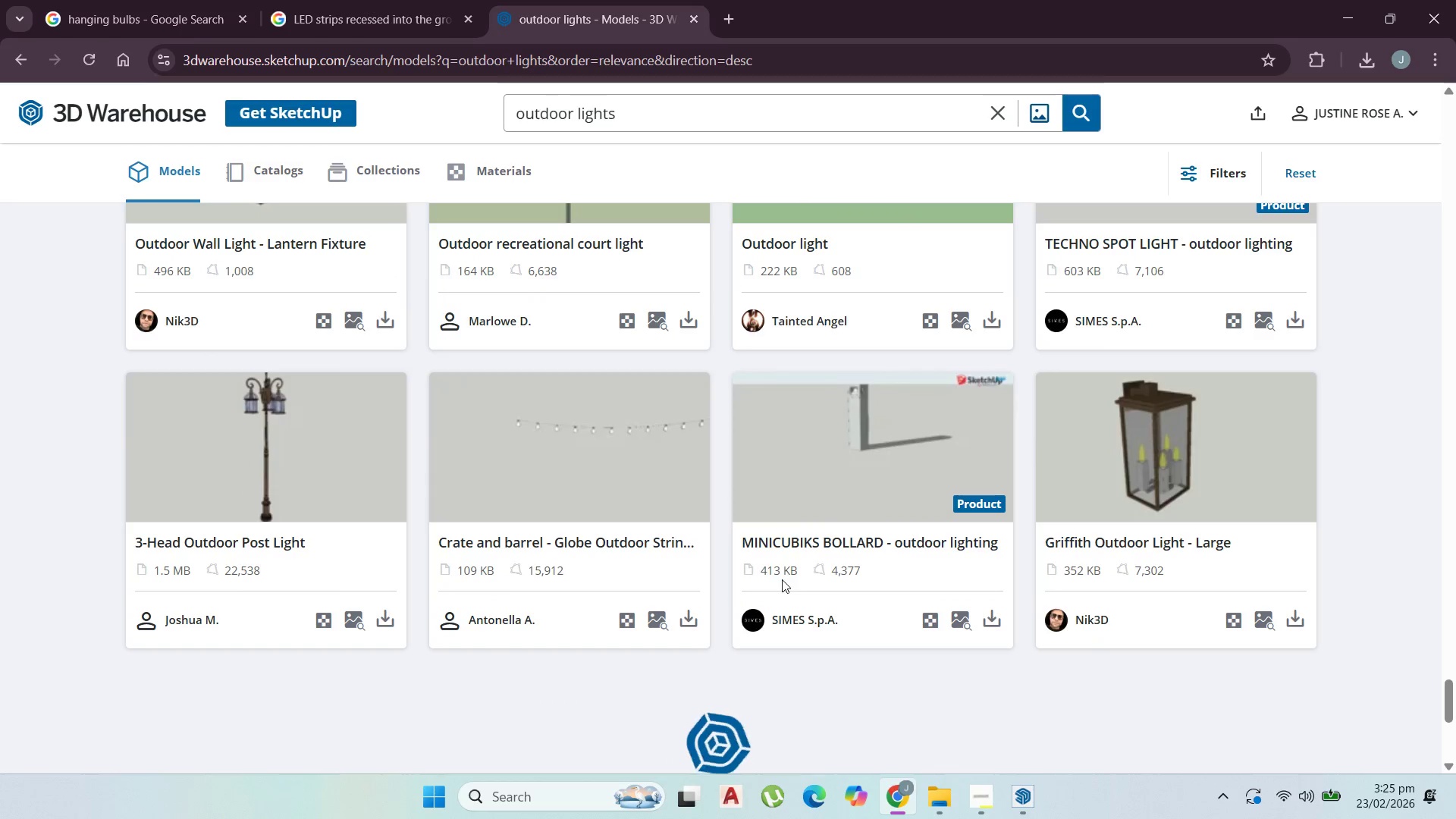 
scroll: coordinate [753, 548], scroll_direction: down, amount: 10.0
 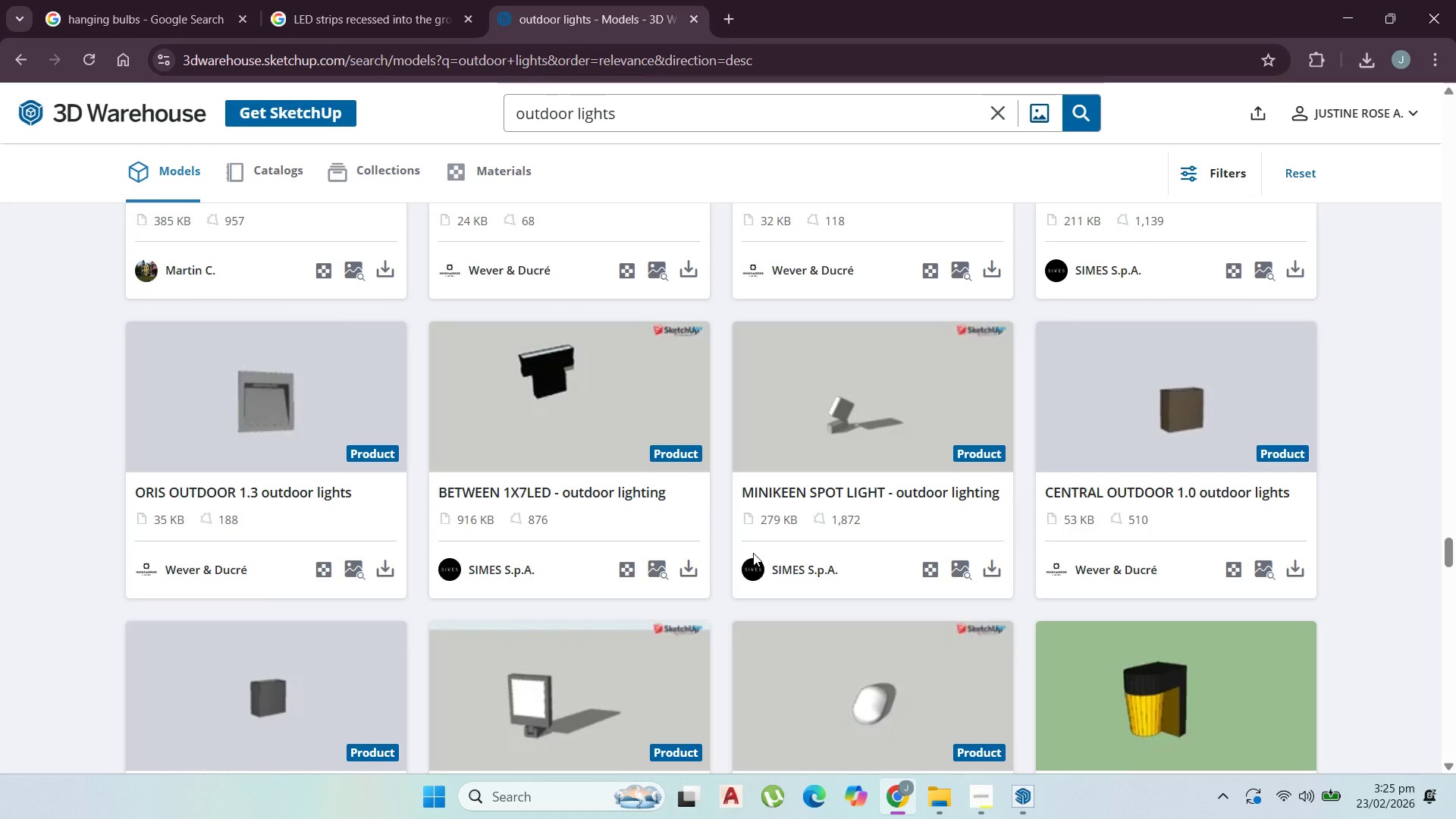 
wait(5.38)
 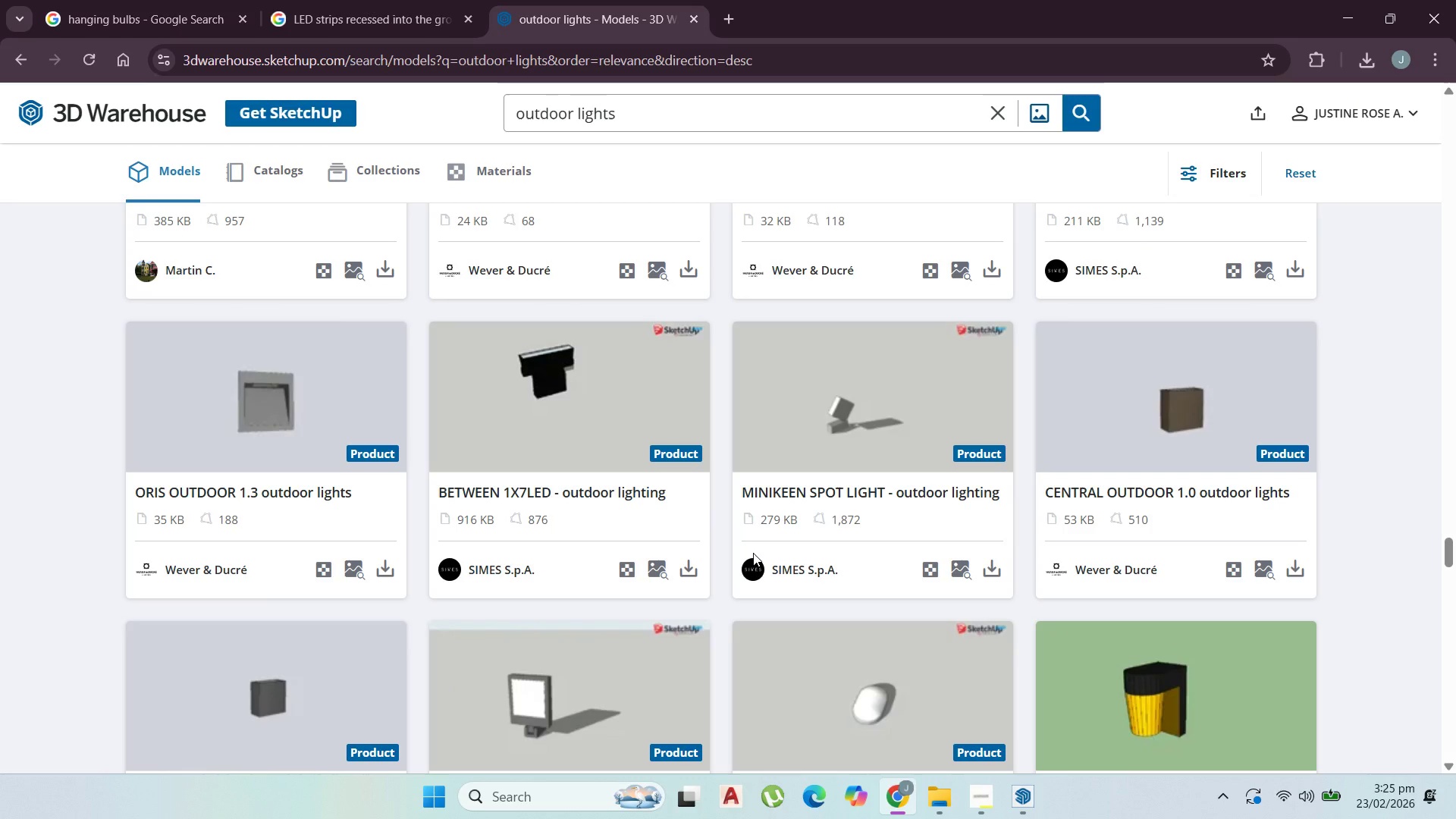 
scroll: coordinate [650, 603], scroll_direction: down, amount: 15.0
 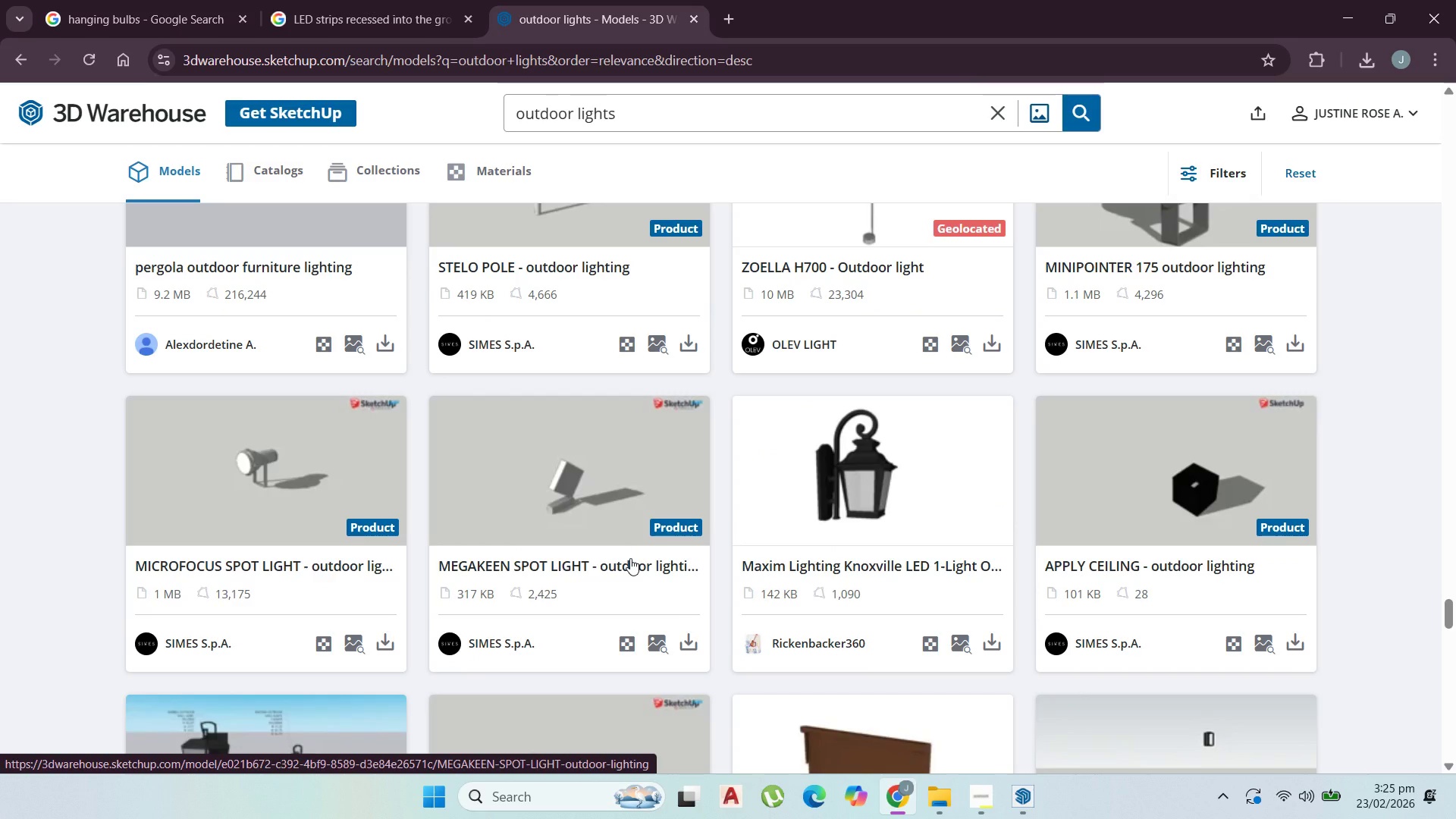 
wait(8.13)
 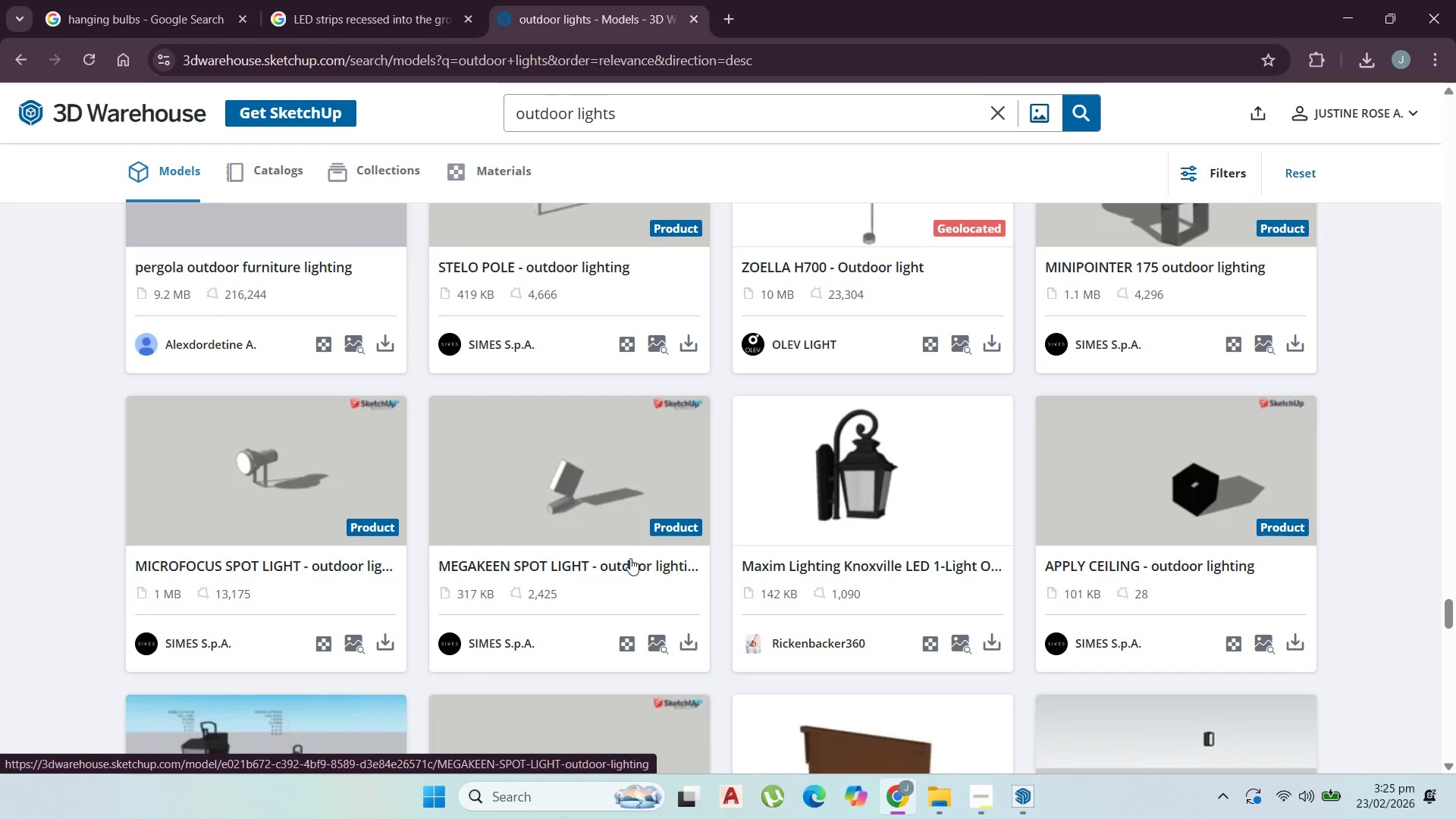 
scroll: coordinate [773, 585], scroll_direction: down, amount: 7.0
 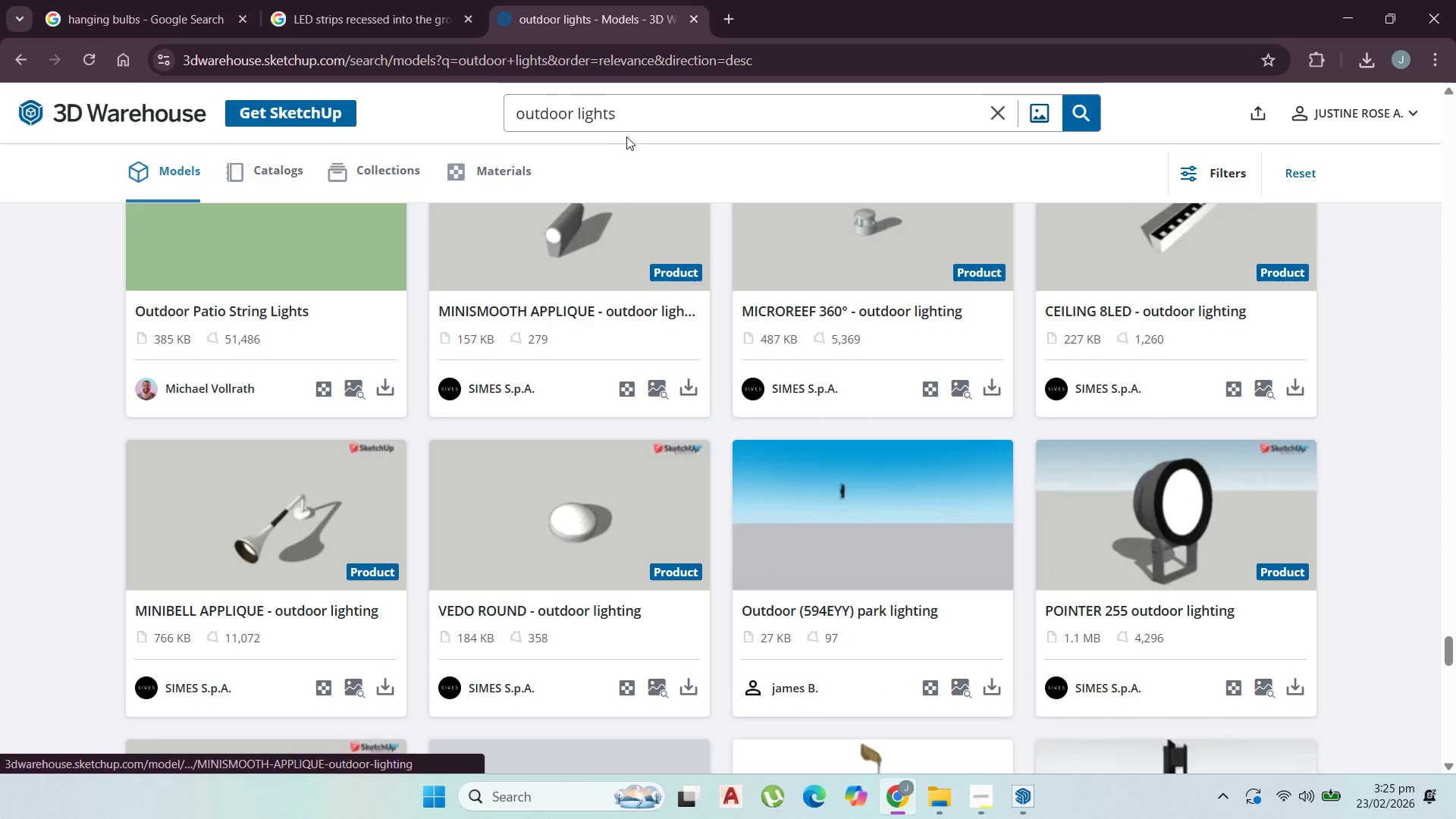 
left_click([639, 117])
 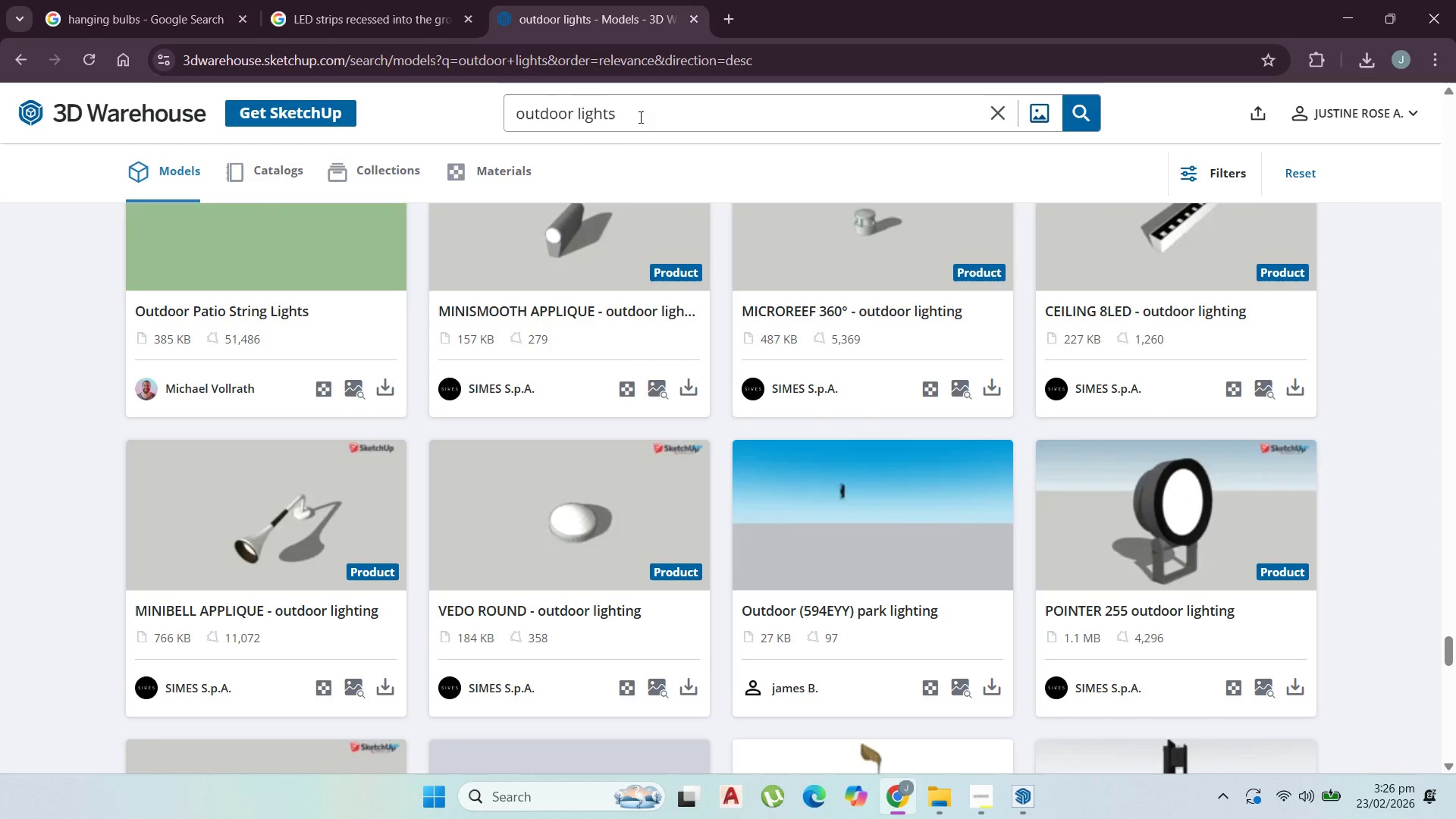 
key(Enter)
 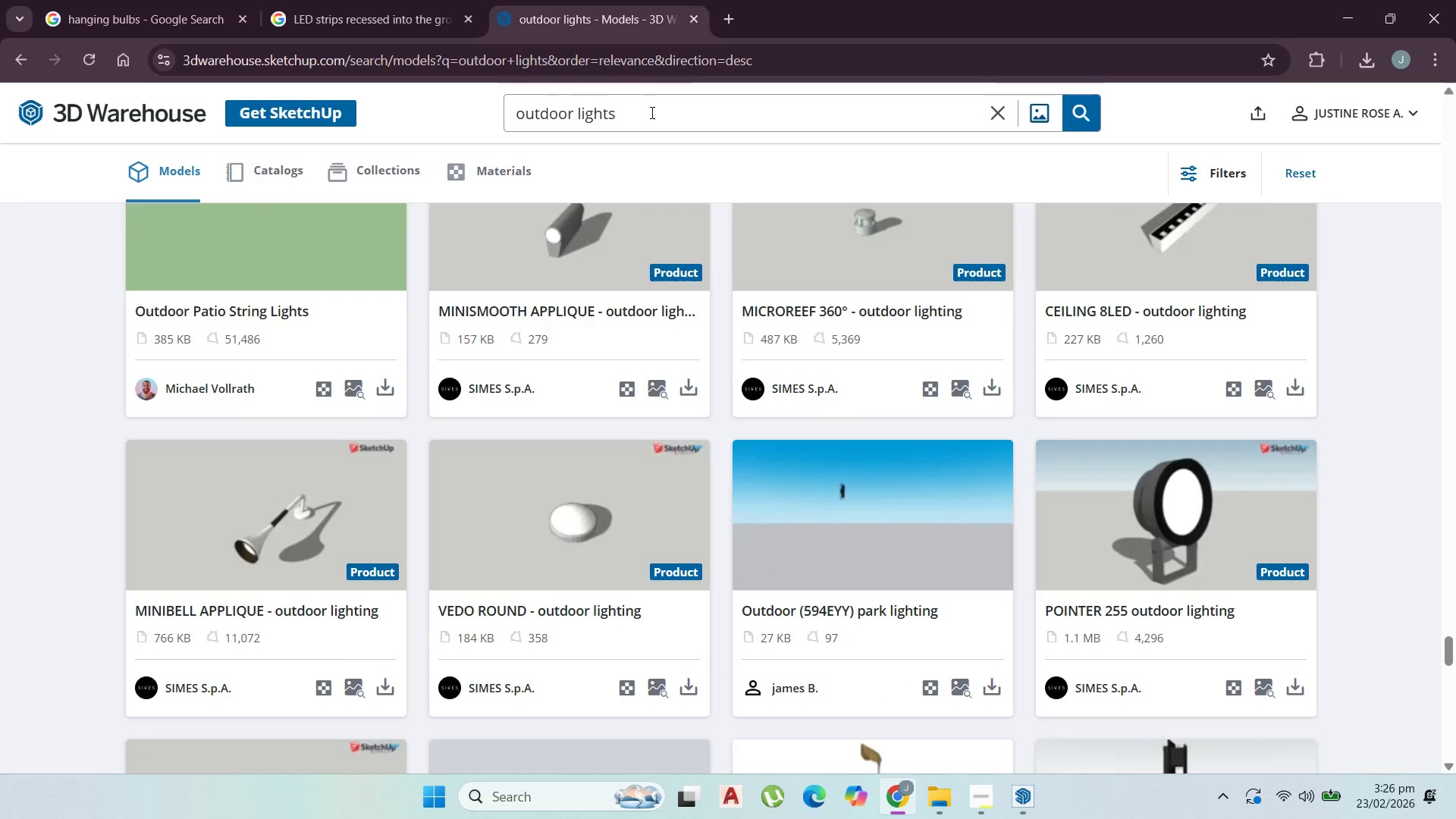 
wait(8.94)
 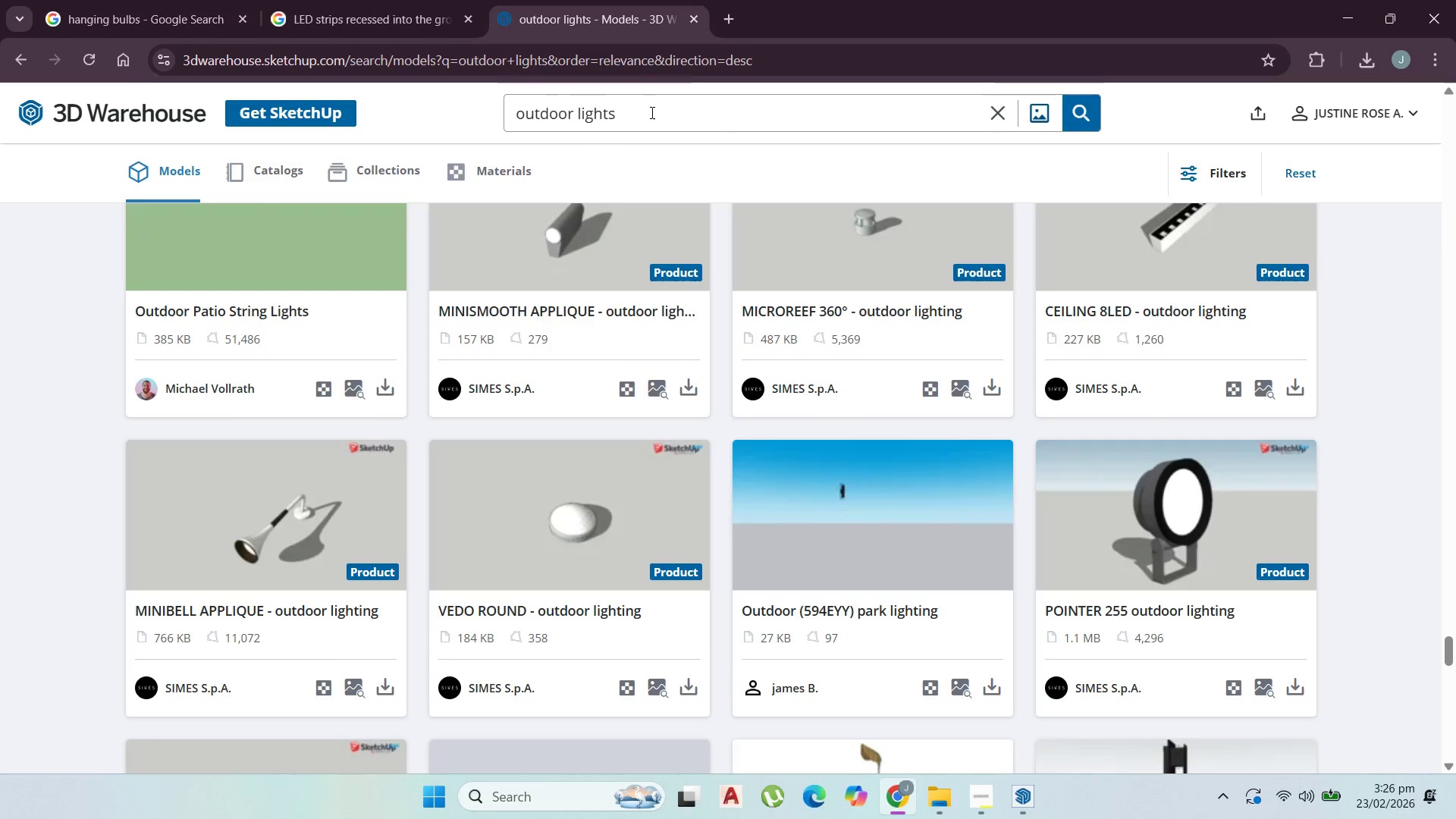 
mouse_move([681, 449])
 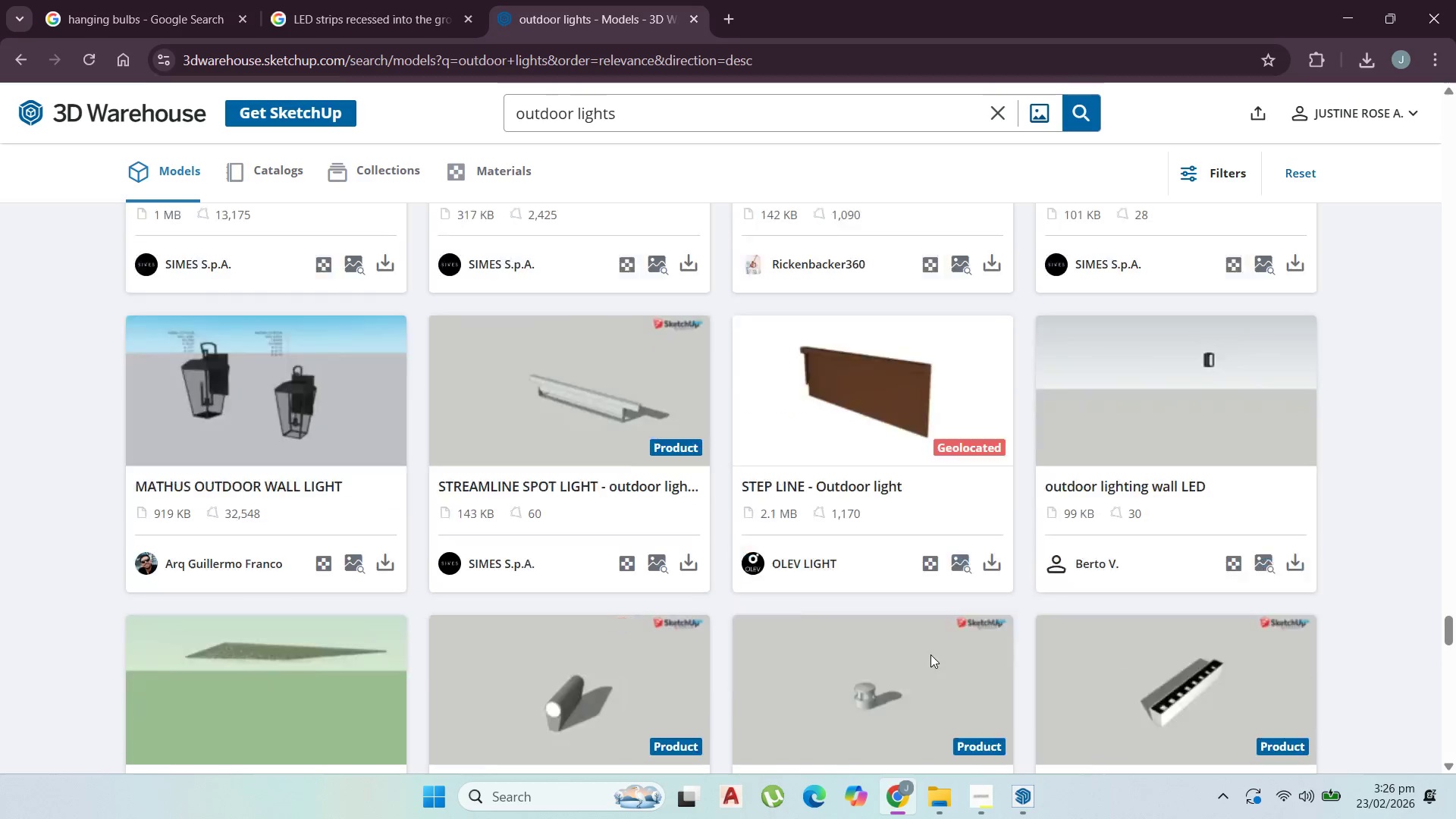 
scroll: coordinate [985, 680], scroll_direction: up, amount: 43.0
 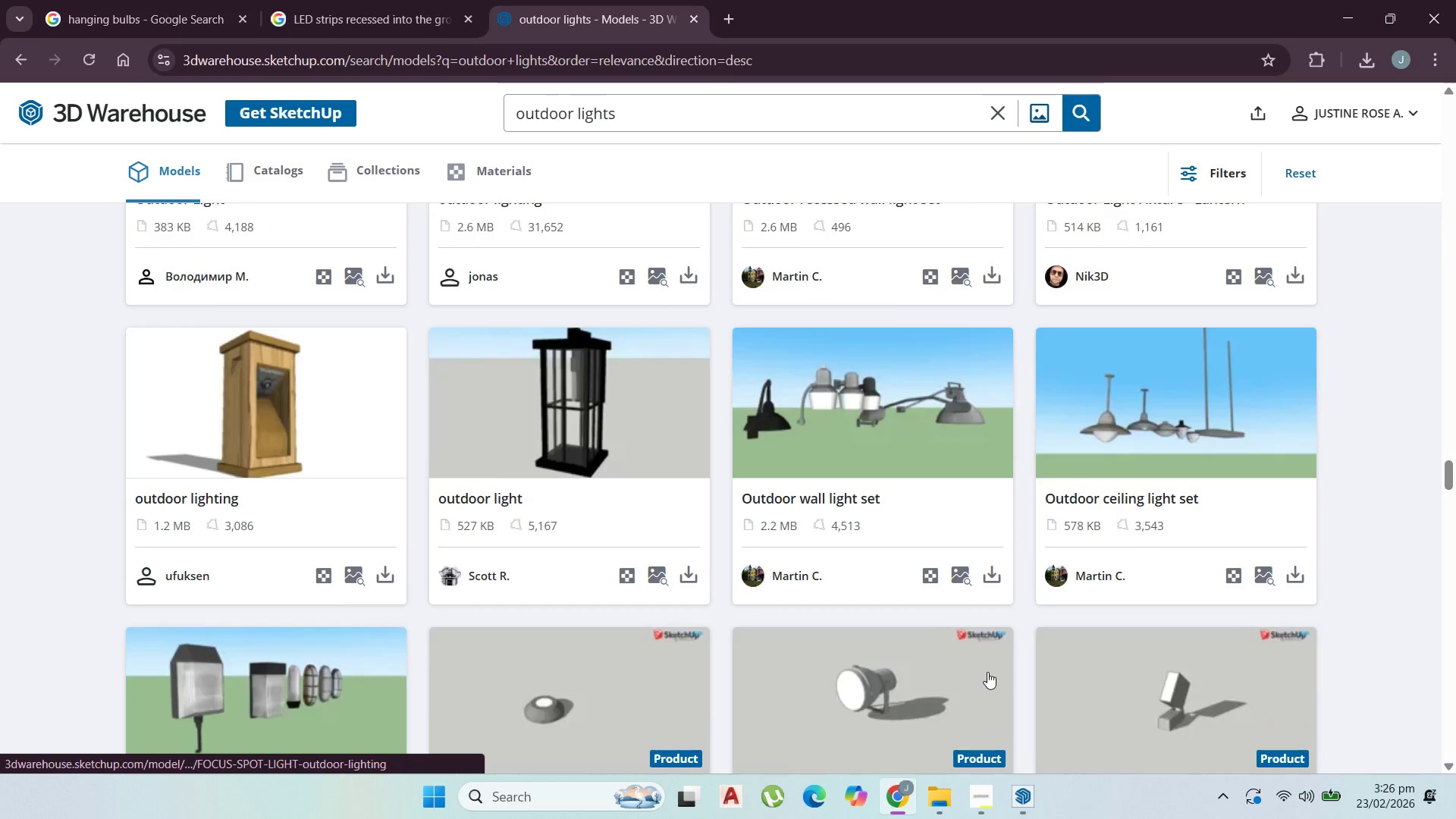 
scroll: coordinate [987, 695], scroll_direction: down, amount: 37.0
 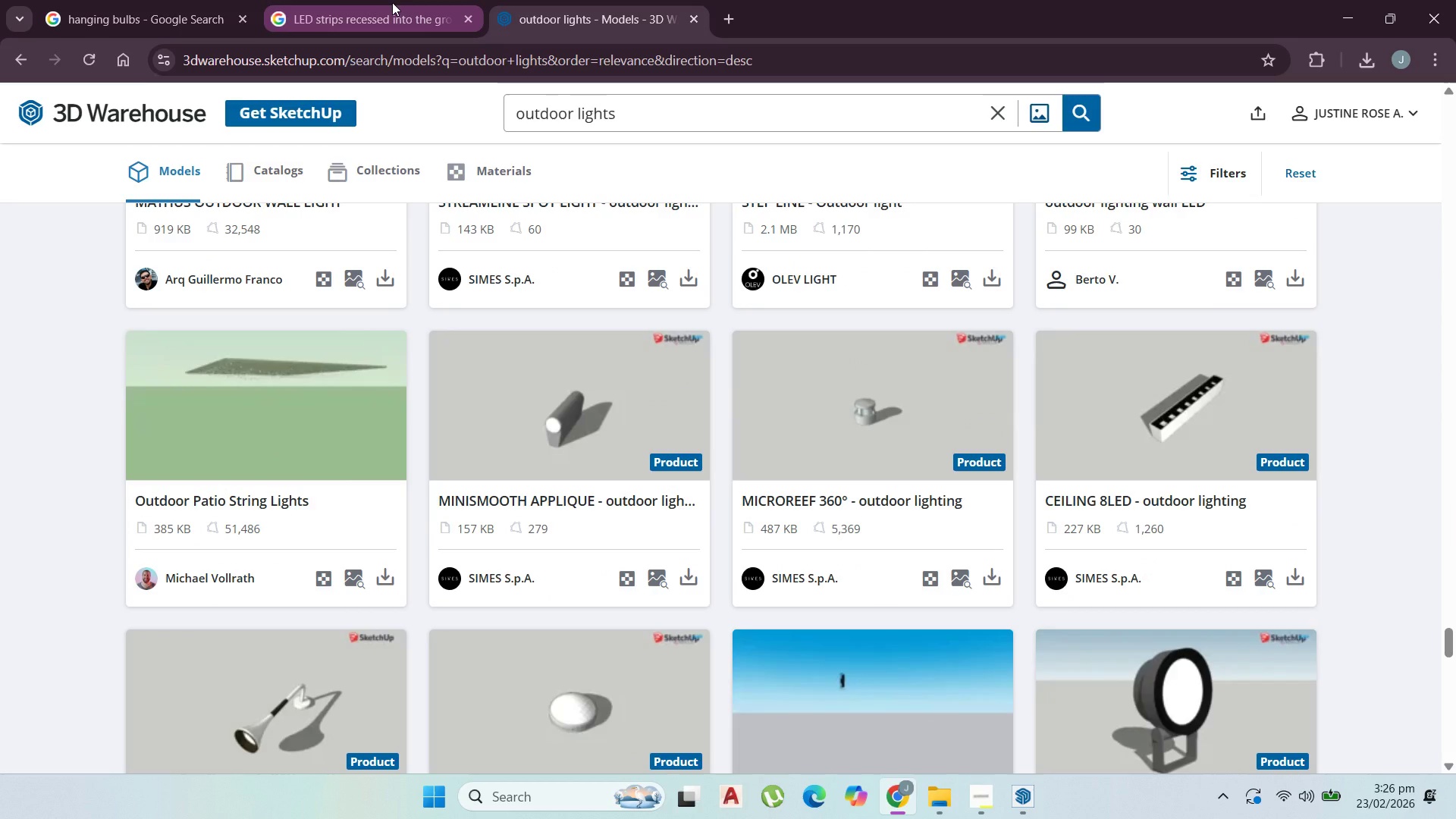 
left_click([391, 5])
 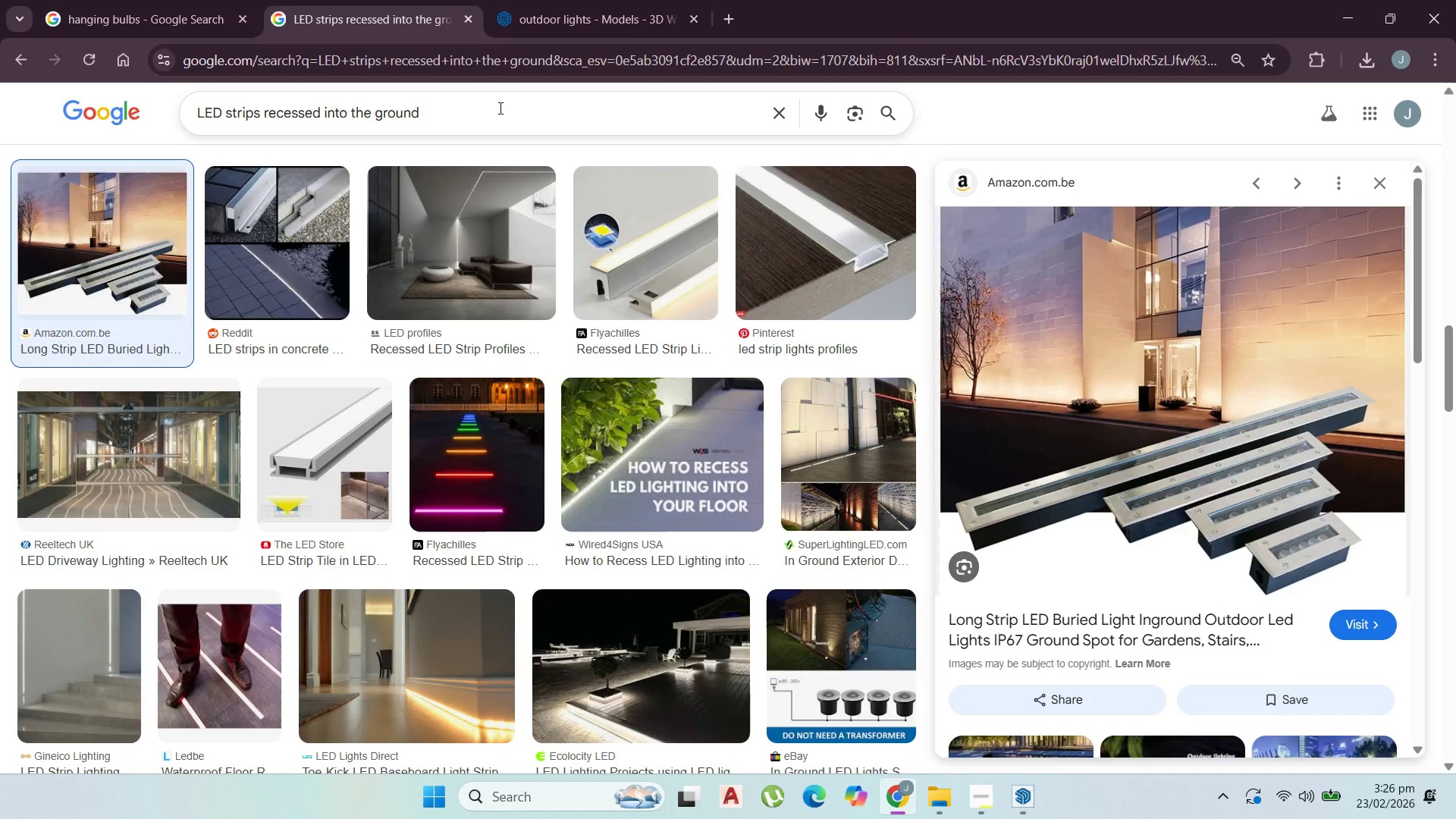 
left_click_drag(start_coordinate=[499, 108], to_coordinate=[5, 56])
 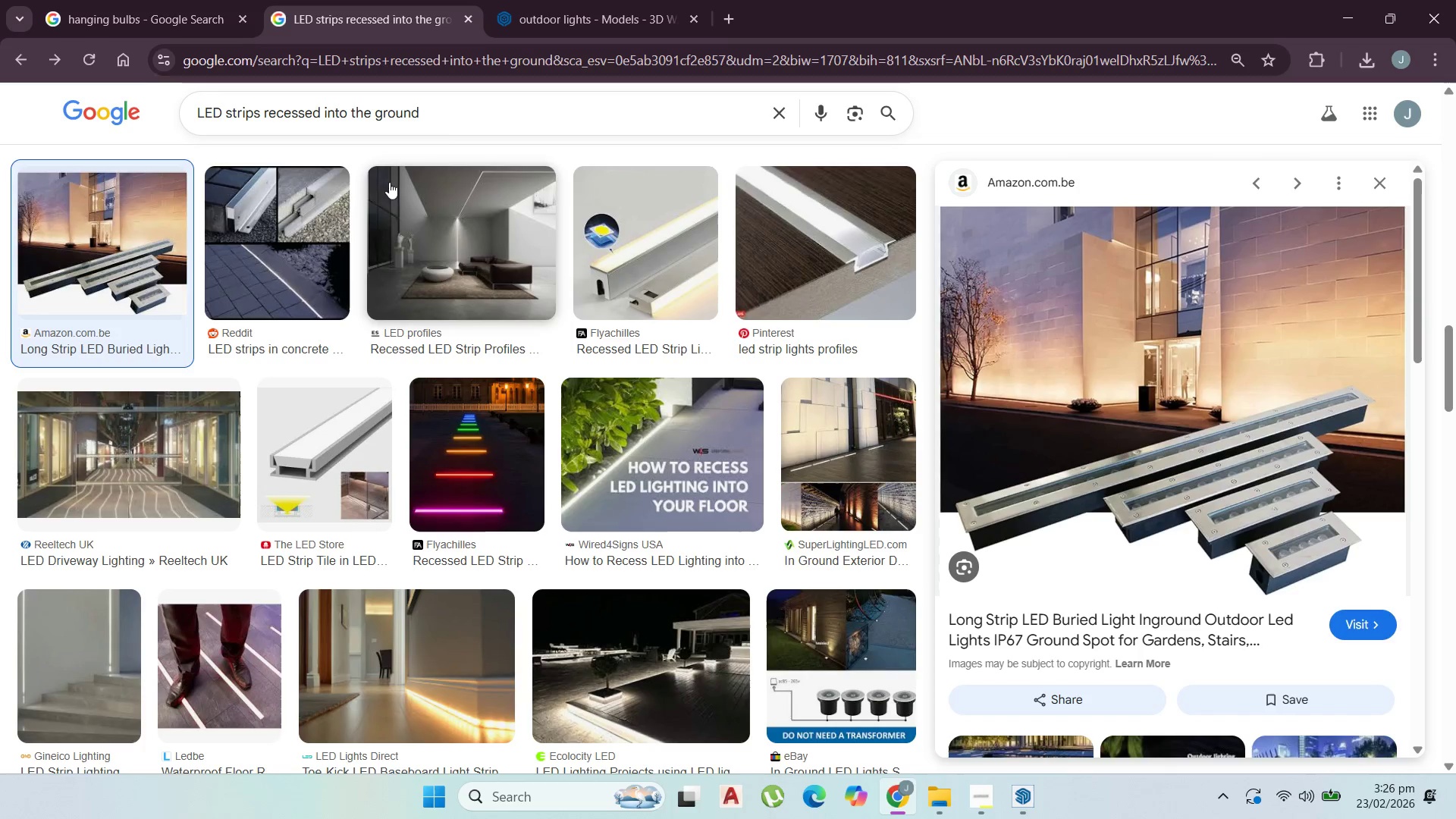 
left_click_drag(start_coordinate=[461, 117], to_coordinate=[80, 115])
 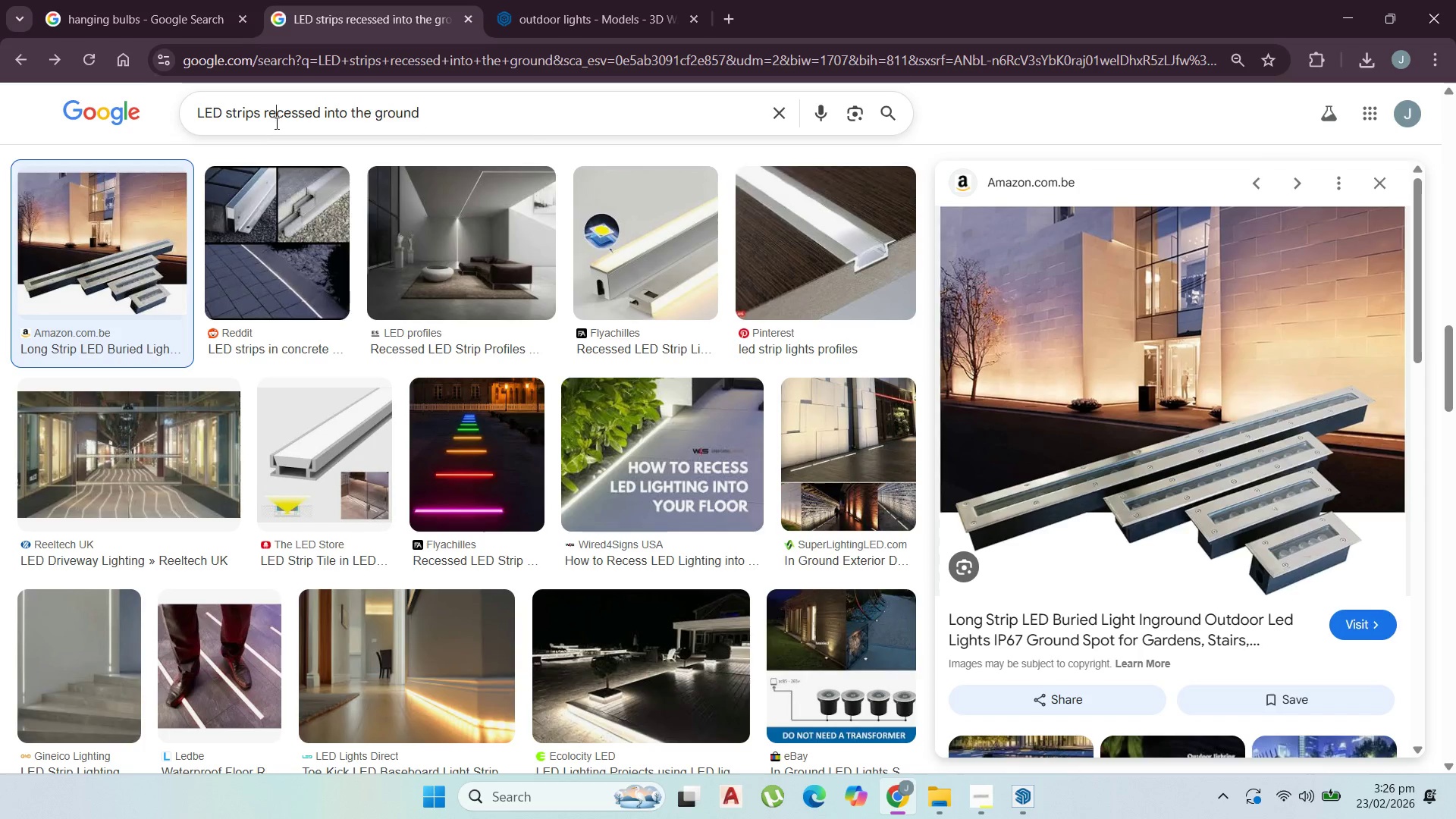 
double_click([275, 123])
 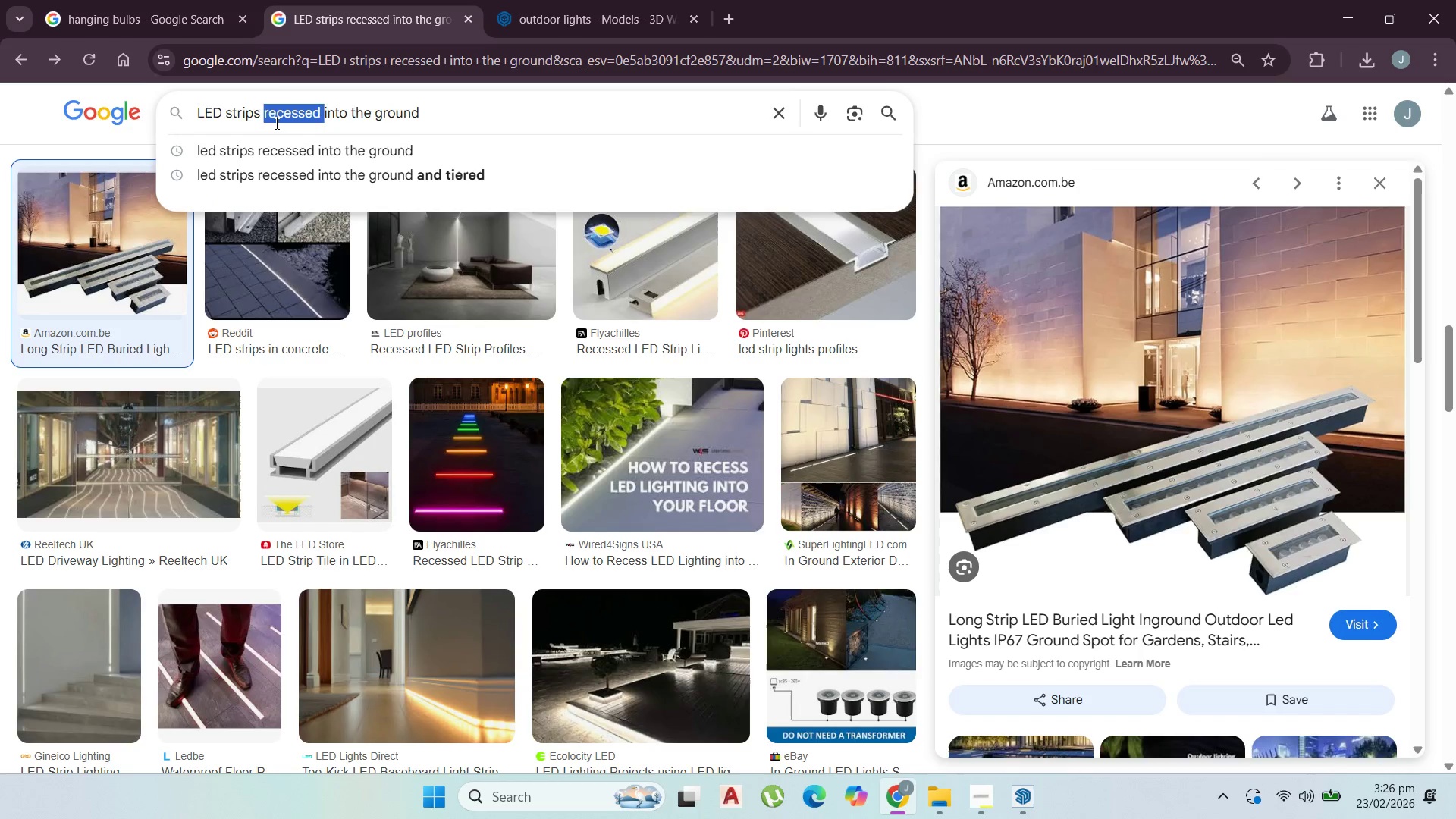 
triple_click([275, 123])
 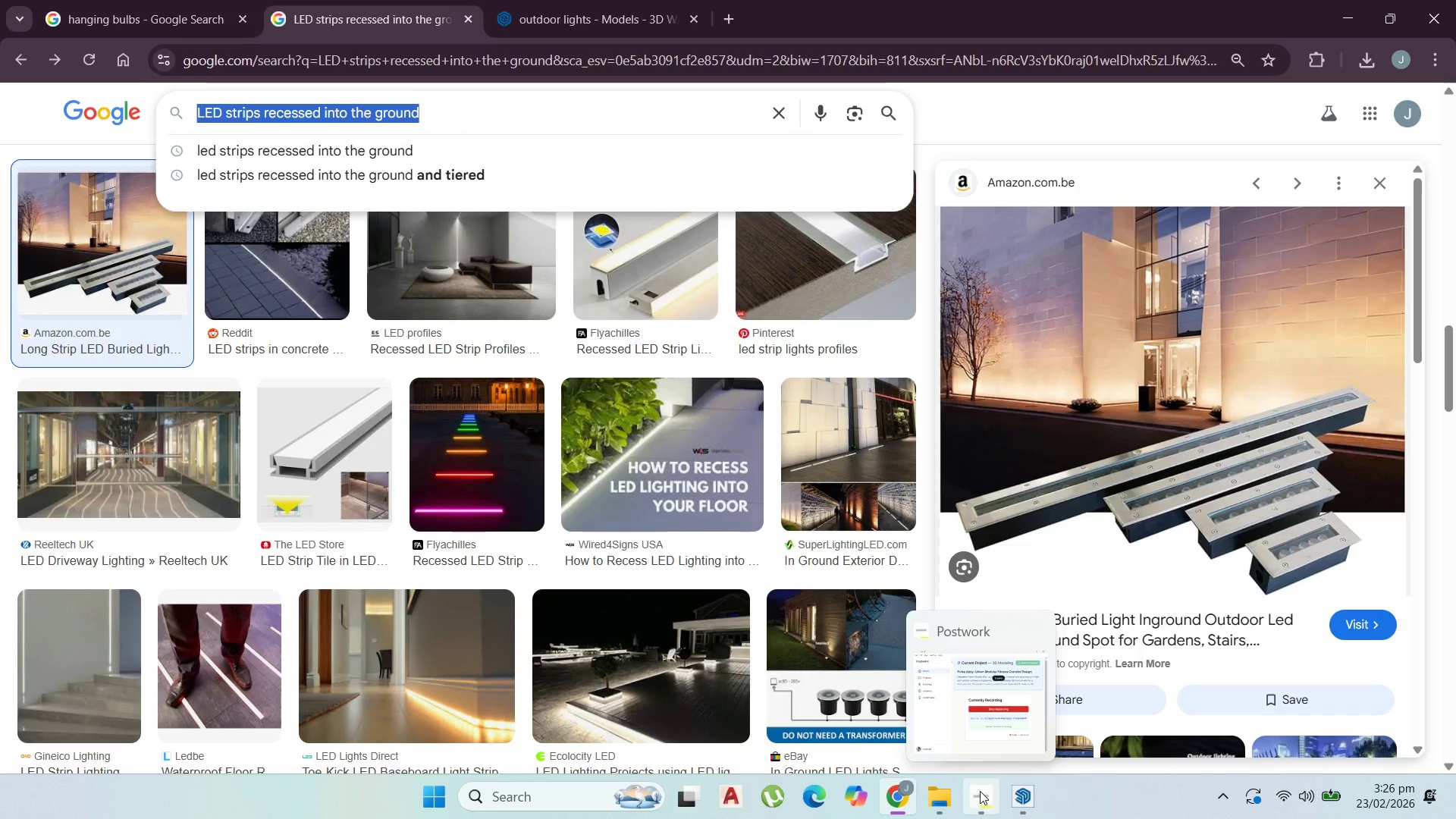 
mouse_move([976, 763])
 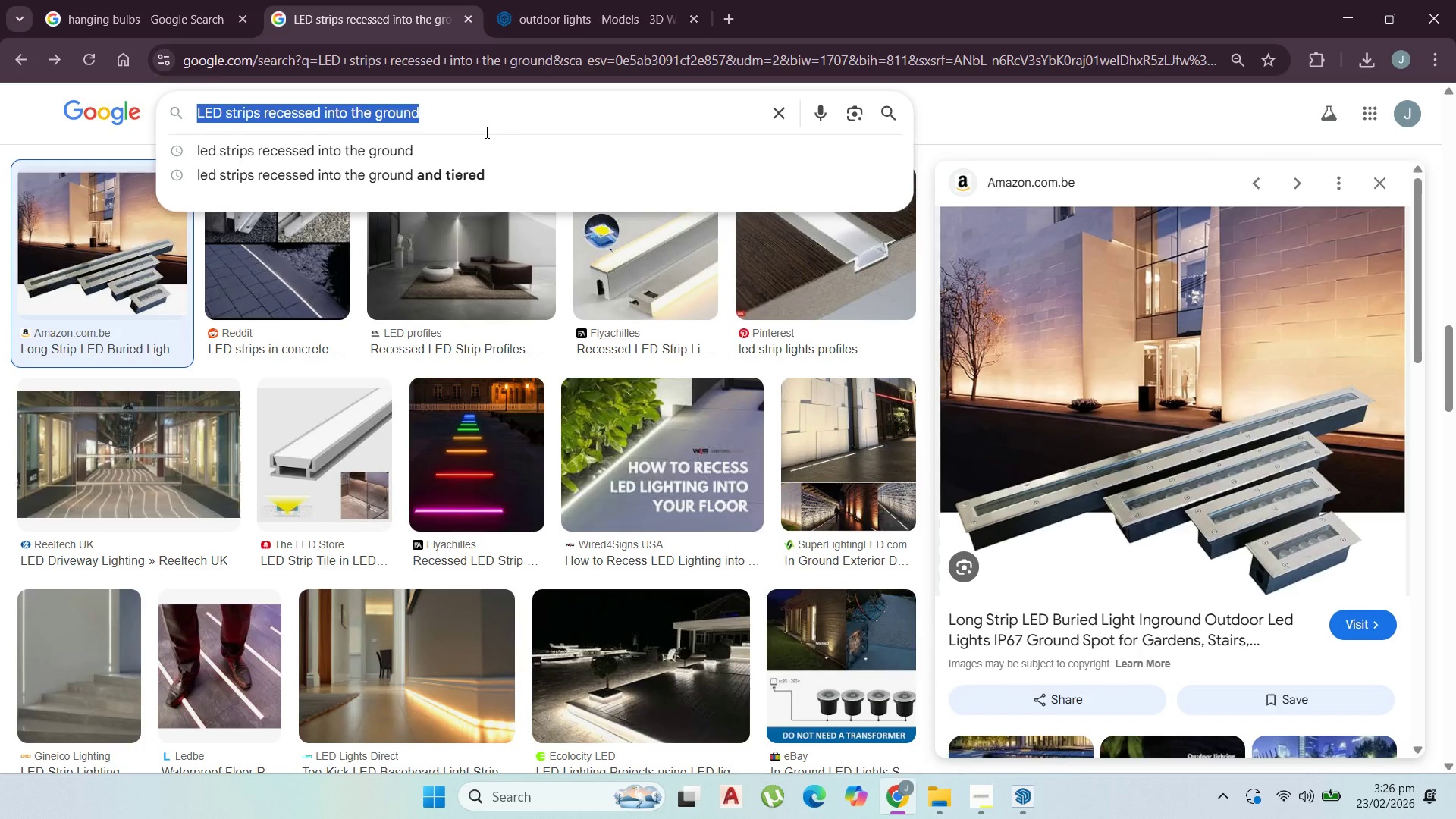 
type(outdoor lights)
 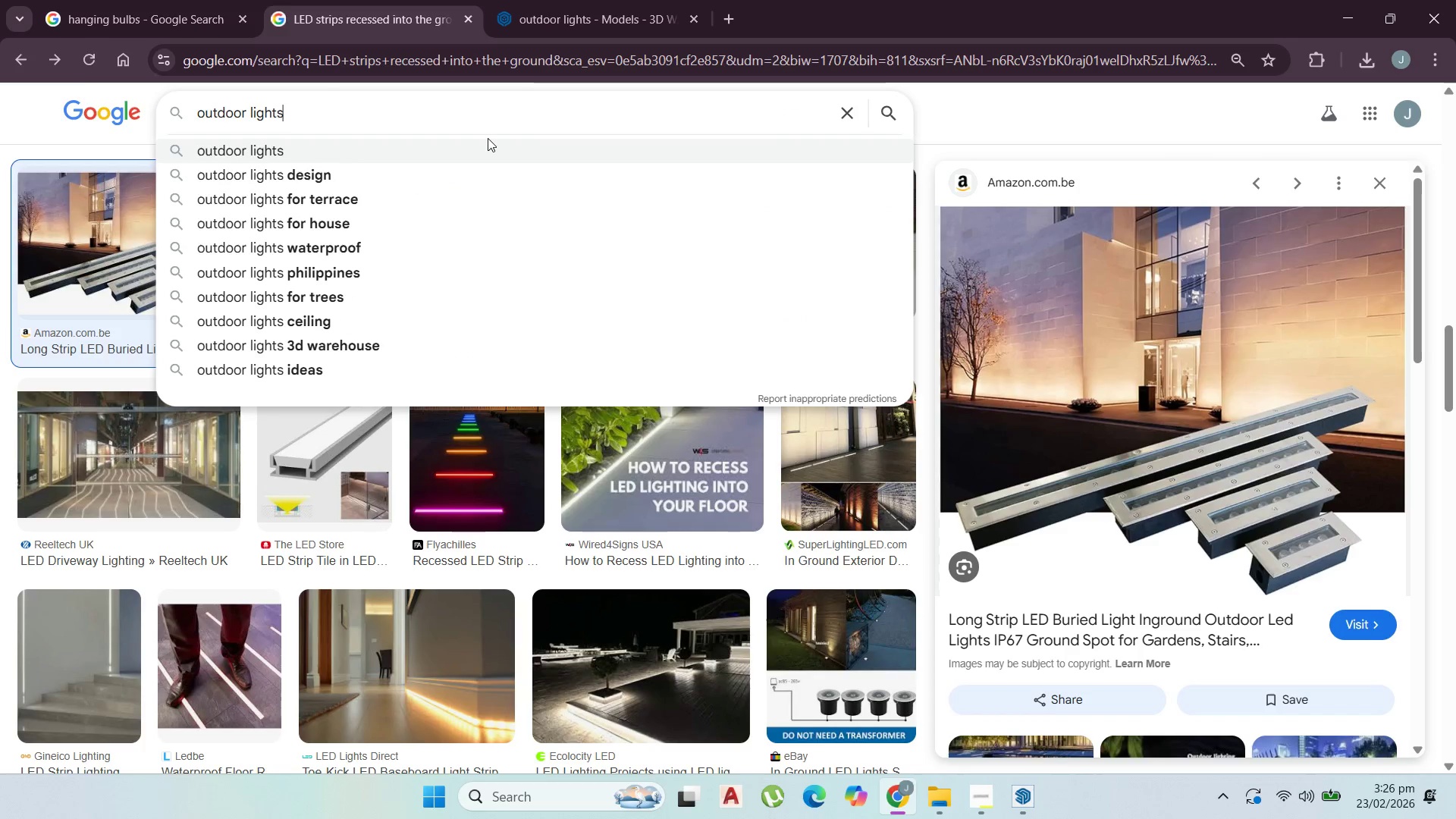 
key(Enter)
 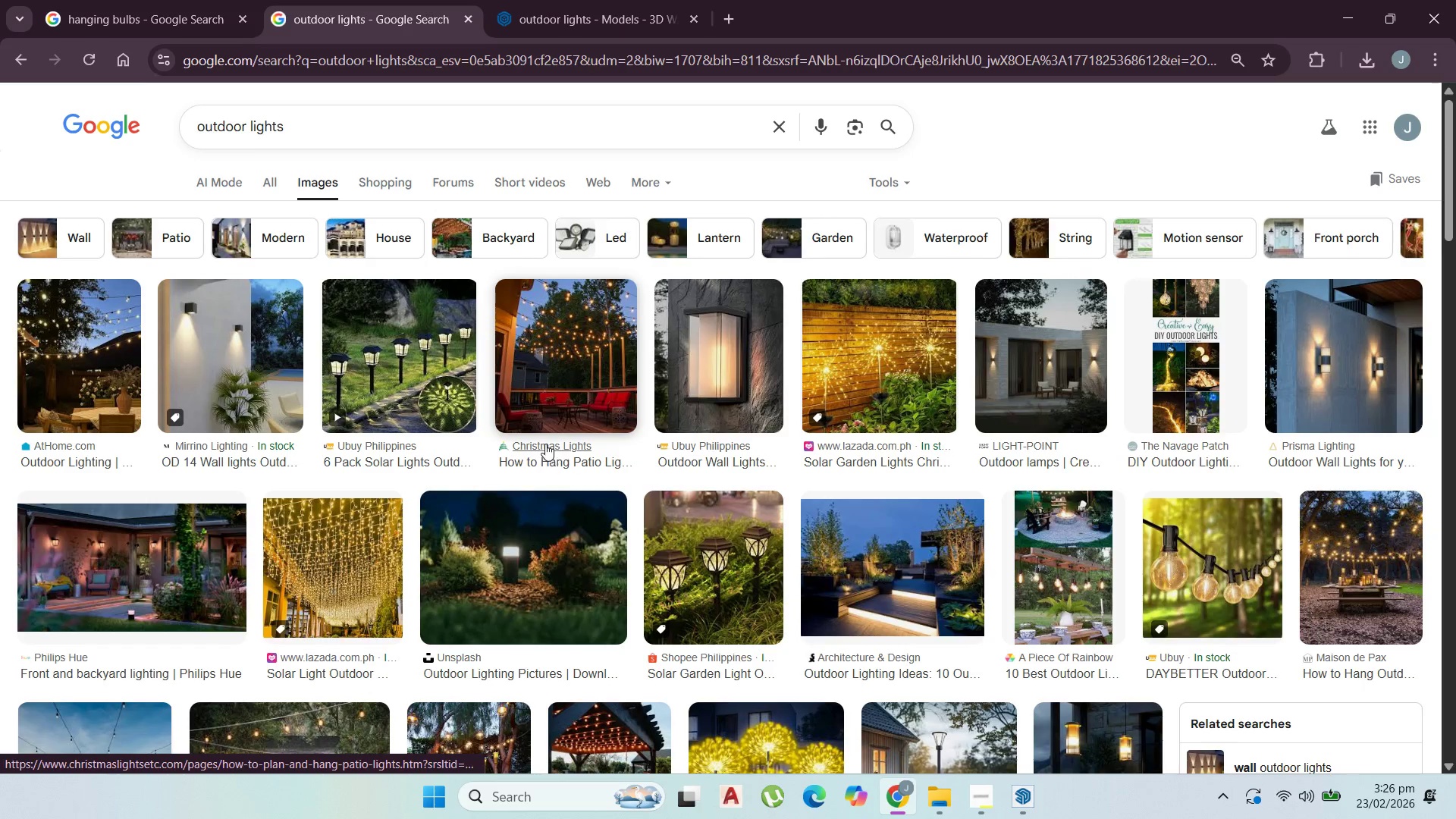 
wait(6.61)
 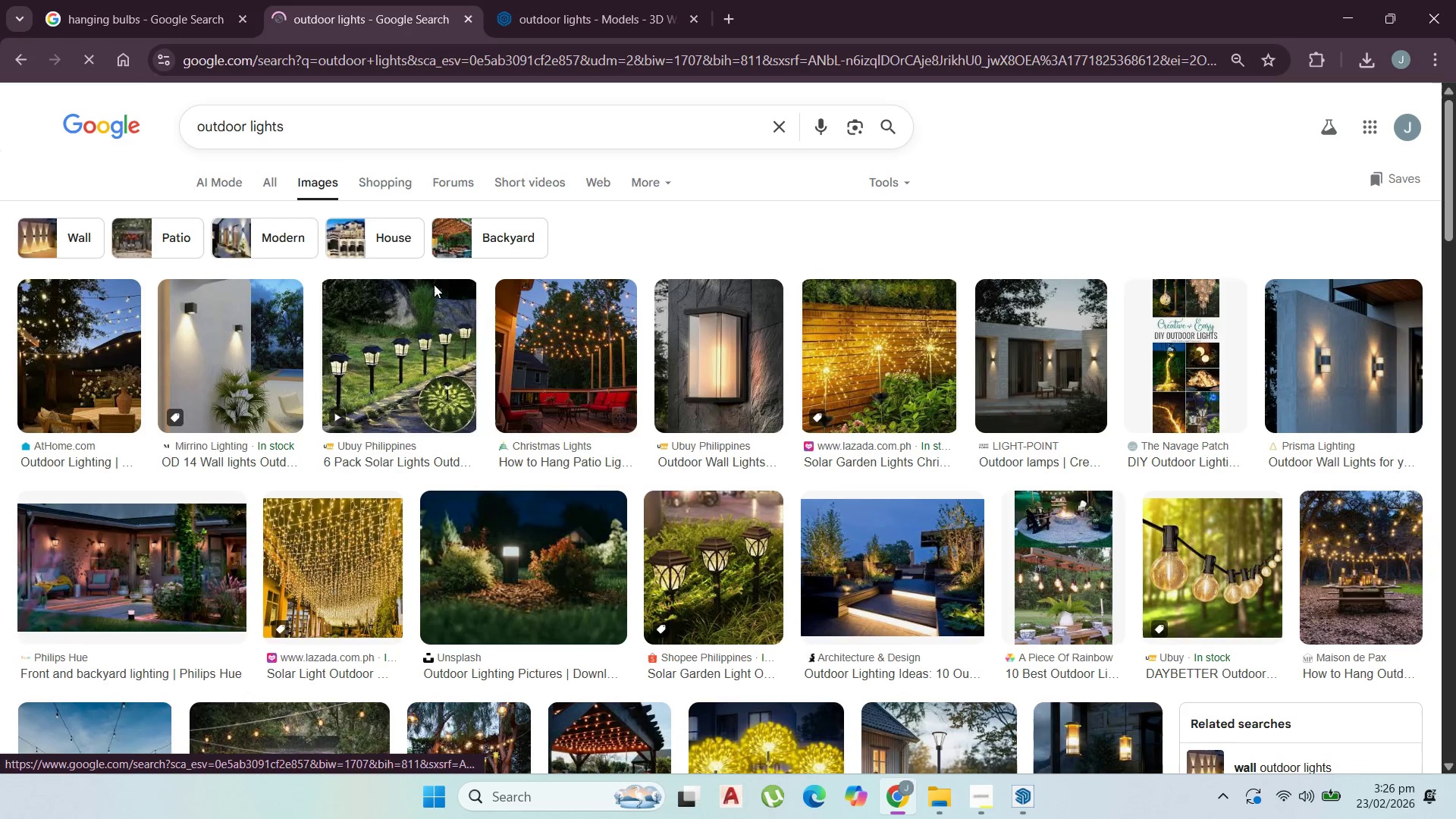 
scroll: coordinate [514, 469], scroll_direction: down, amount: 1.0
 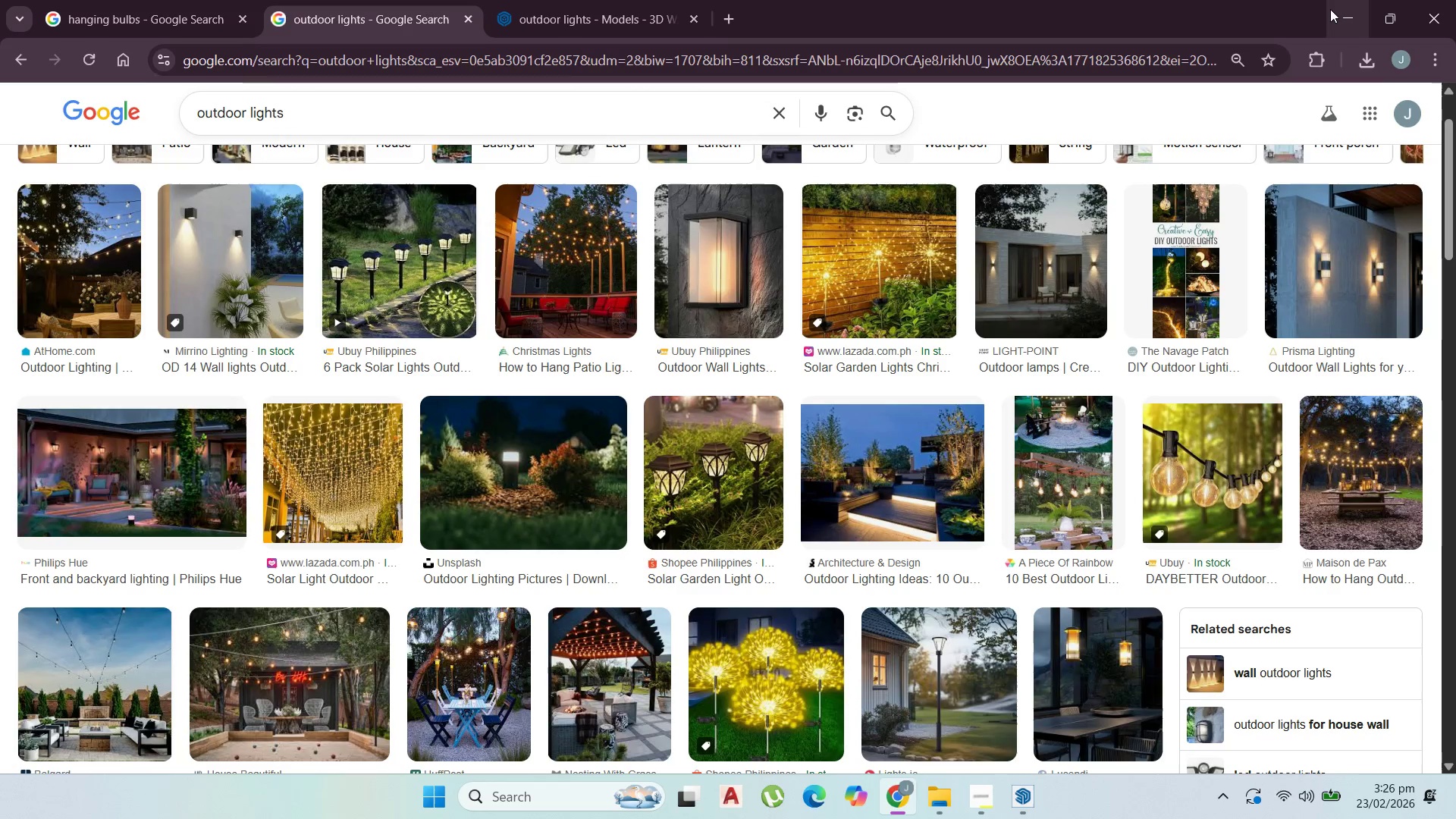 
left_click([1337, 10])
 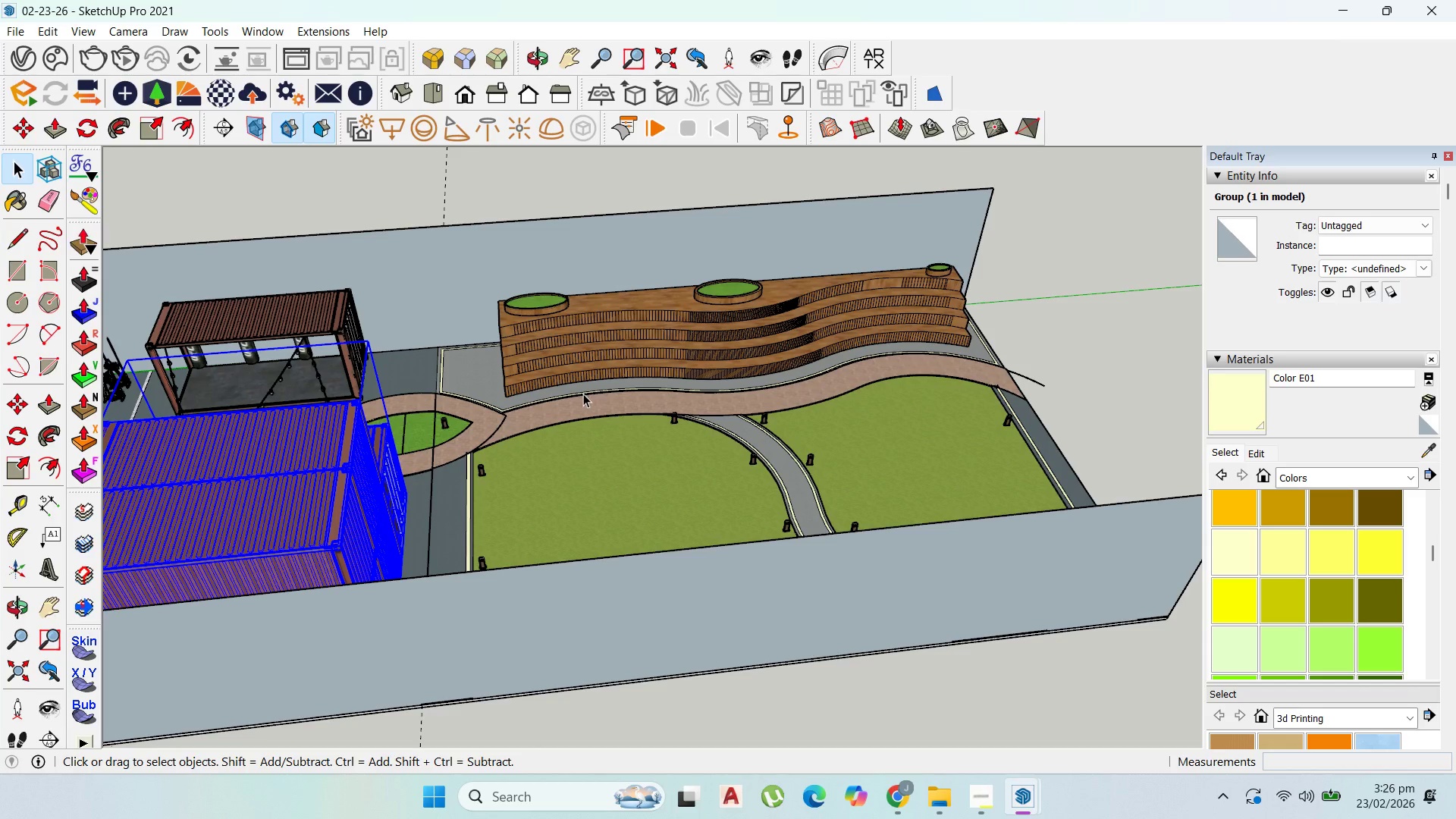 
scroll: coordinate [654, 456], scroll_direction: down, amount: 4.0
 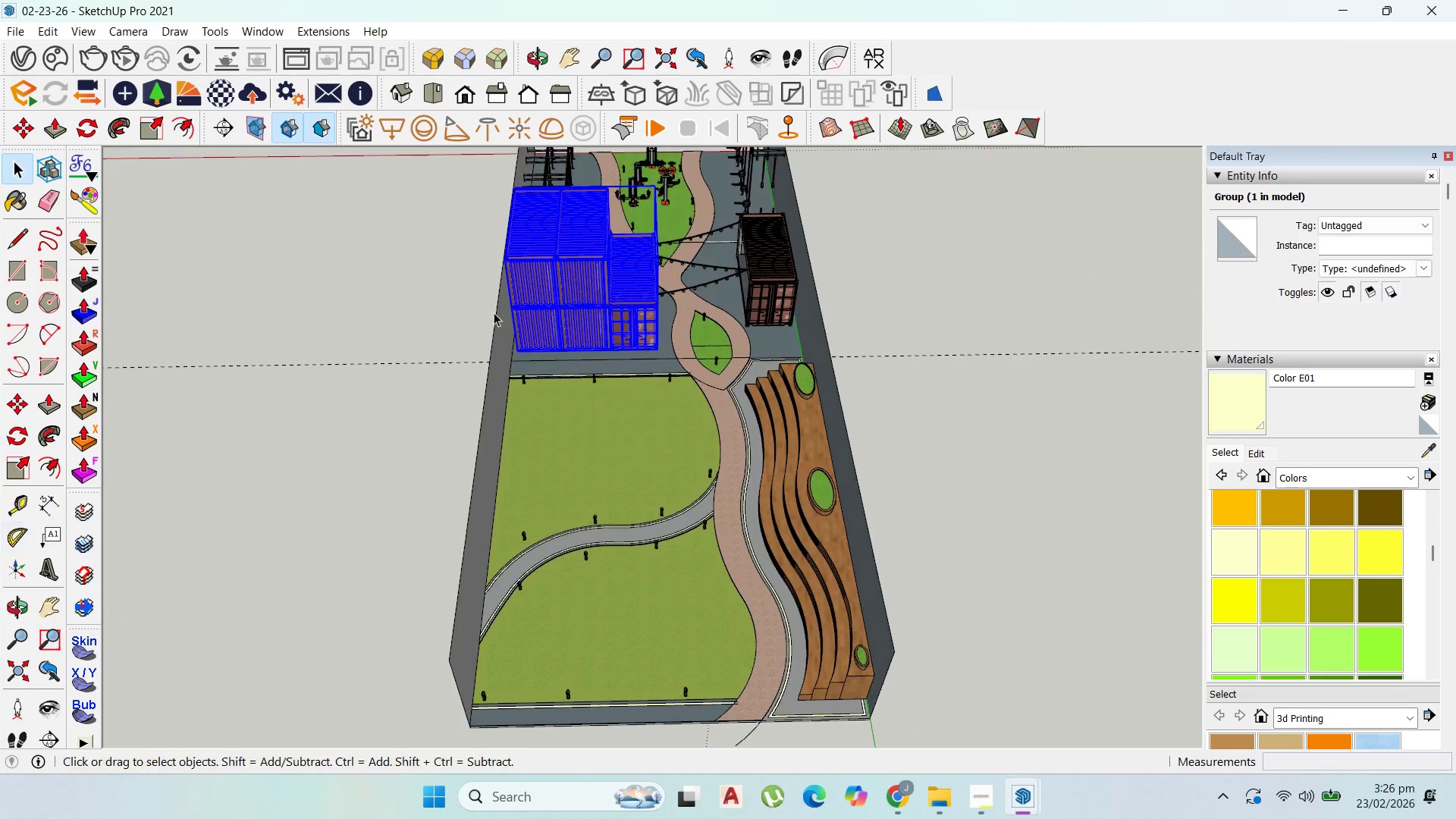 
scroll: coordinate [727, 298], scroll_direction: up, amount: 6.0
 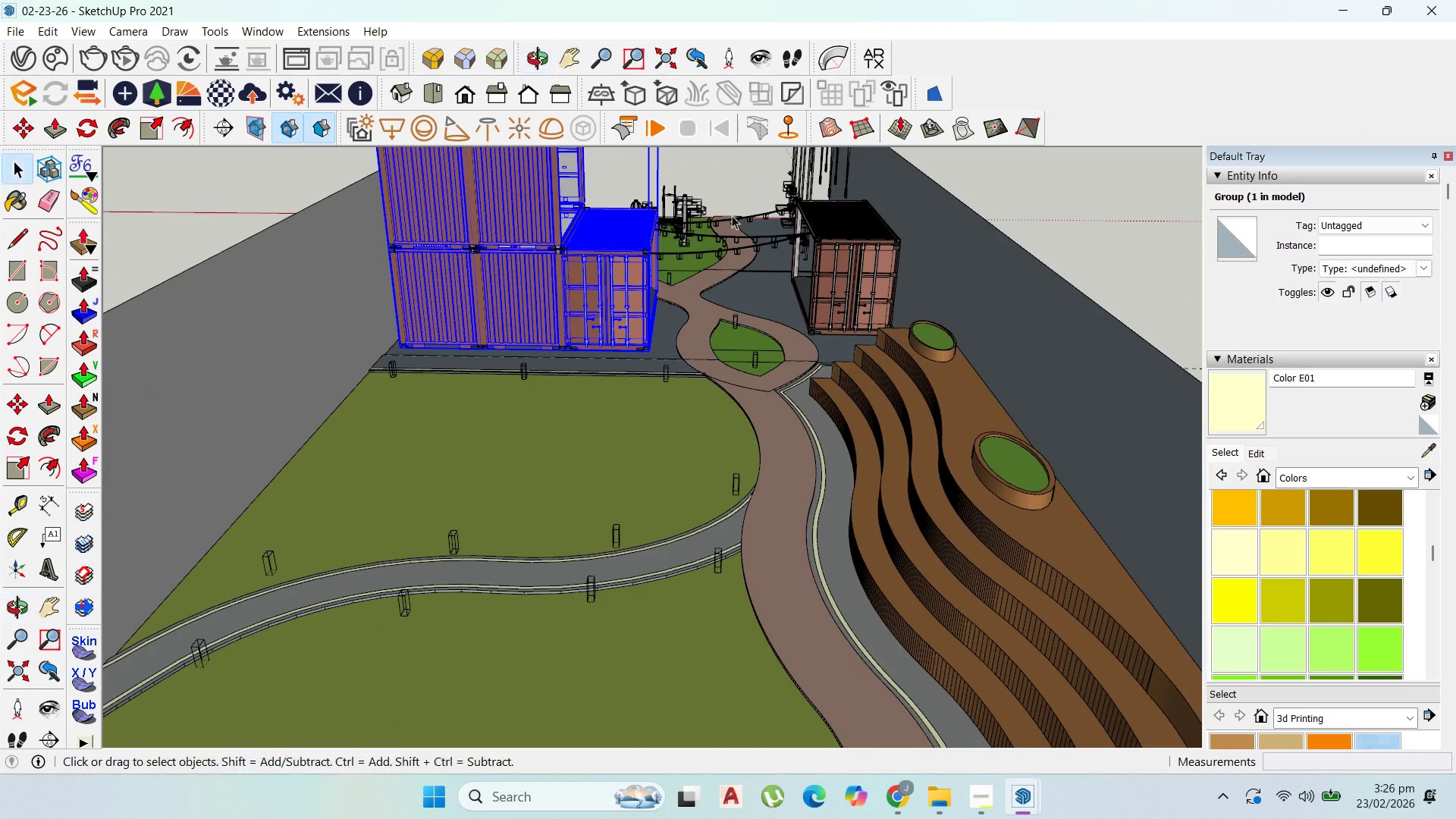 
scroll: coordinate [742, 491], scroll_direction: down, amount: 2.0
 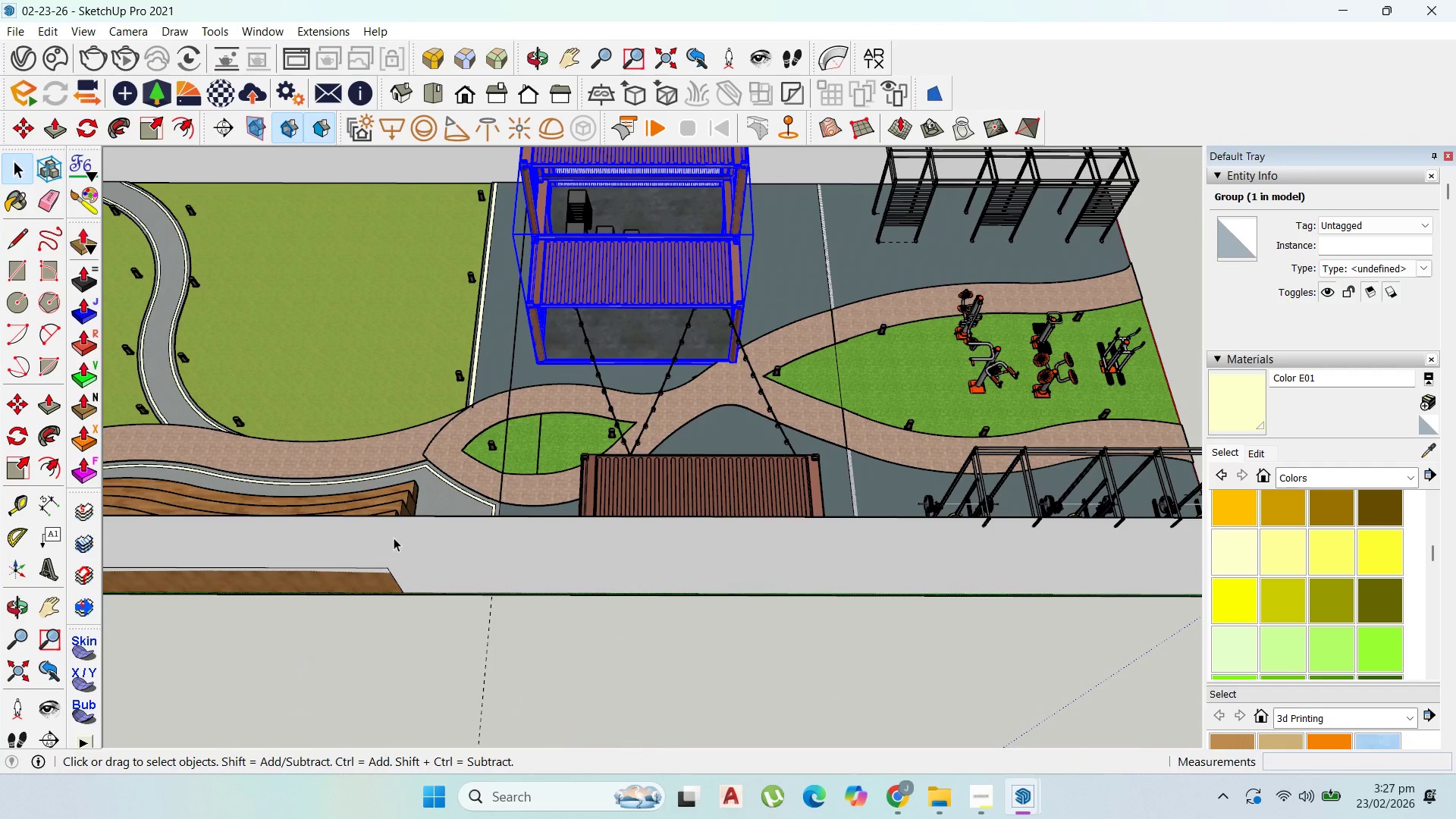 
wait(5.29)
 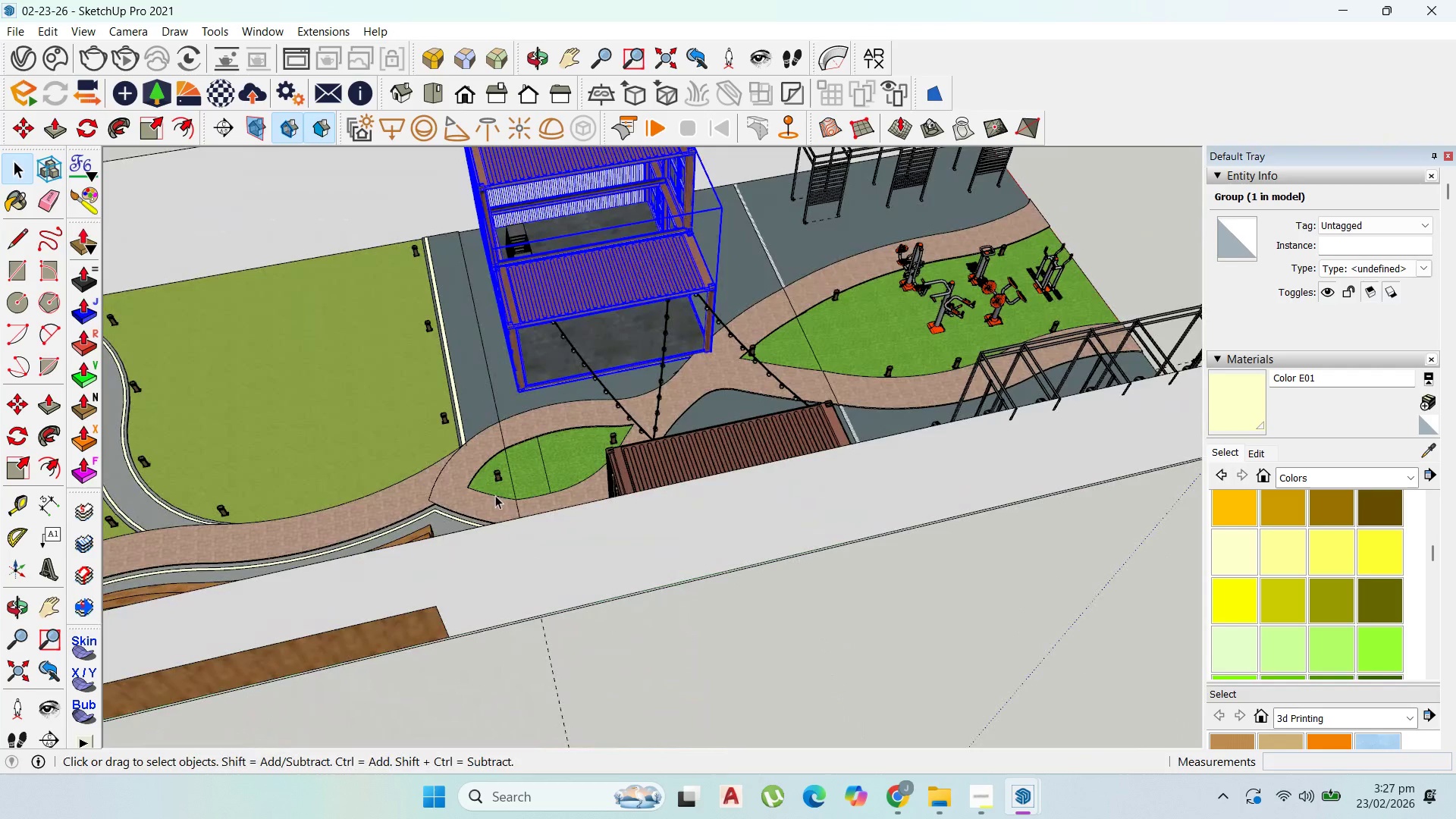 
scroll: coordinate [613, 608], scroll_direction: down, amount: 6.0
 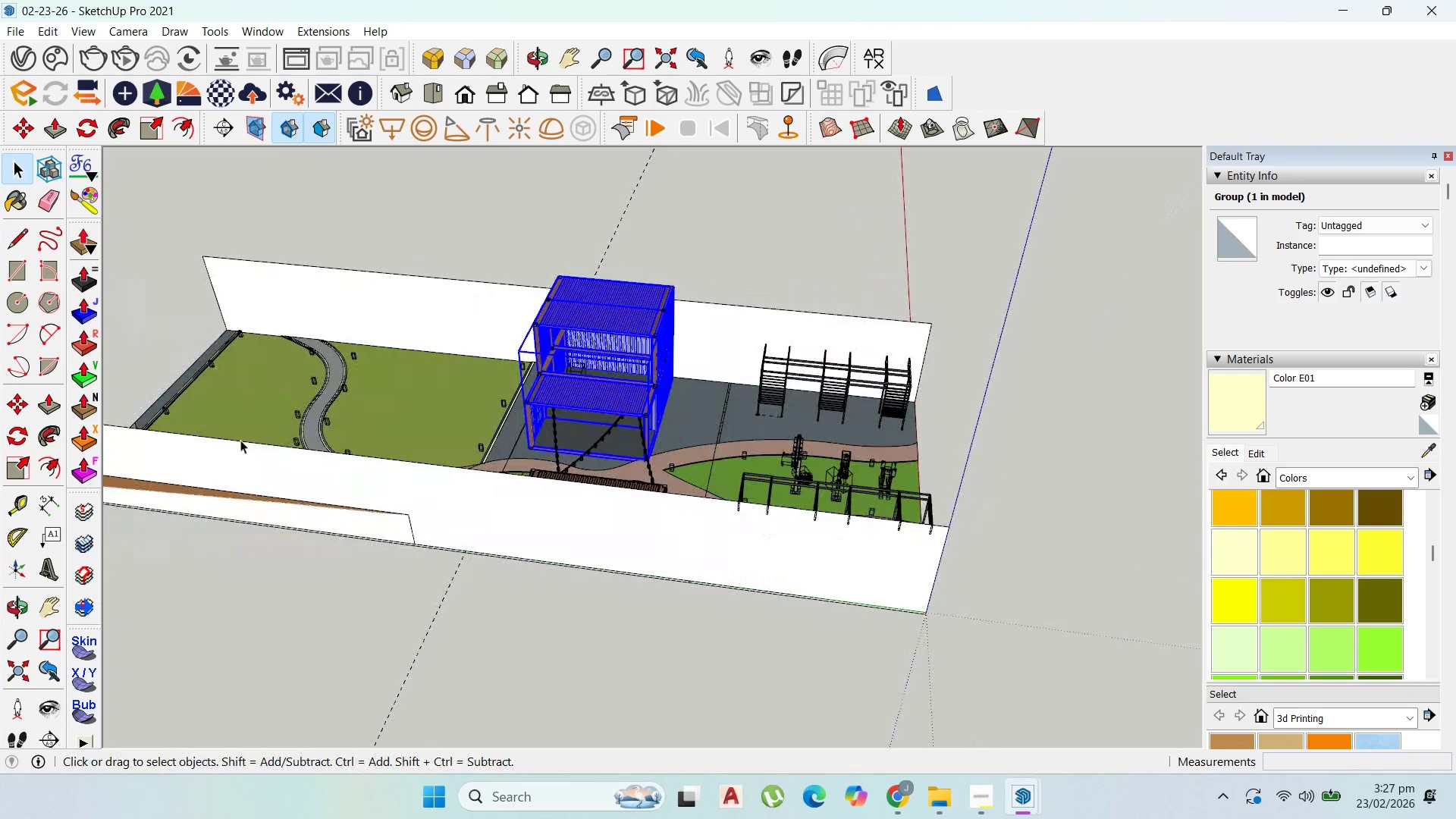 
scroll: coordinate [714, 452], scroll_direction: up, amount: 14.0
 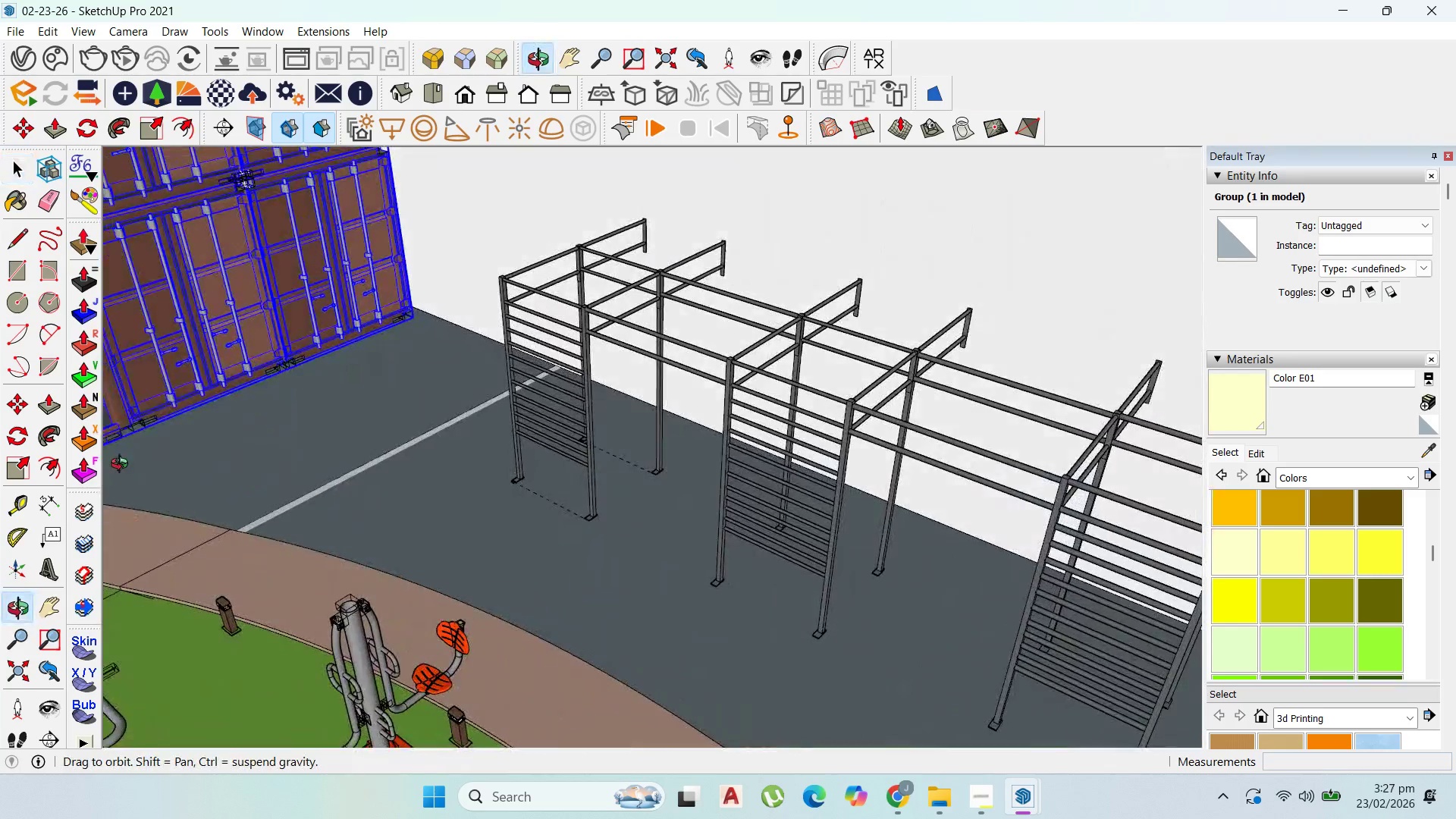 
scroll: coordinate [538, 603], scroll_direction: down, amount: 10.0
 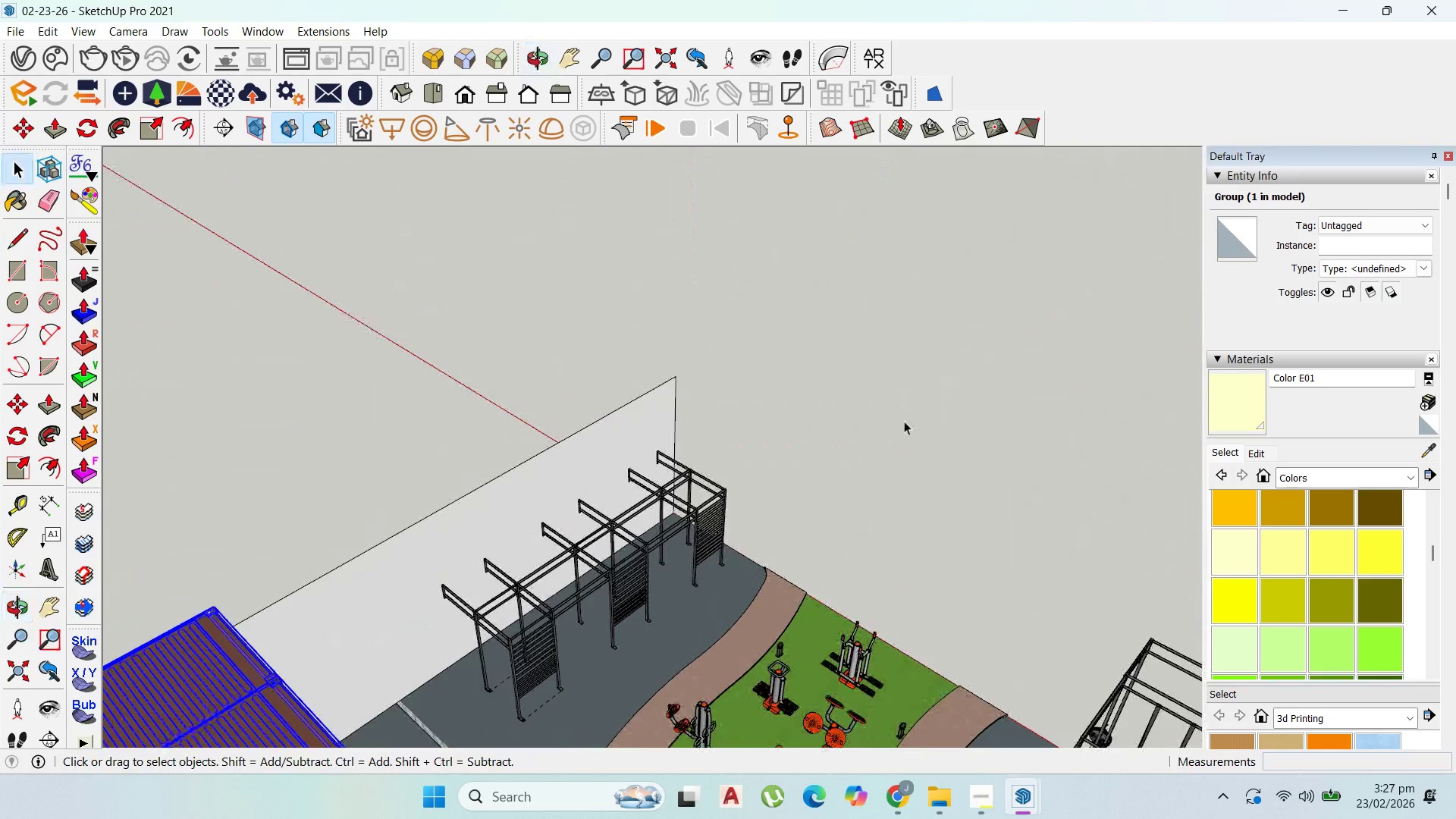 
scroll: coordinate [740, 648], scroll_direction: none, amount: 0.0
 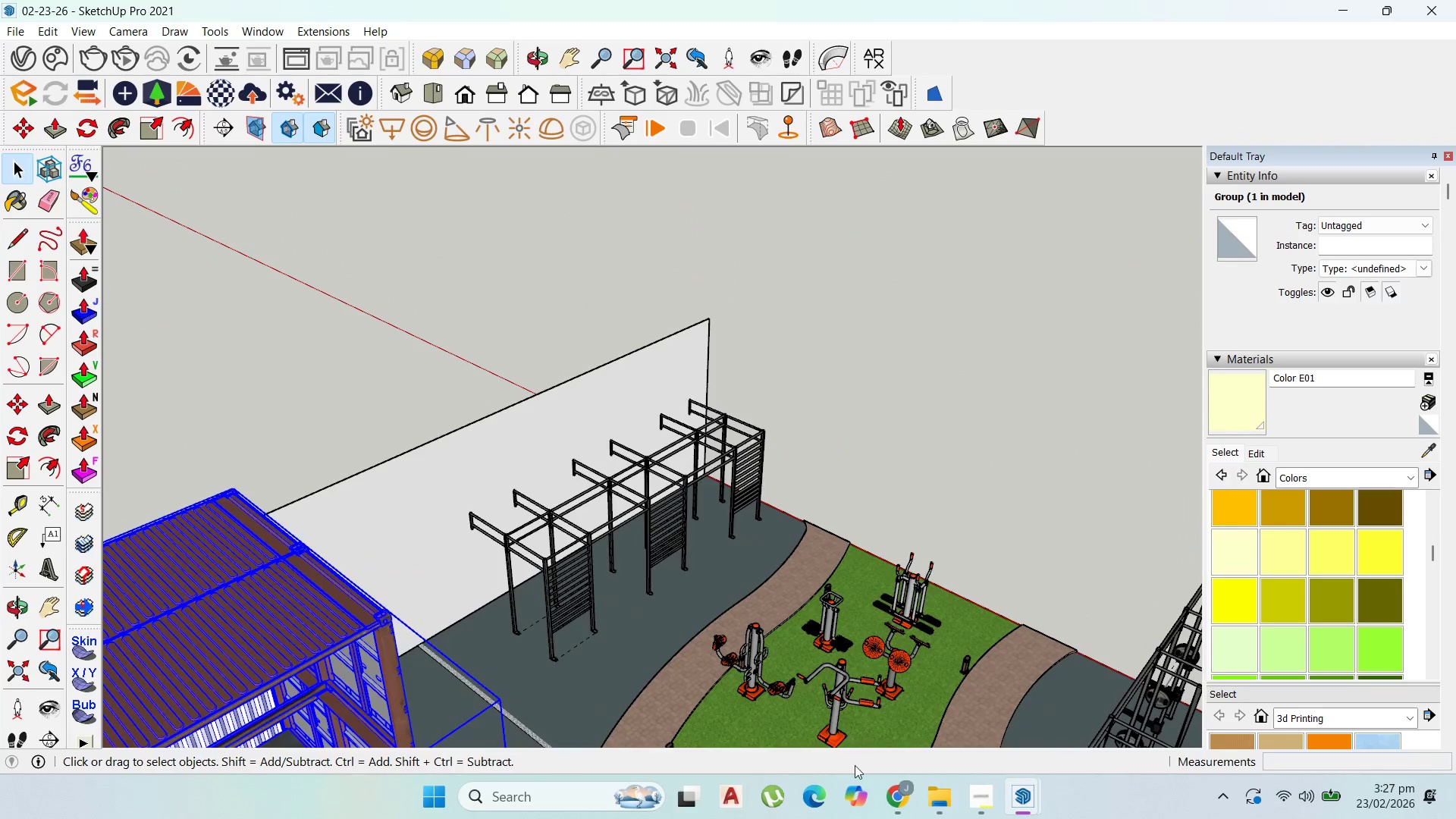 
left_click([891, 791])
 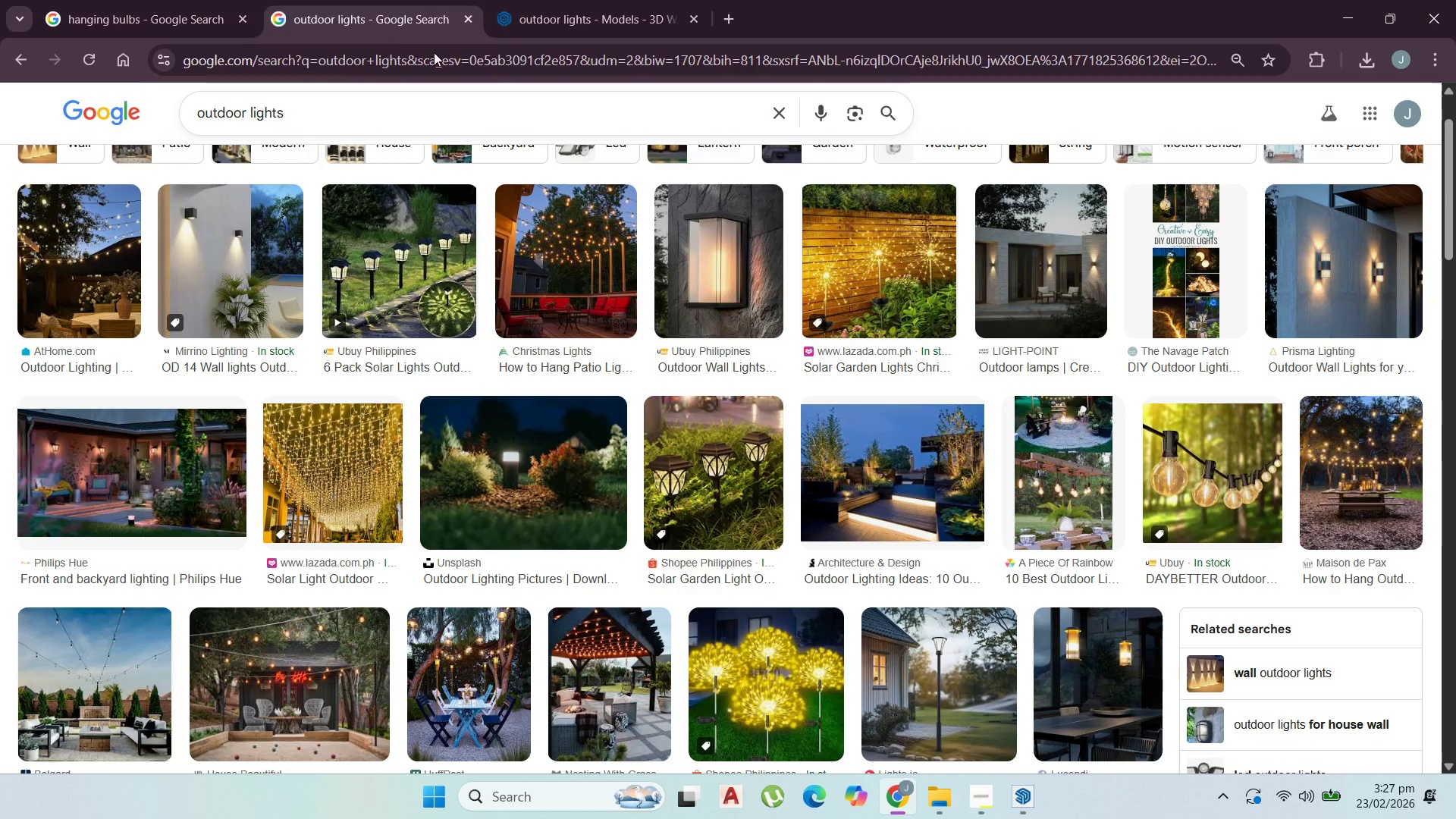 
left_click([594, 0])
 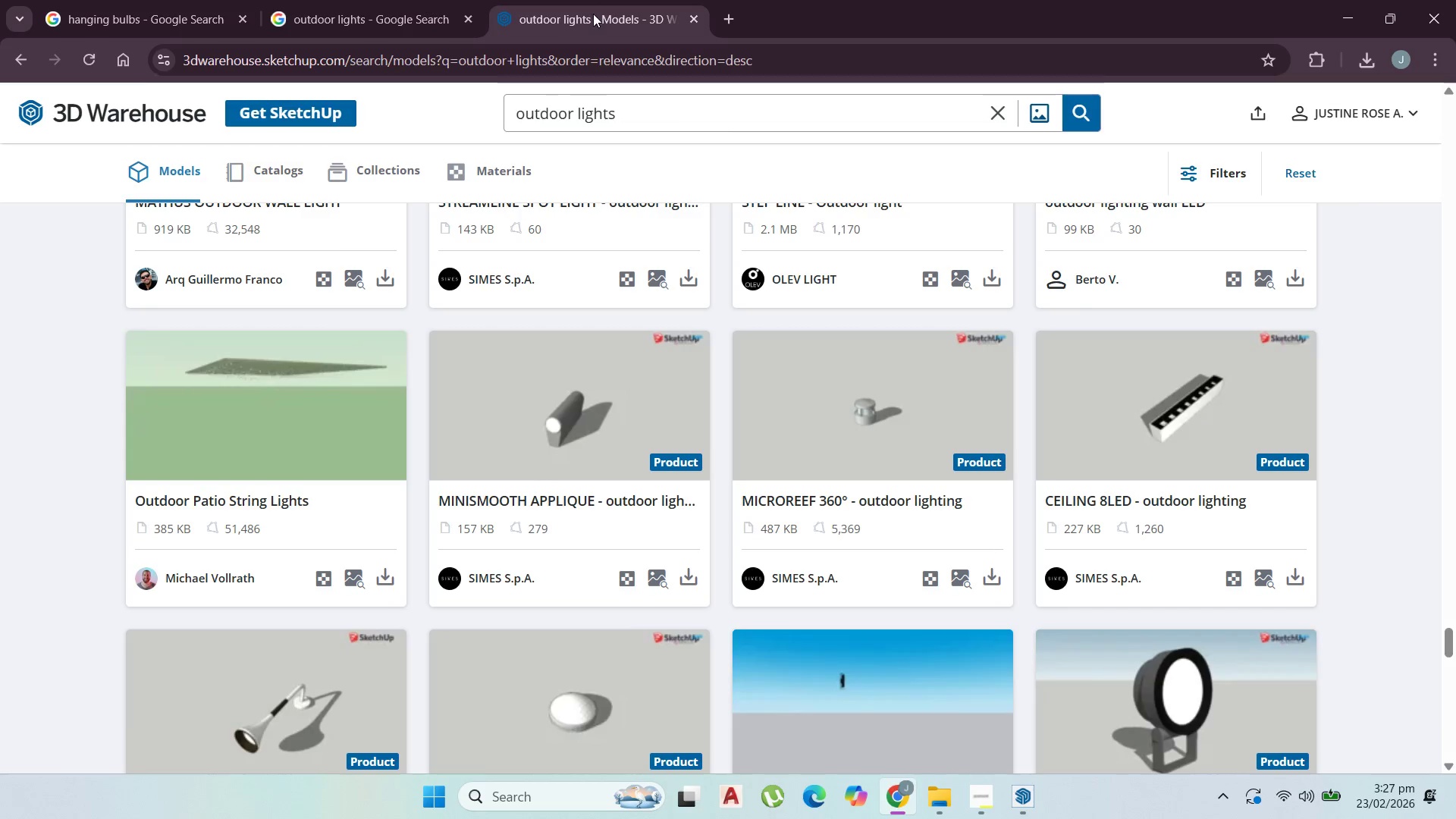 
left_click([593, 13])
 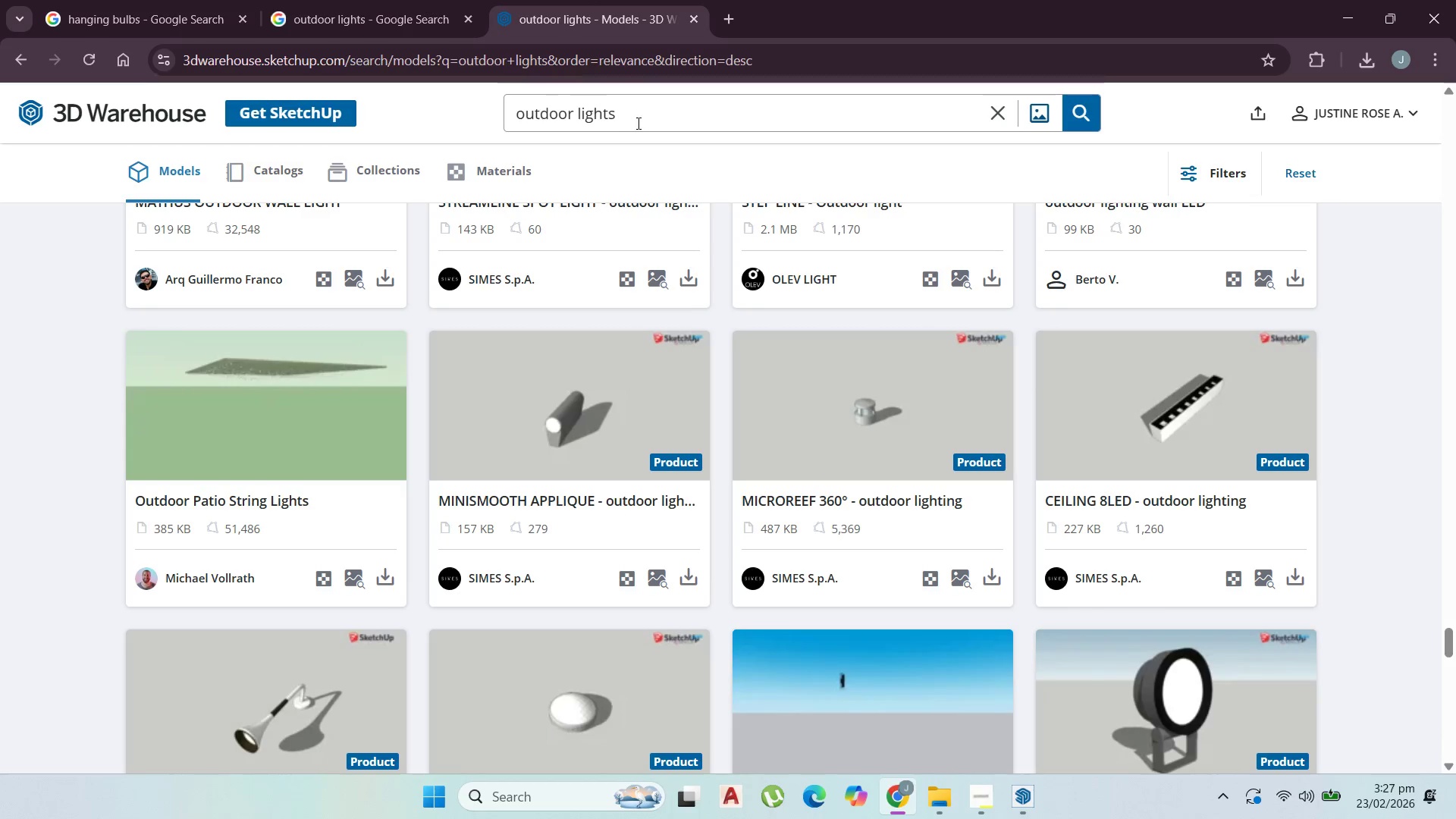 
left_click_drag(start_coordinate=[638, 123], to_coordinate=[318, 132])
 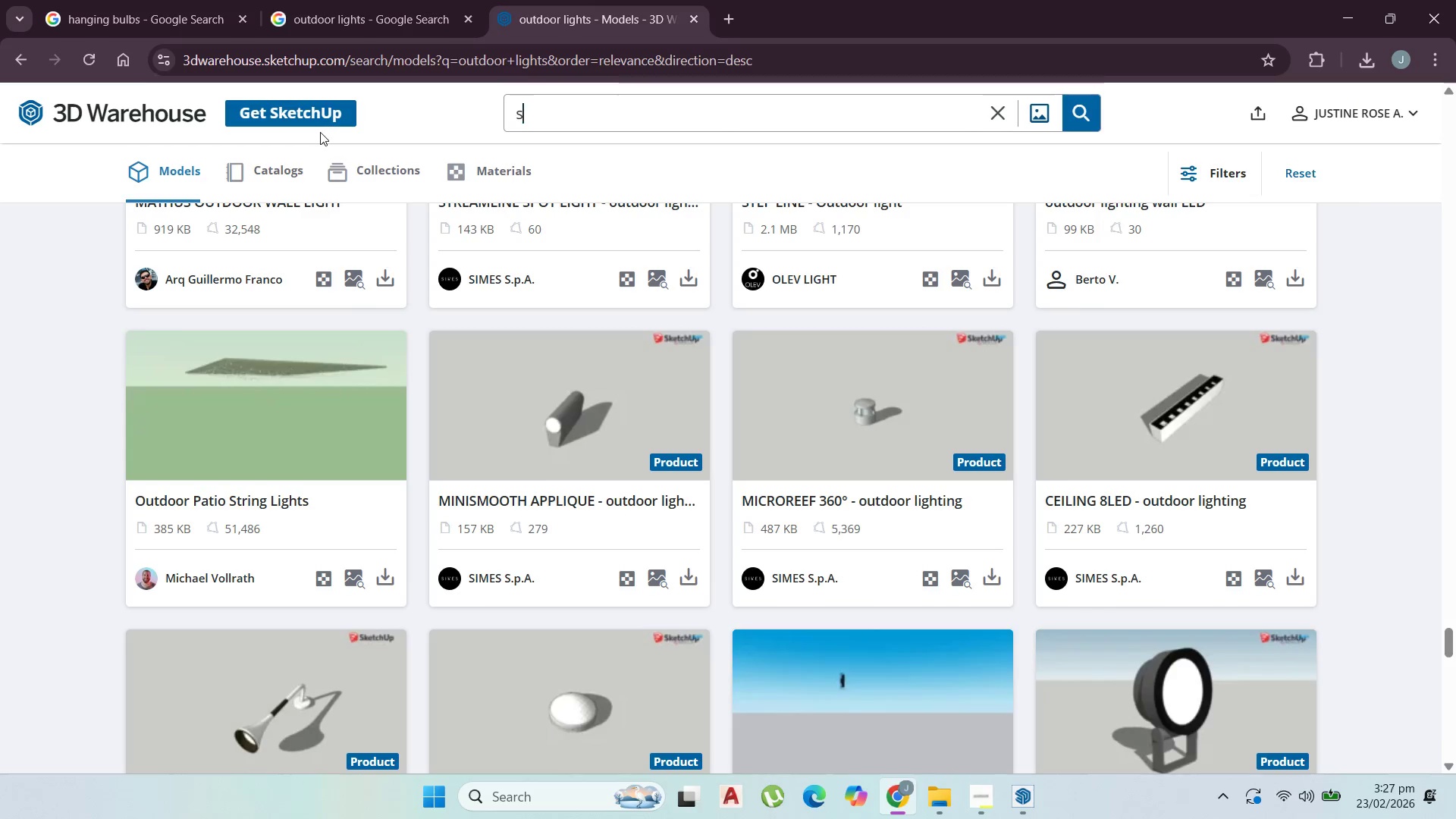 
type(street lights)
 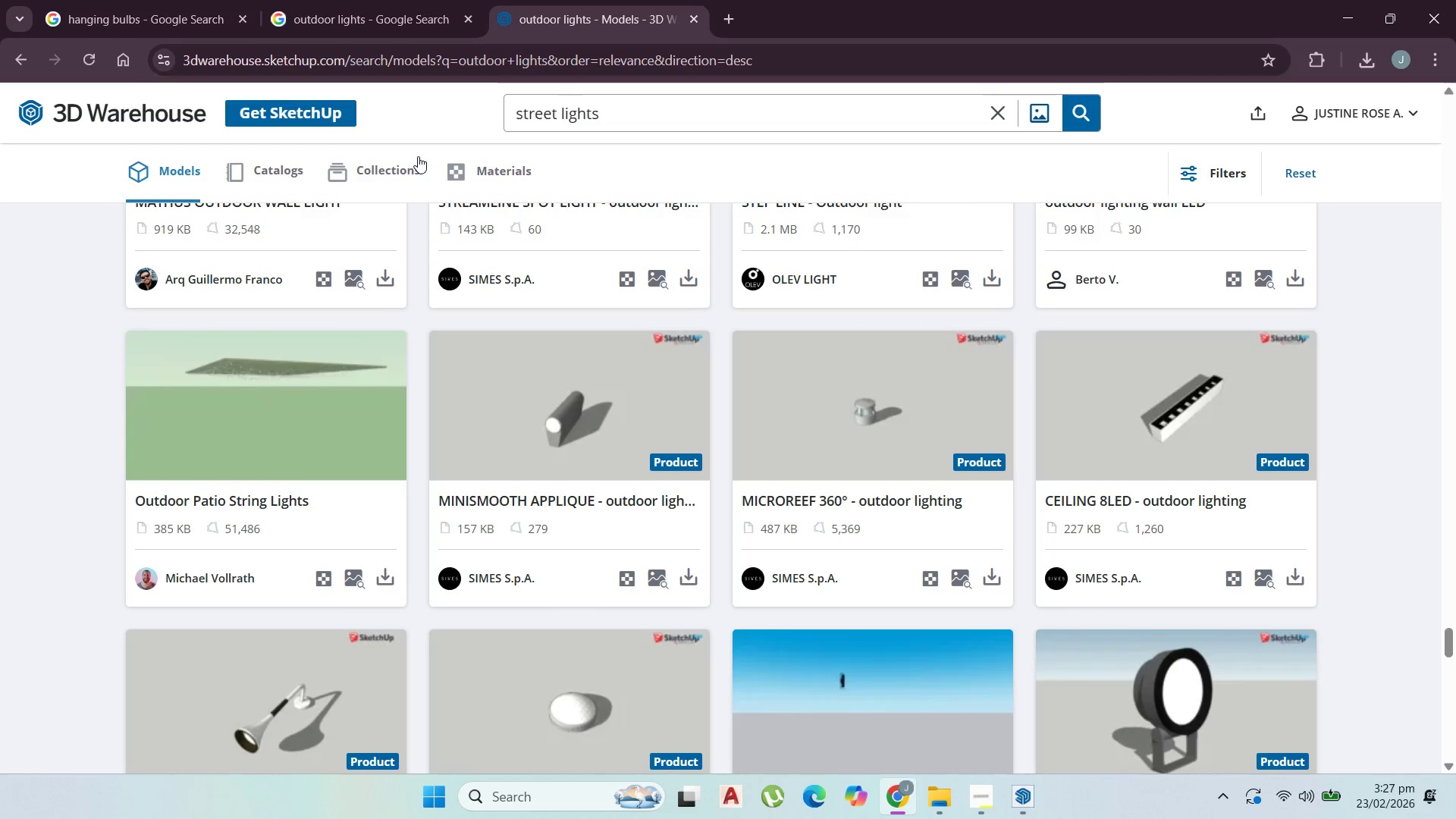 
key(Enter)
 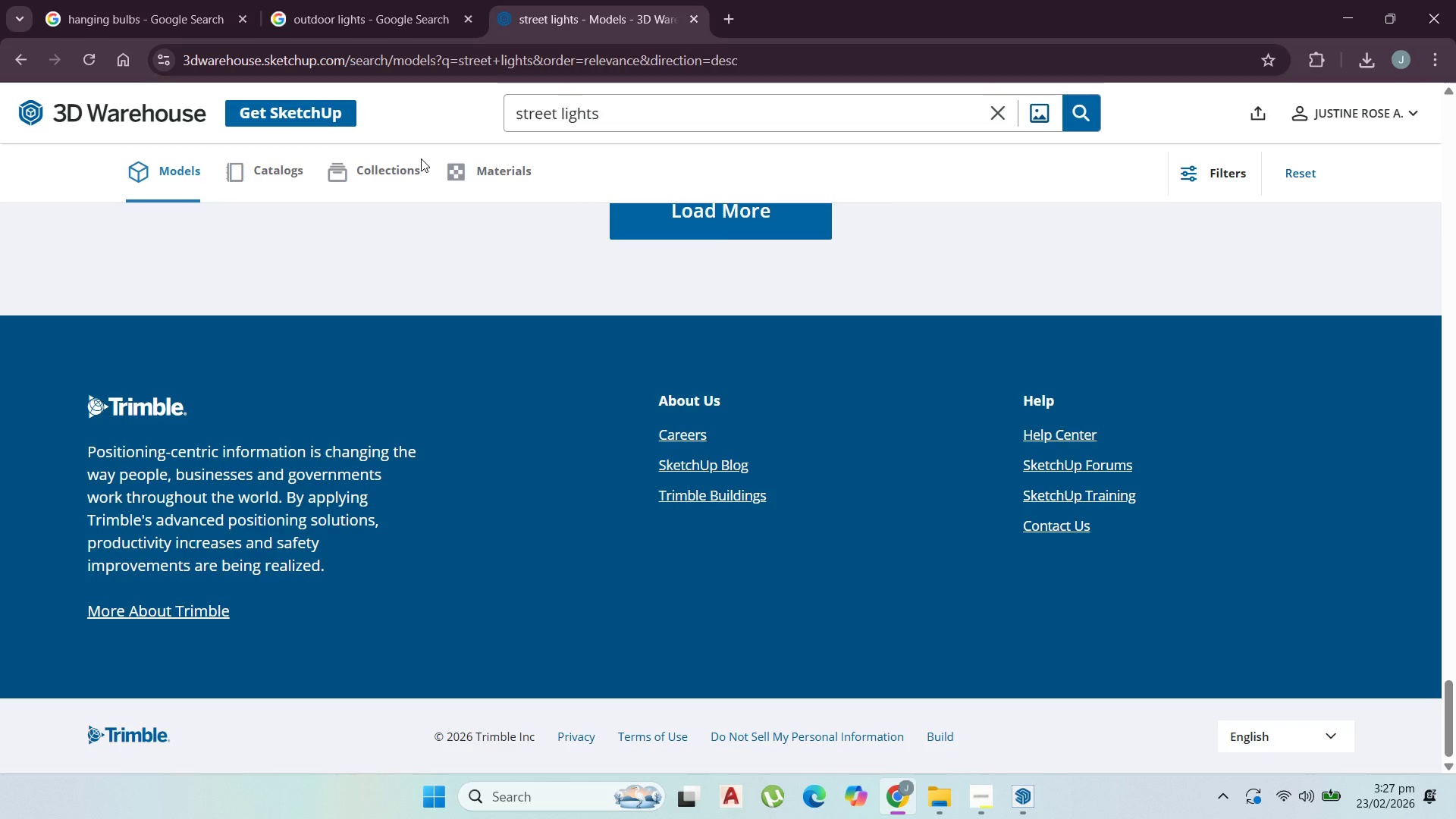 
scroll: coordinate [943, 362], scroll_direction: up, amount: 61.0
 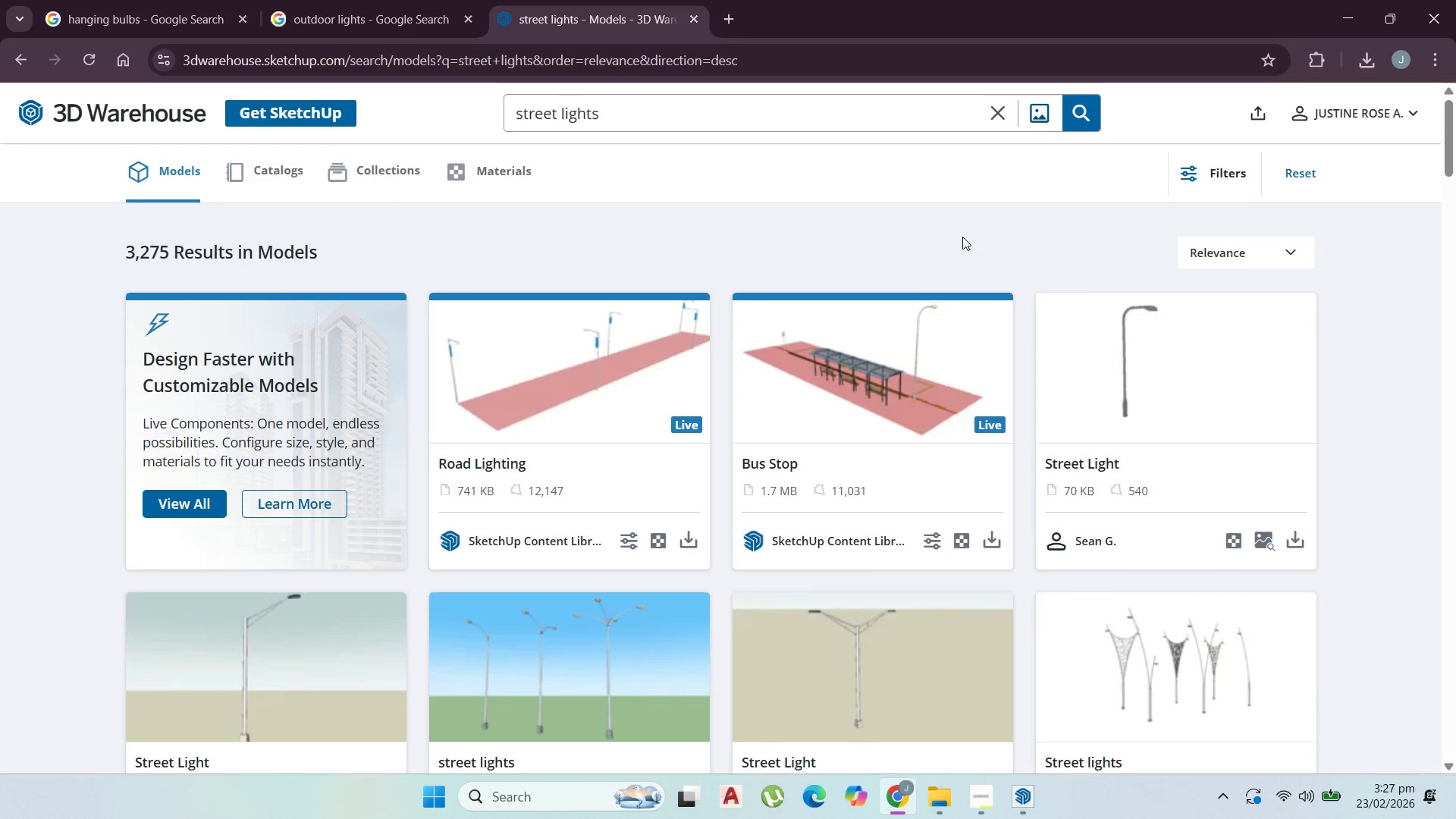 
scroll: coordinate [500, 486], scroll_direction: down, amount: 11.0
 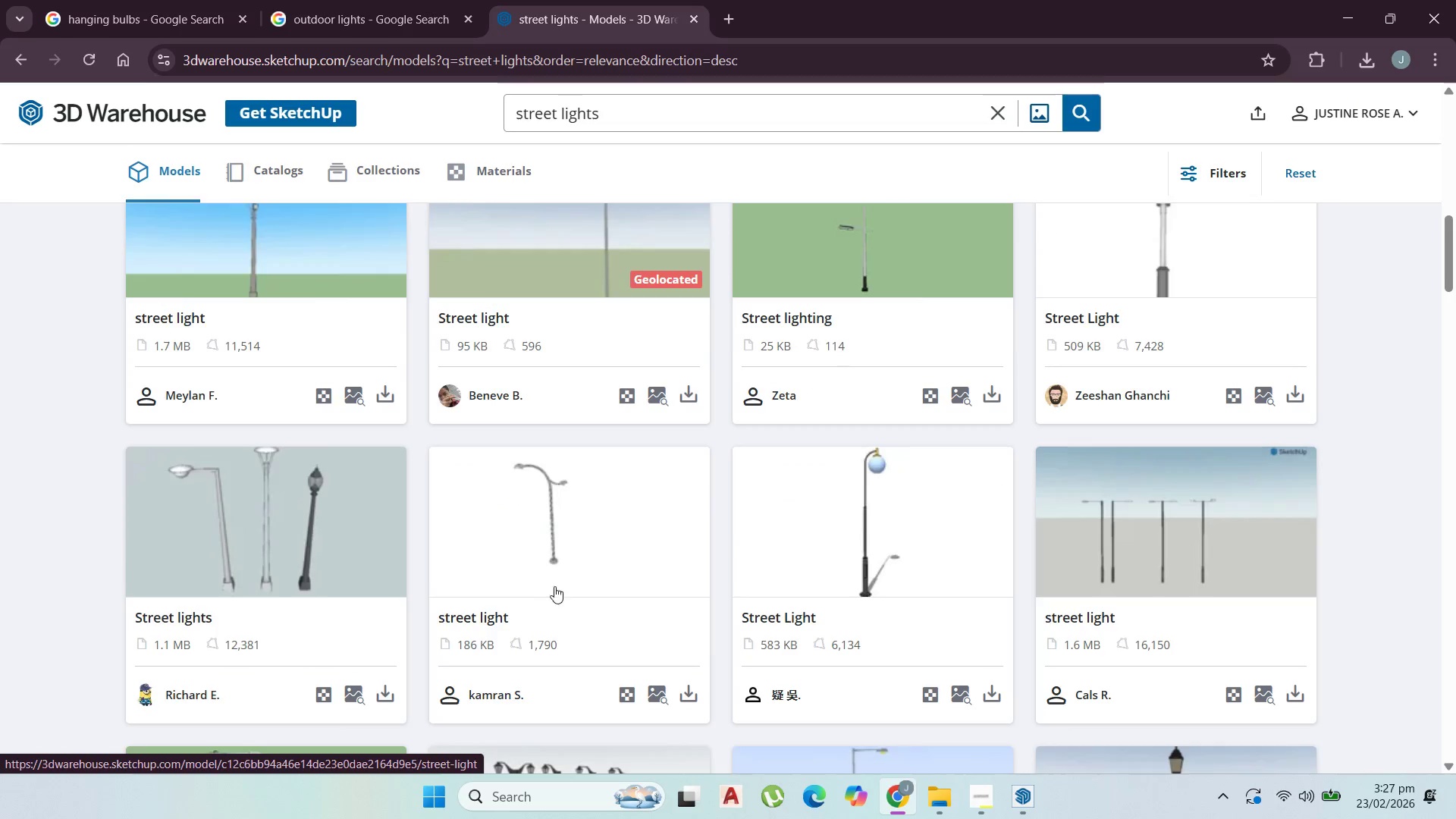 
scroll: coordinate [772, 627], scroll_direction: down, amount: 12.0
 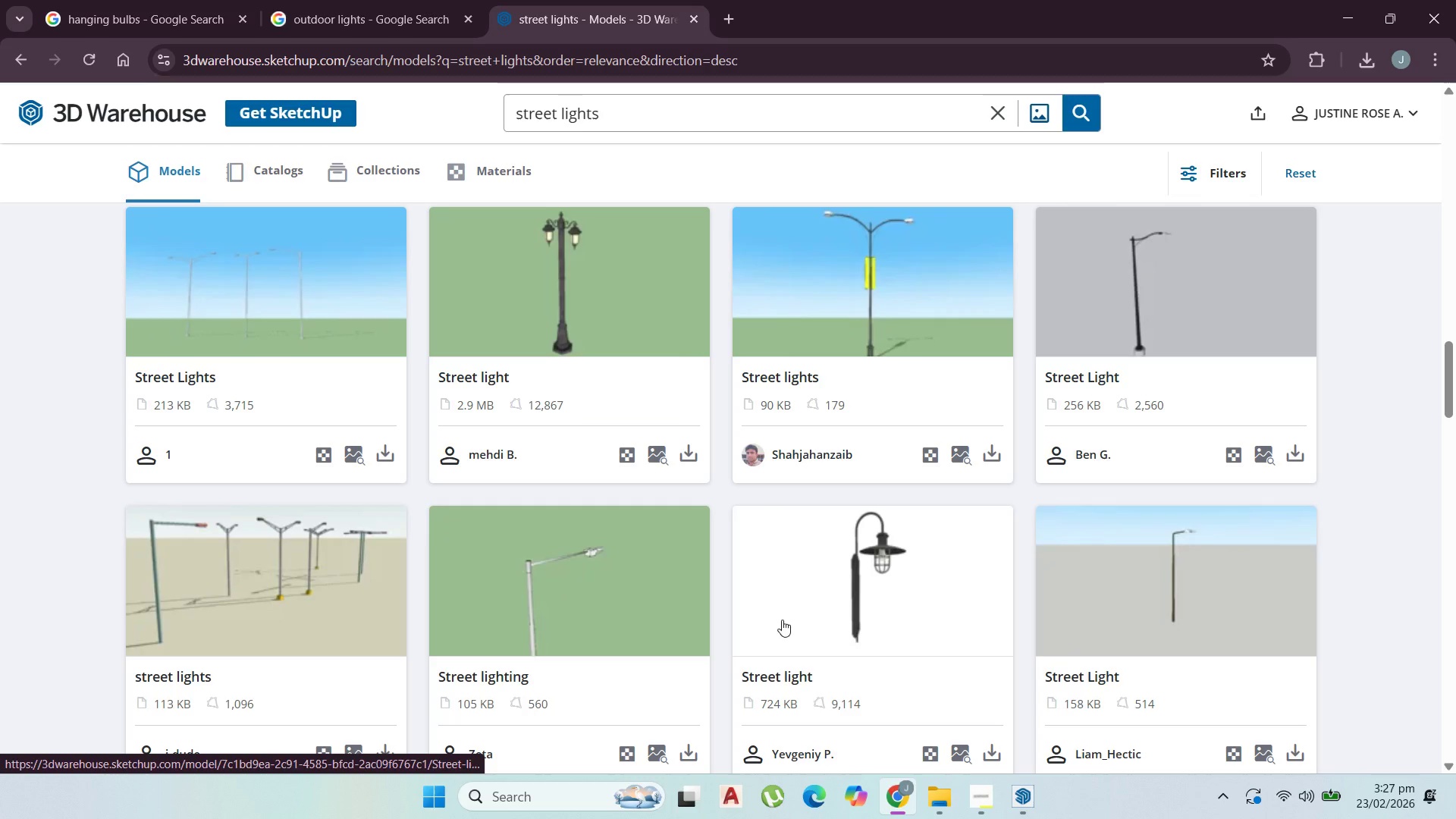 
wait(5.37)
 